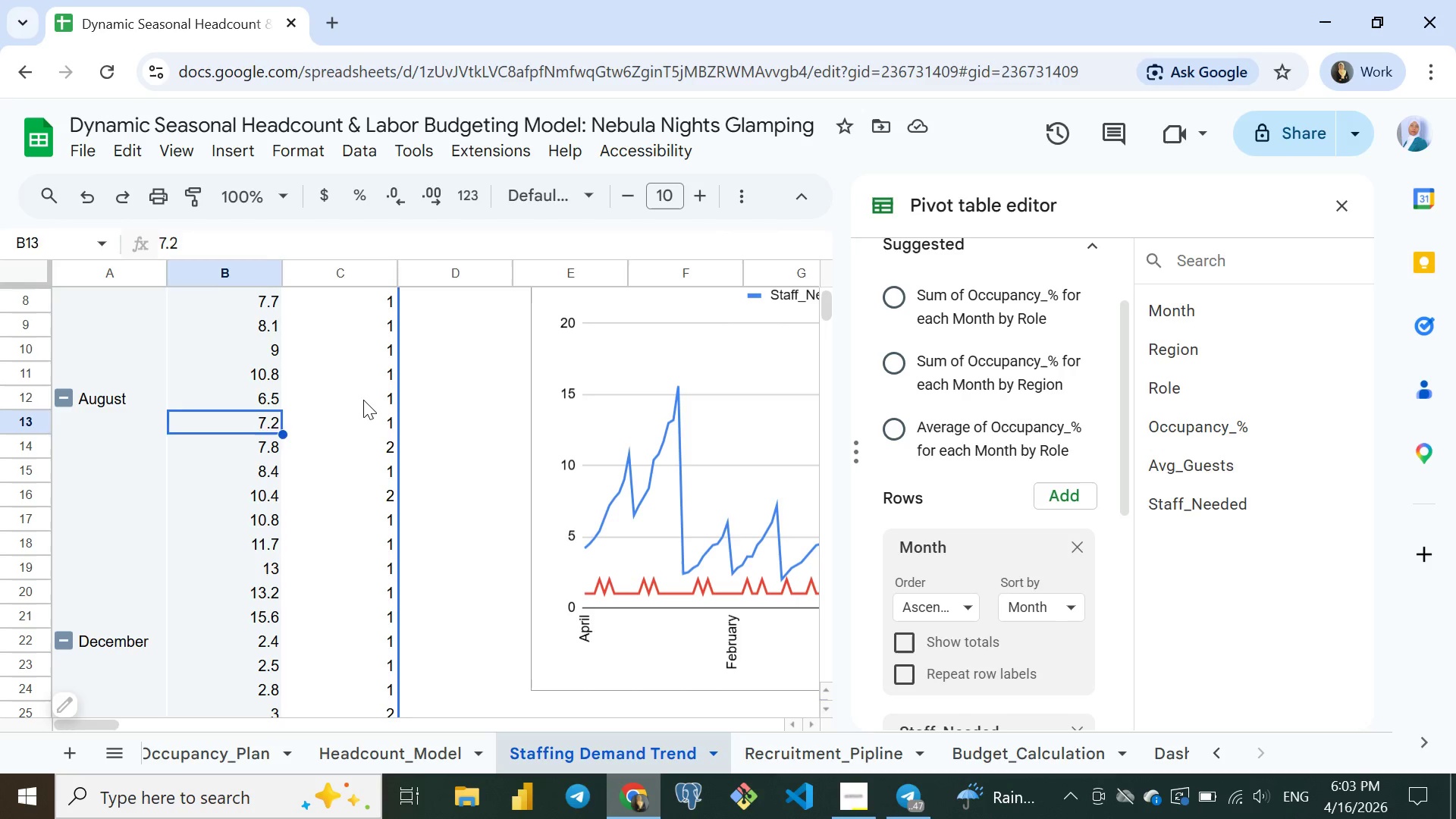 
left_click([363, 400])
 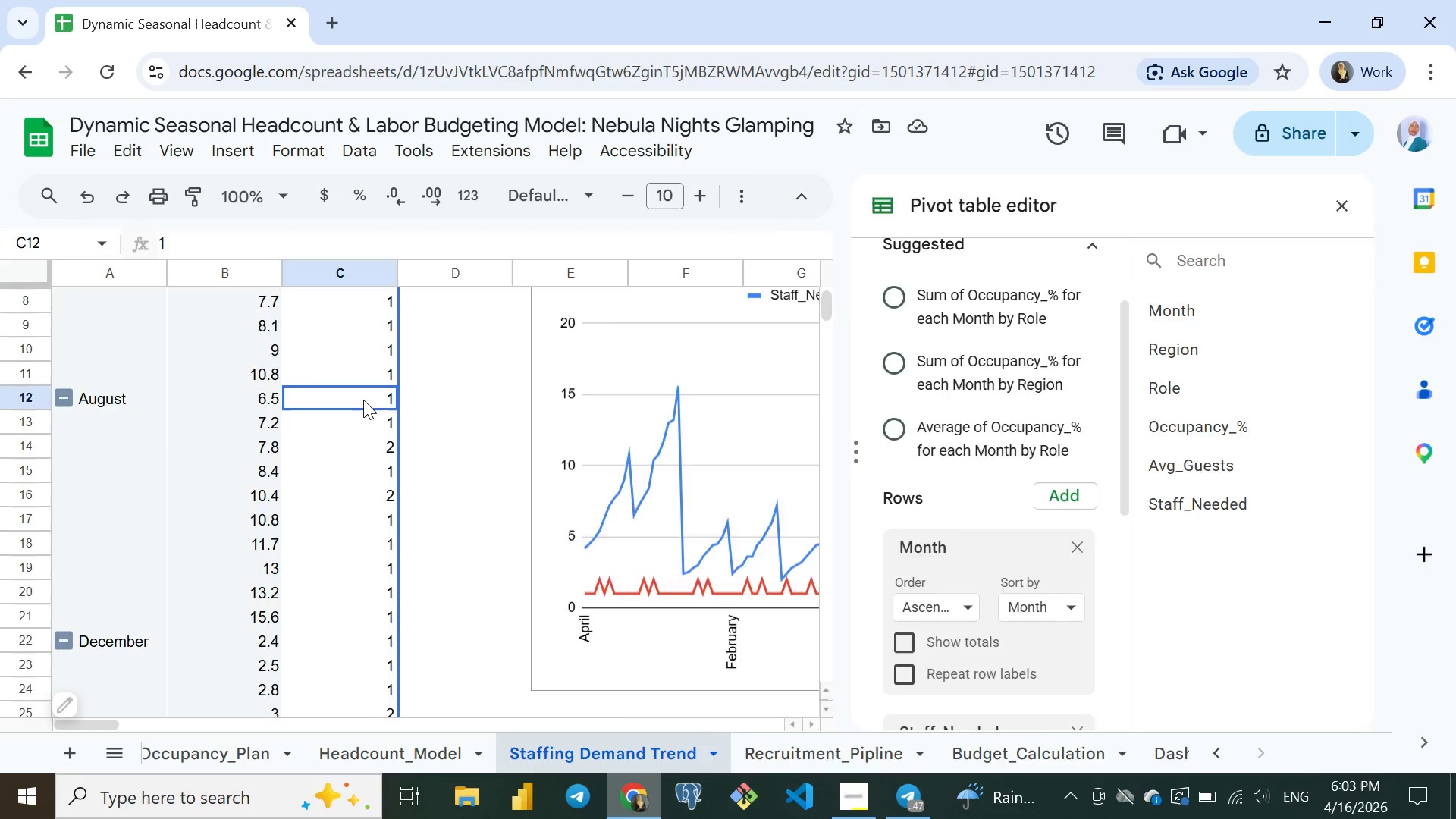 
double_click([363, 400])
 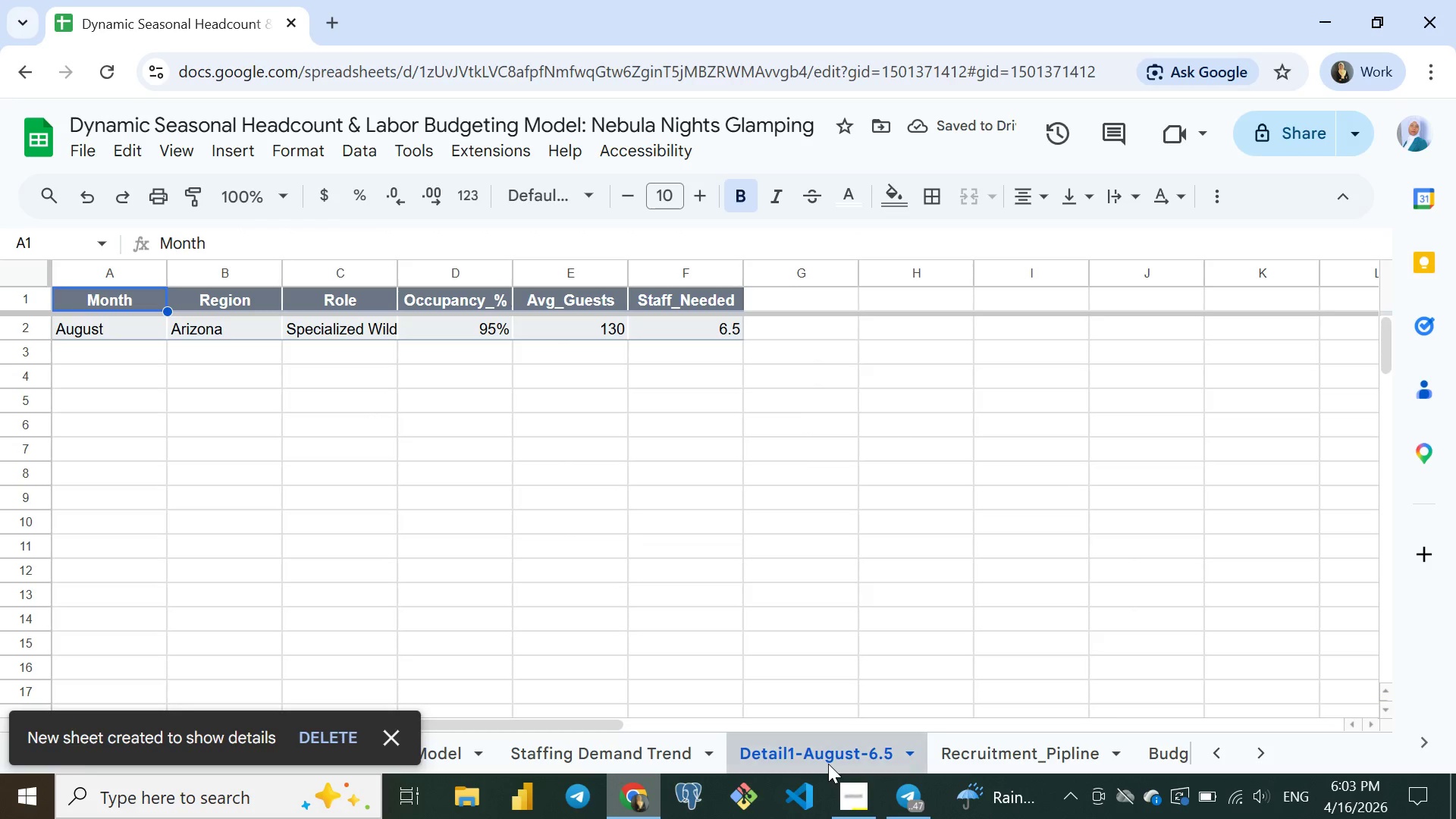 
right_click([828, 764])
 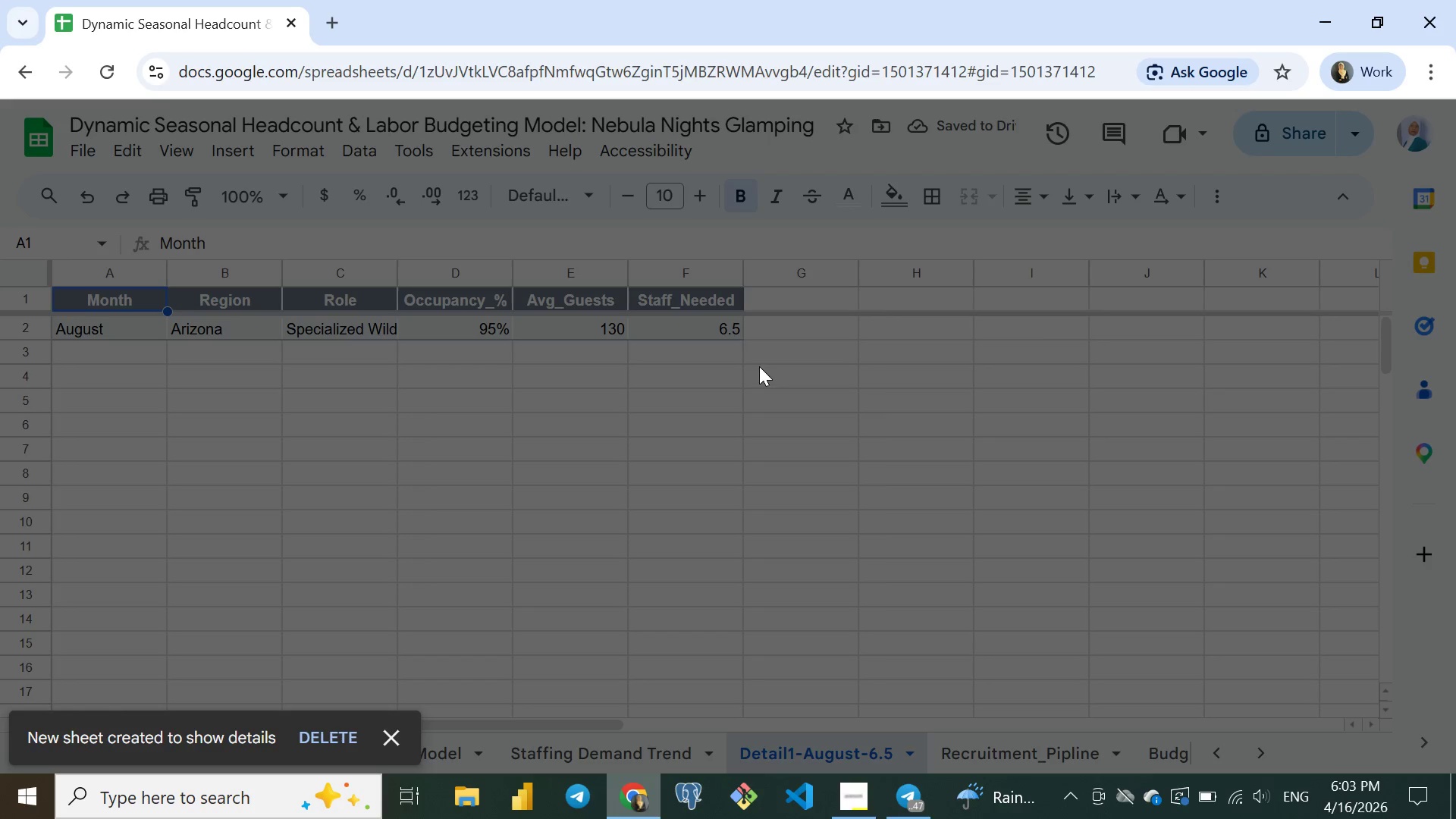 
left_click([759, 366])
 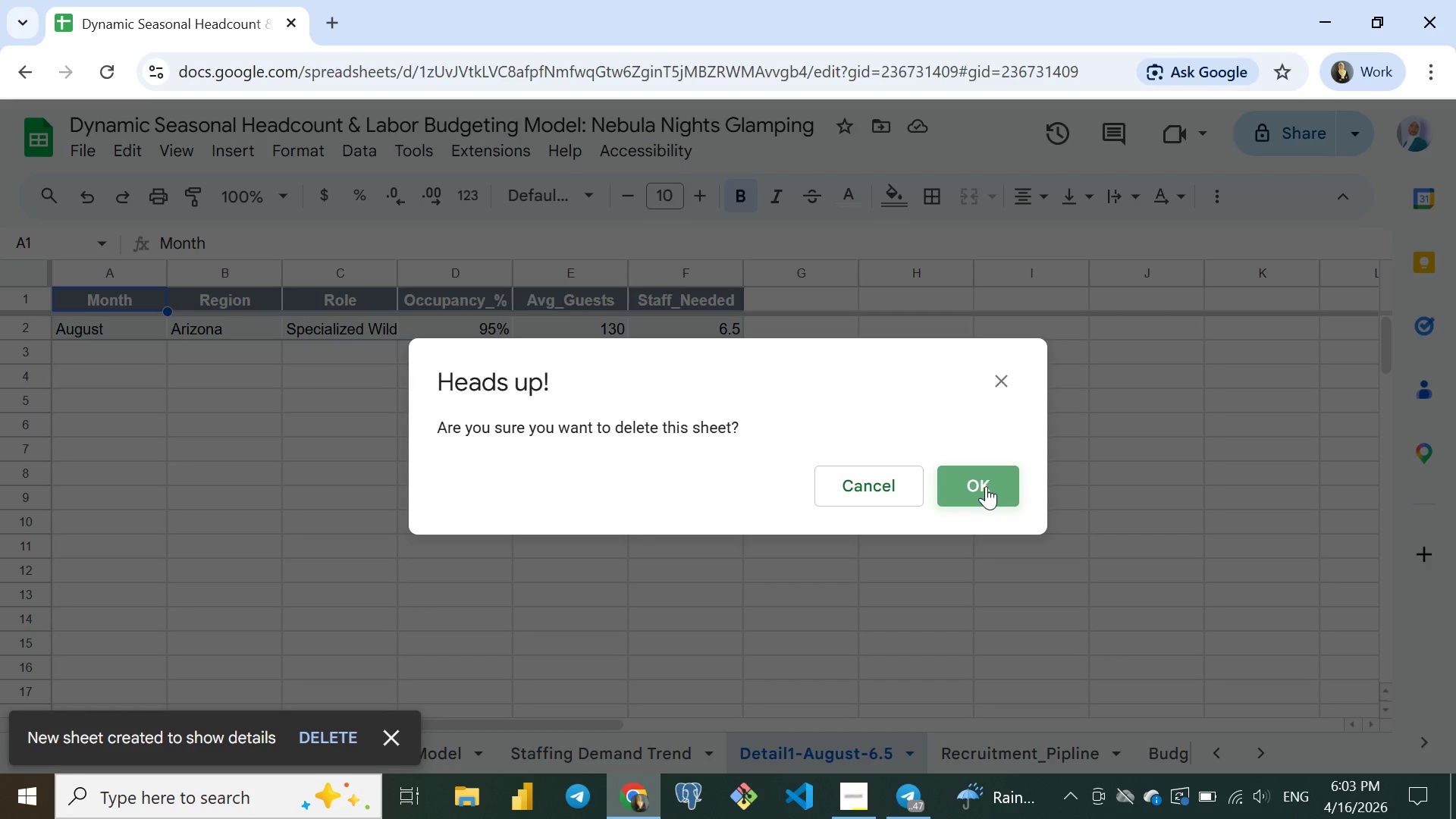 
left_click([986, 486])
 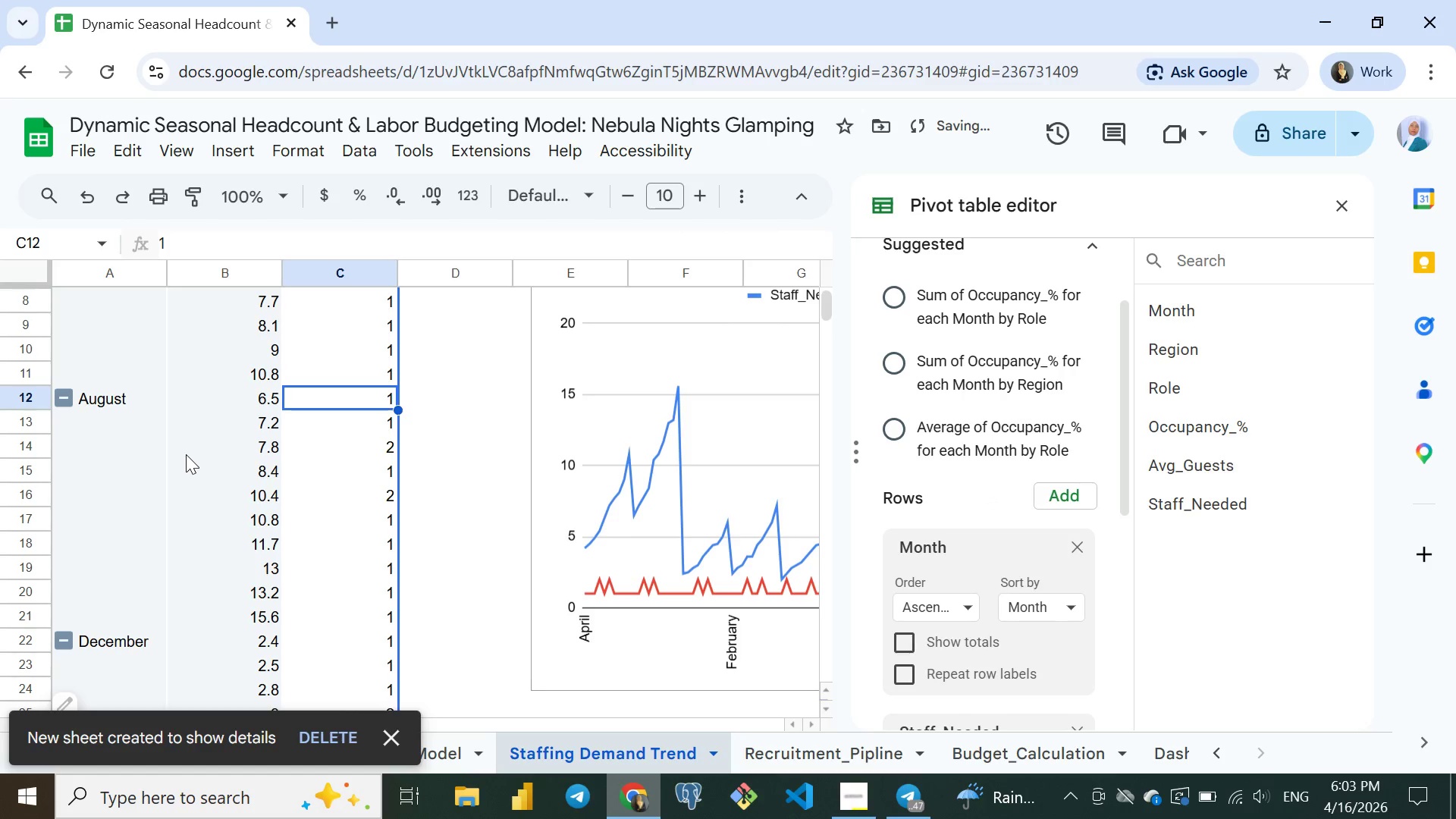 
mouse_move([167, 438])
 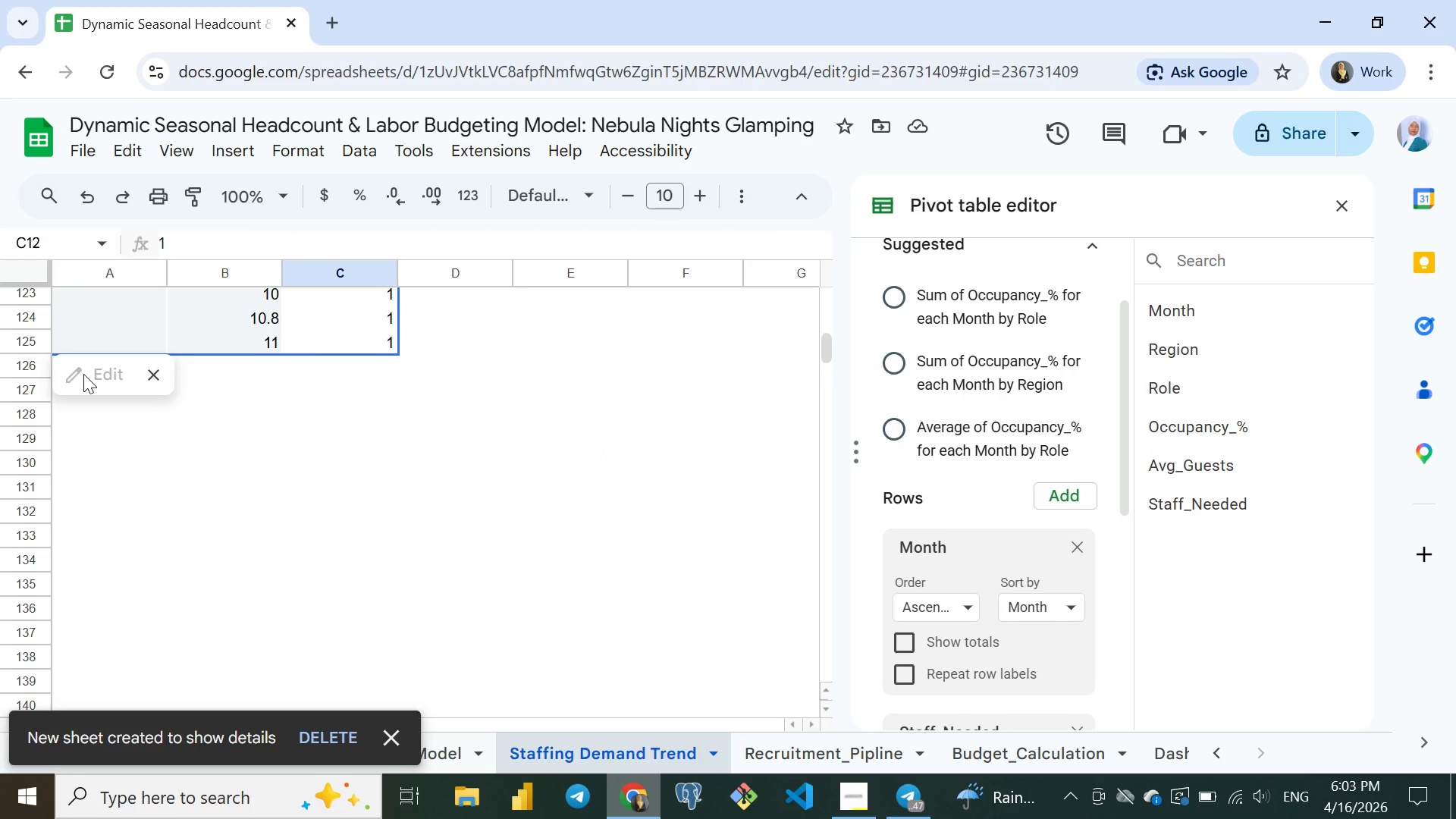 
left_click([83, 374])
 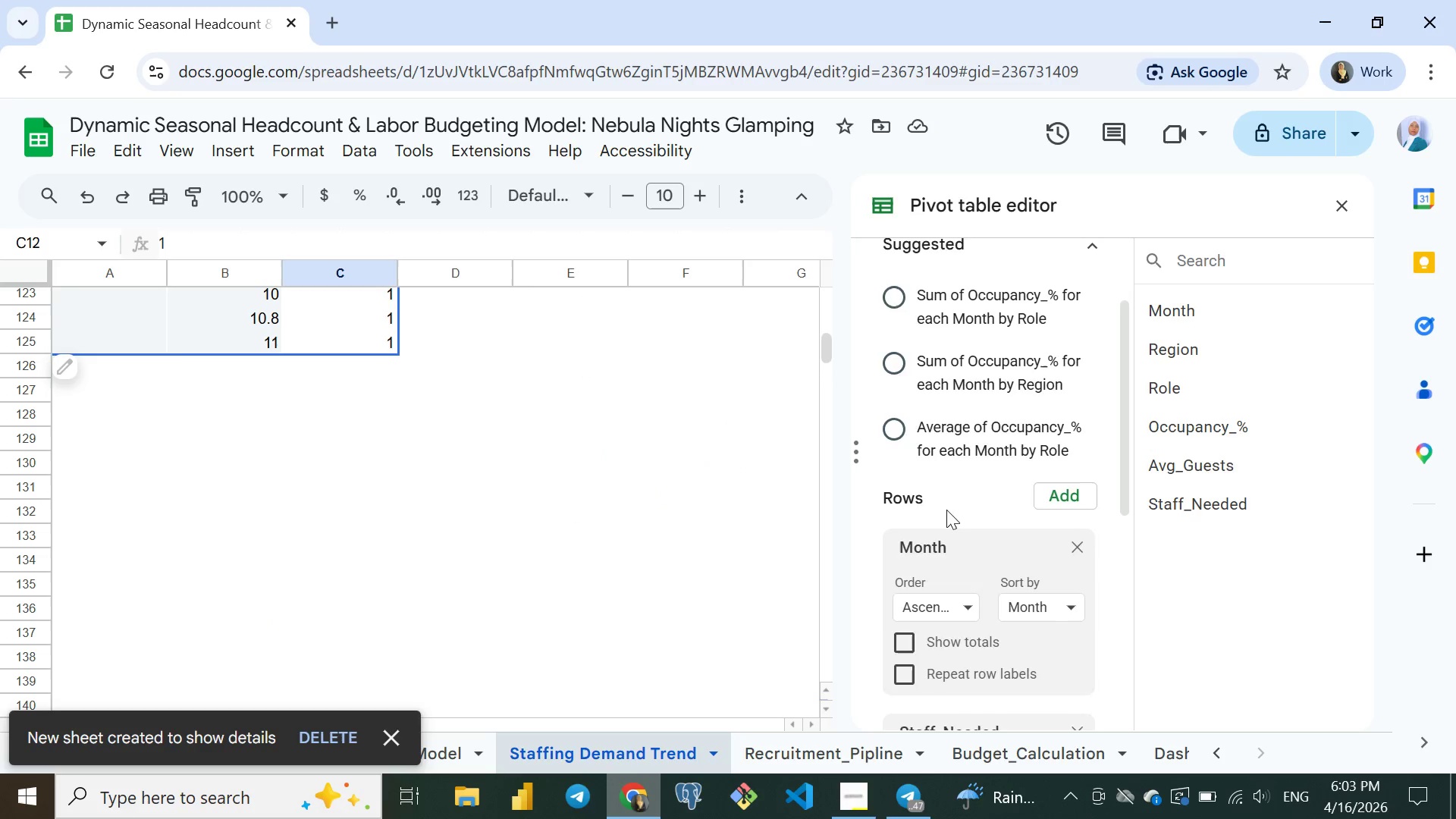 
mouse_move([912, 492])
 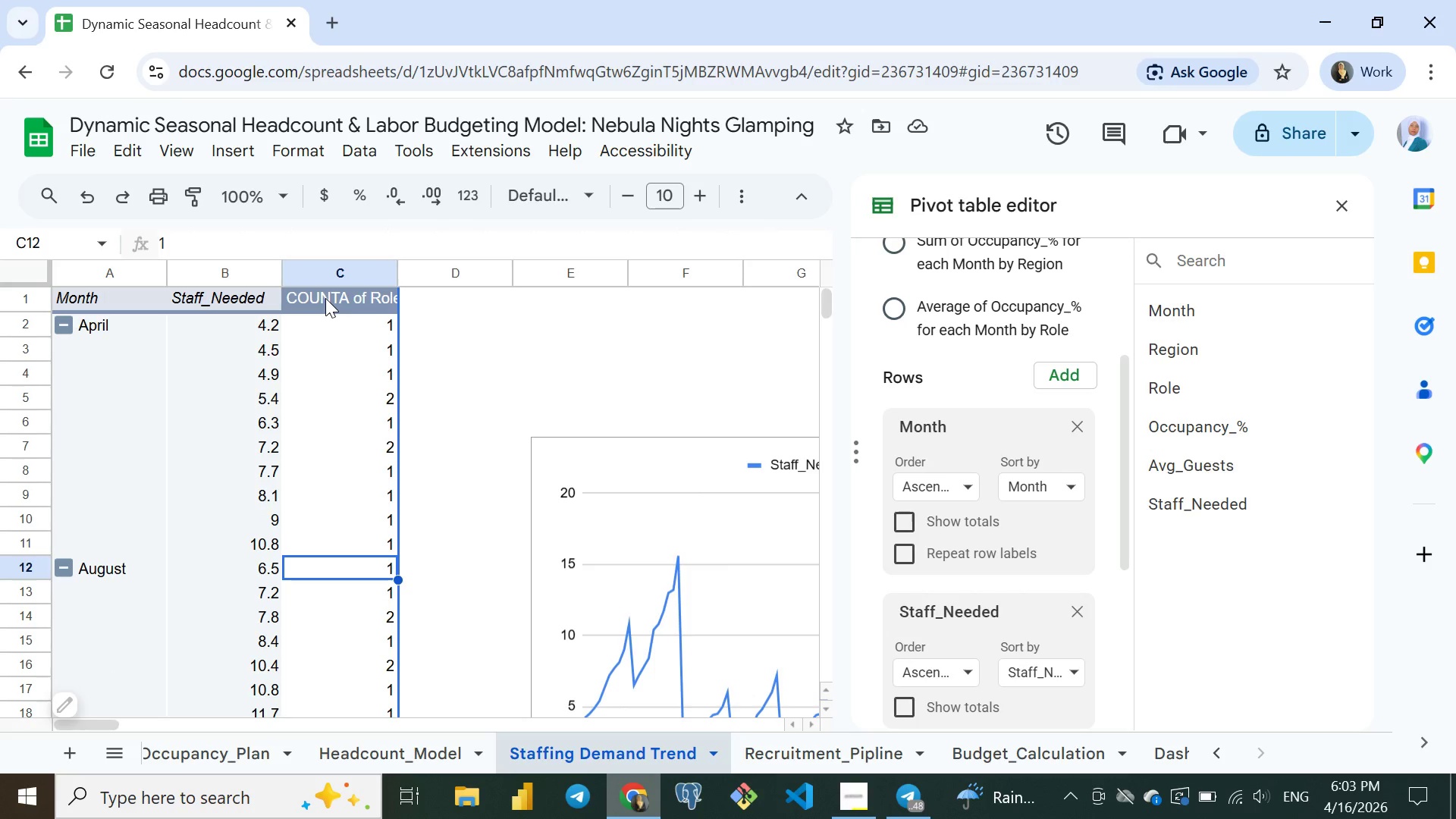 
double_click([325, 298])
 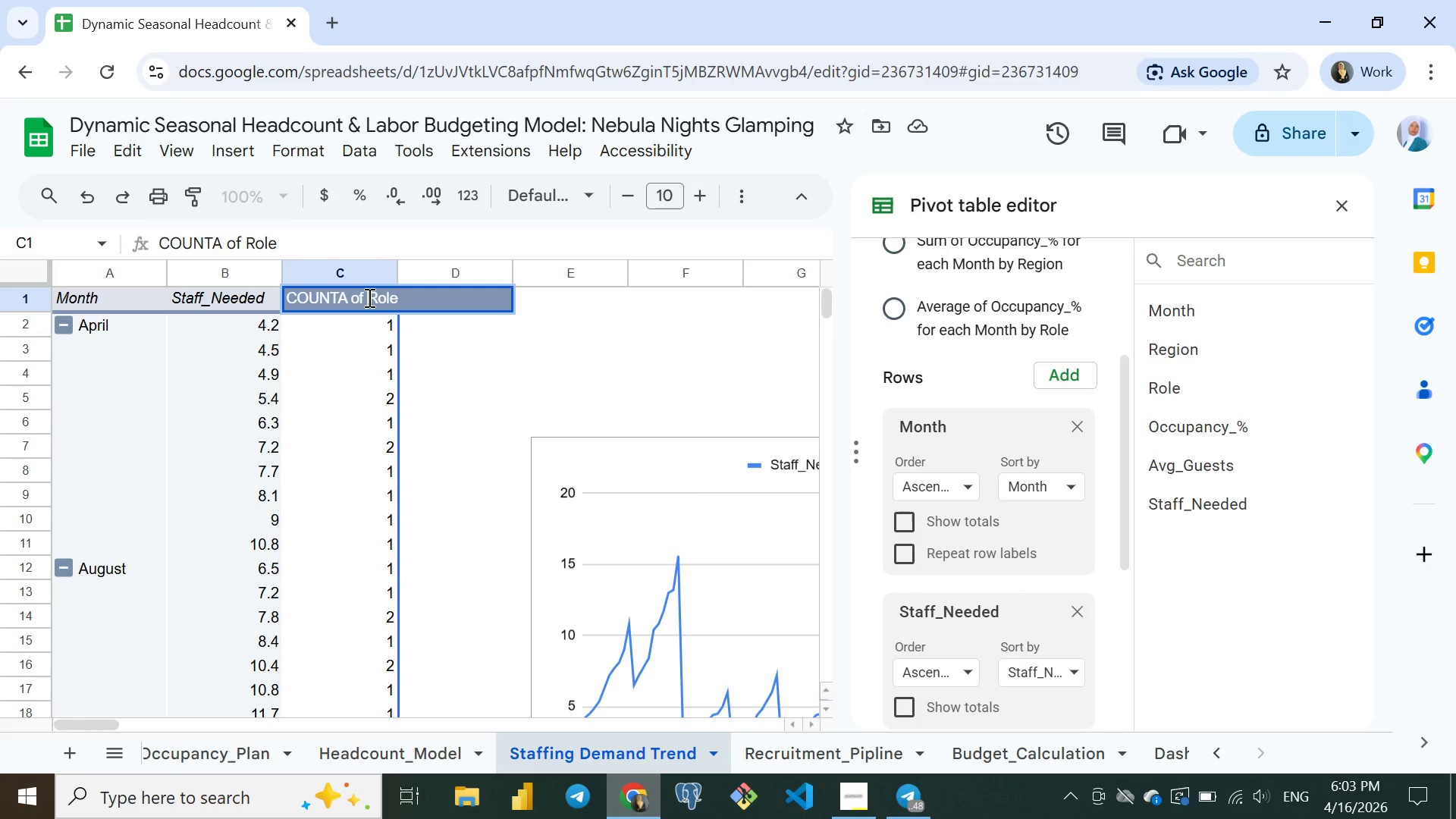 
left_click([368, 297])
 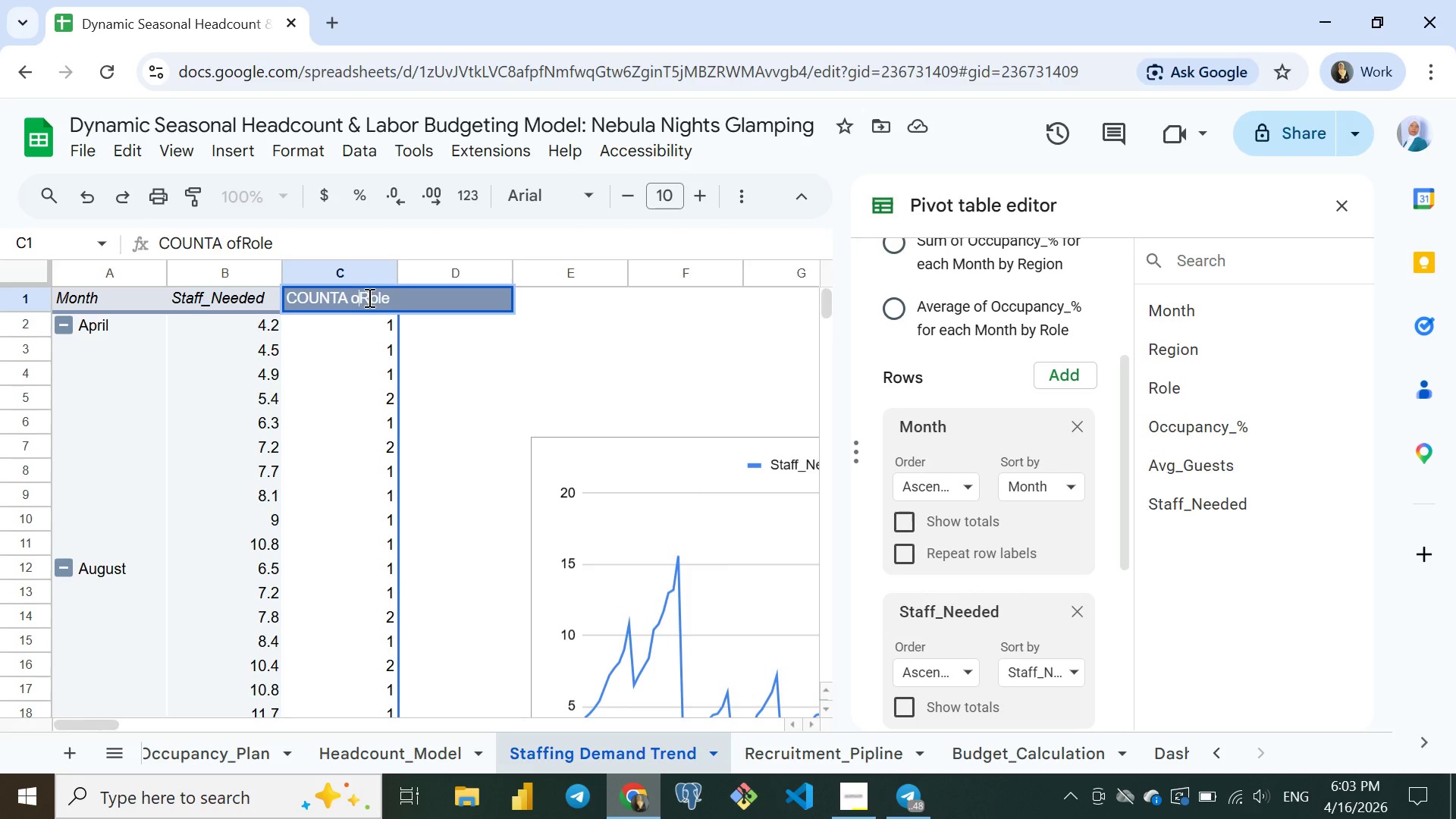 
hold_key(key=Backspace, duration=0.64)
 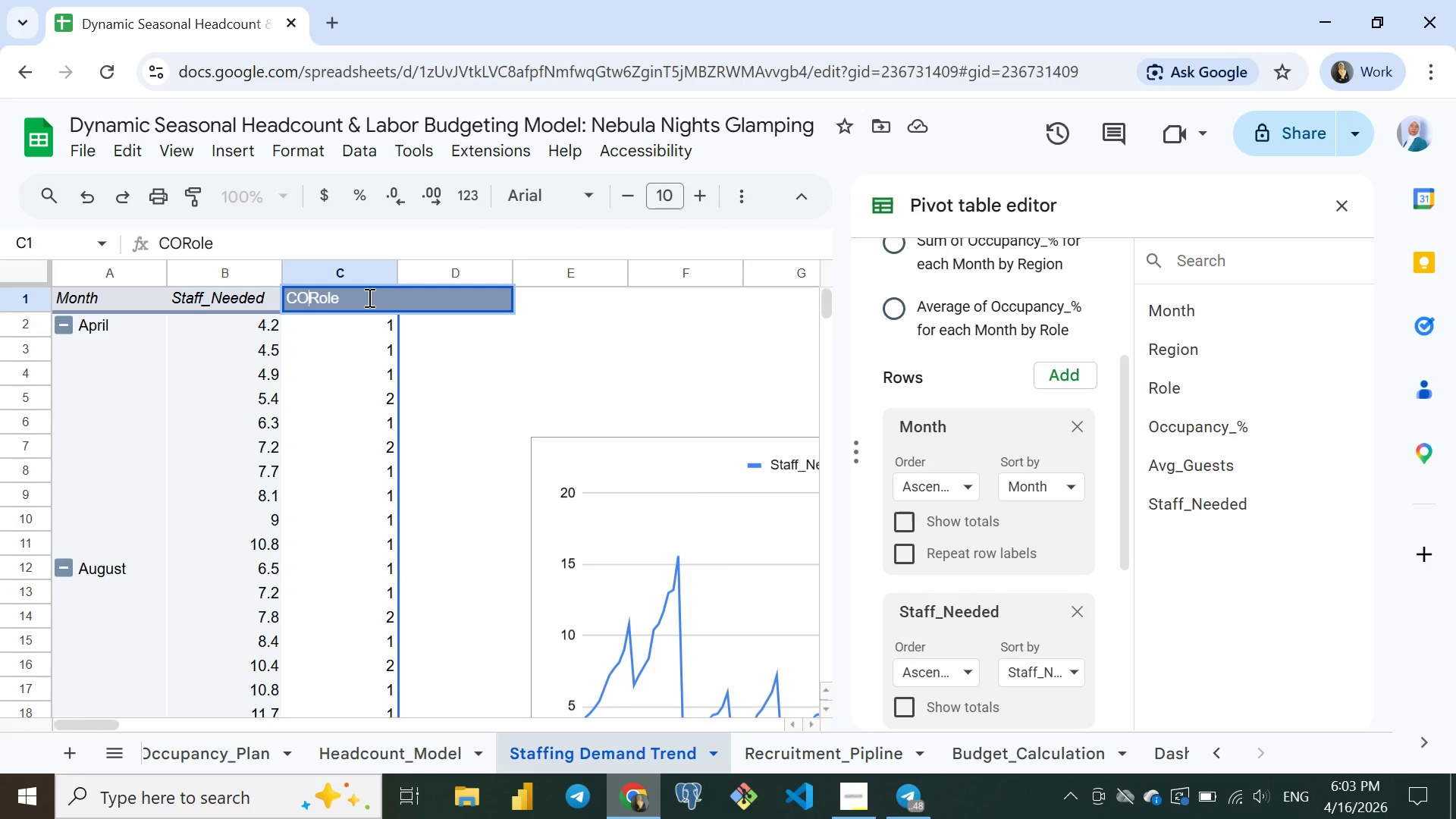 
hold_key(key=Backspace, duration=0.52)
 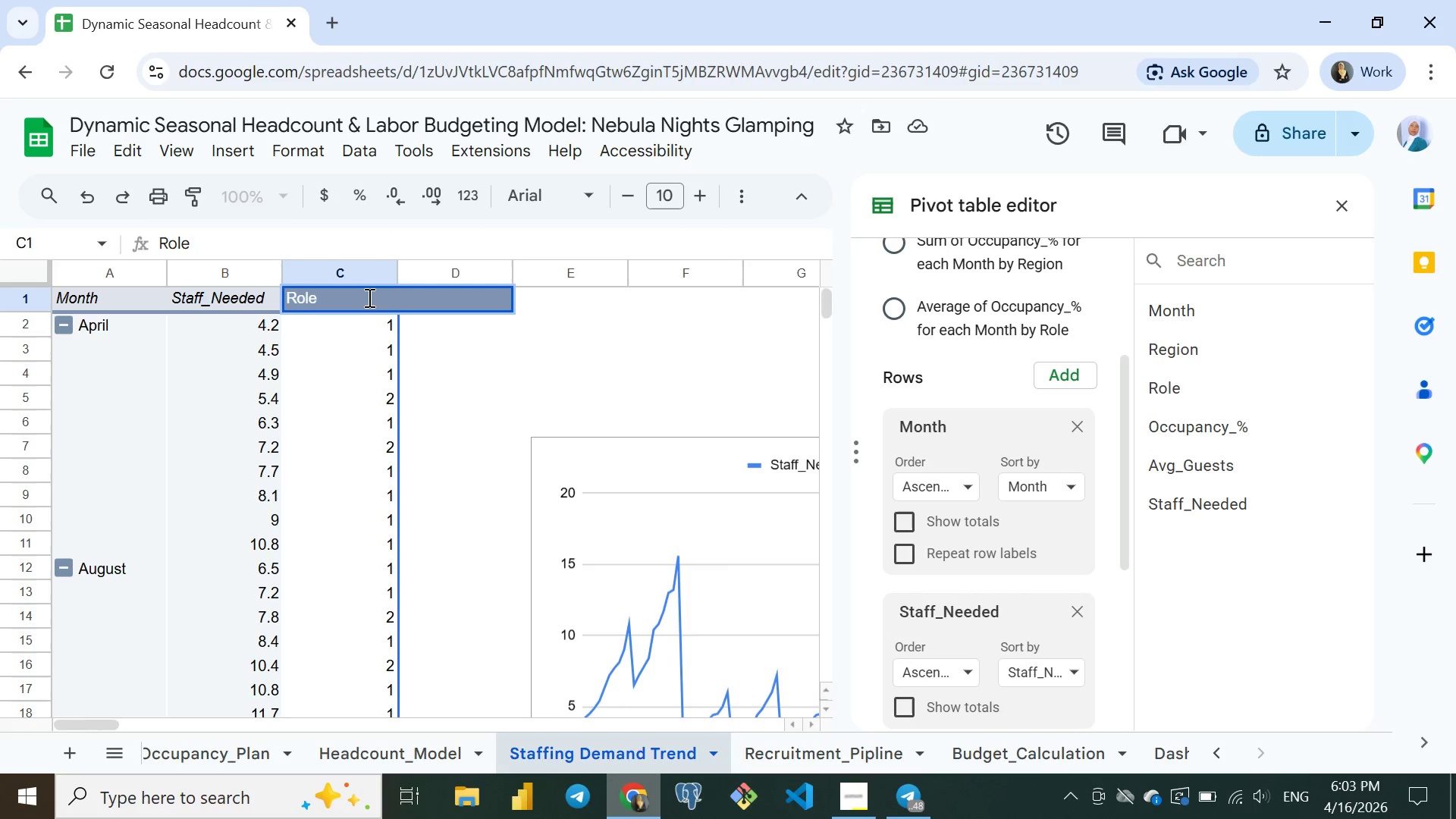 
key(Backspace)
 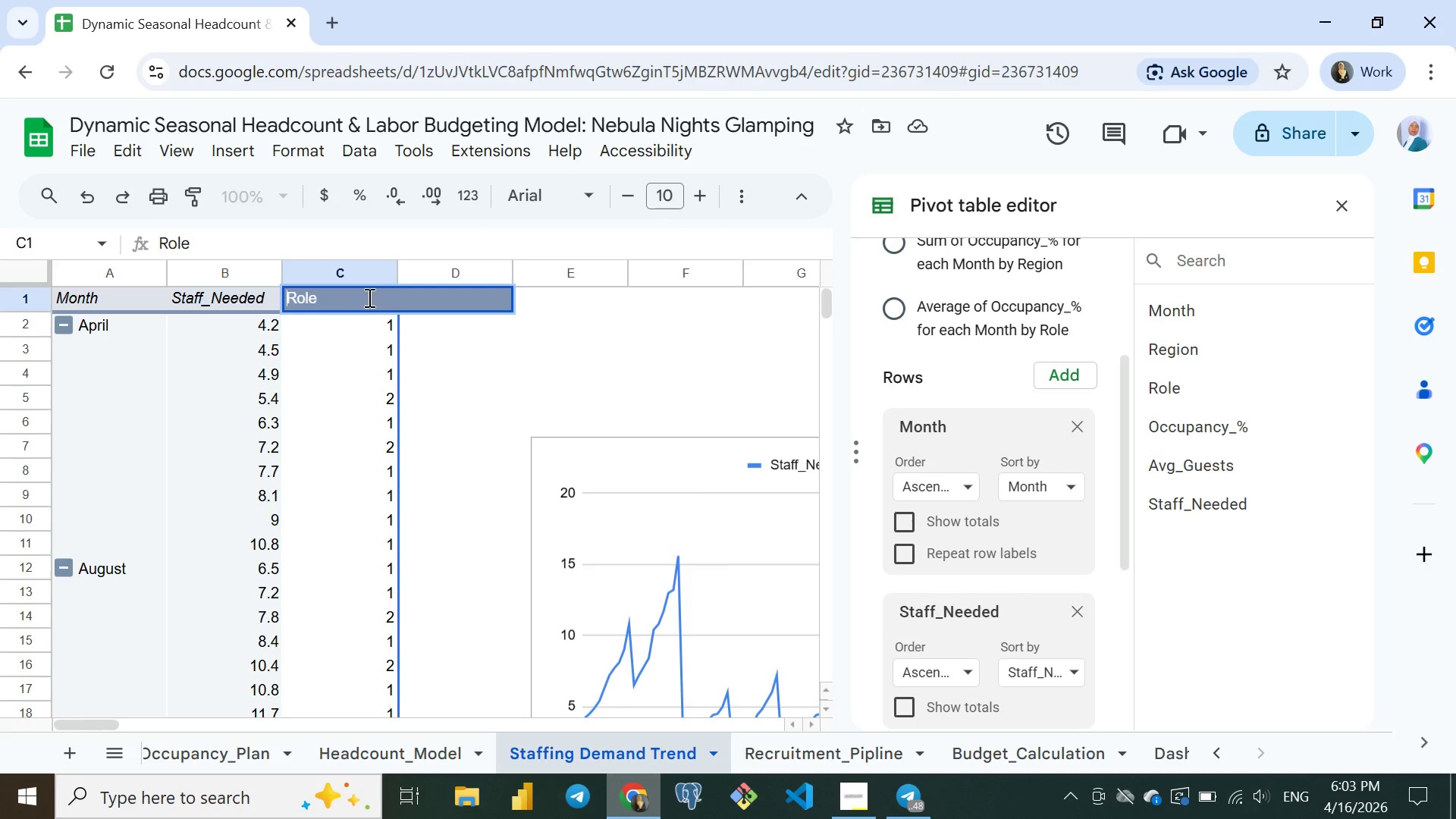 
key(Backspace)
 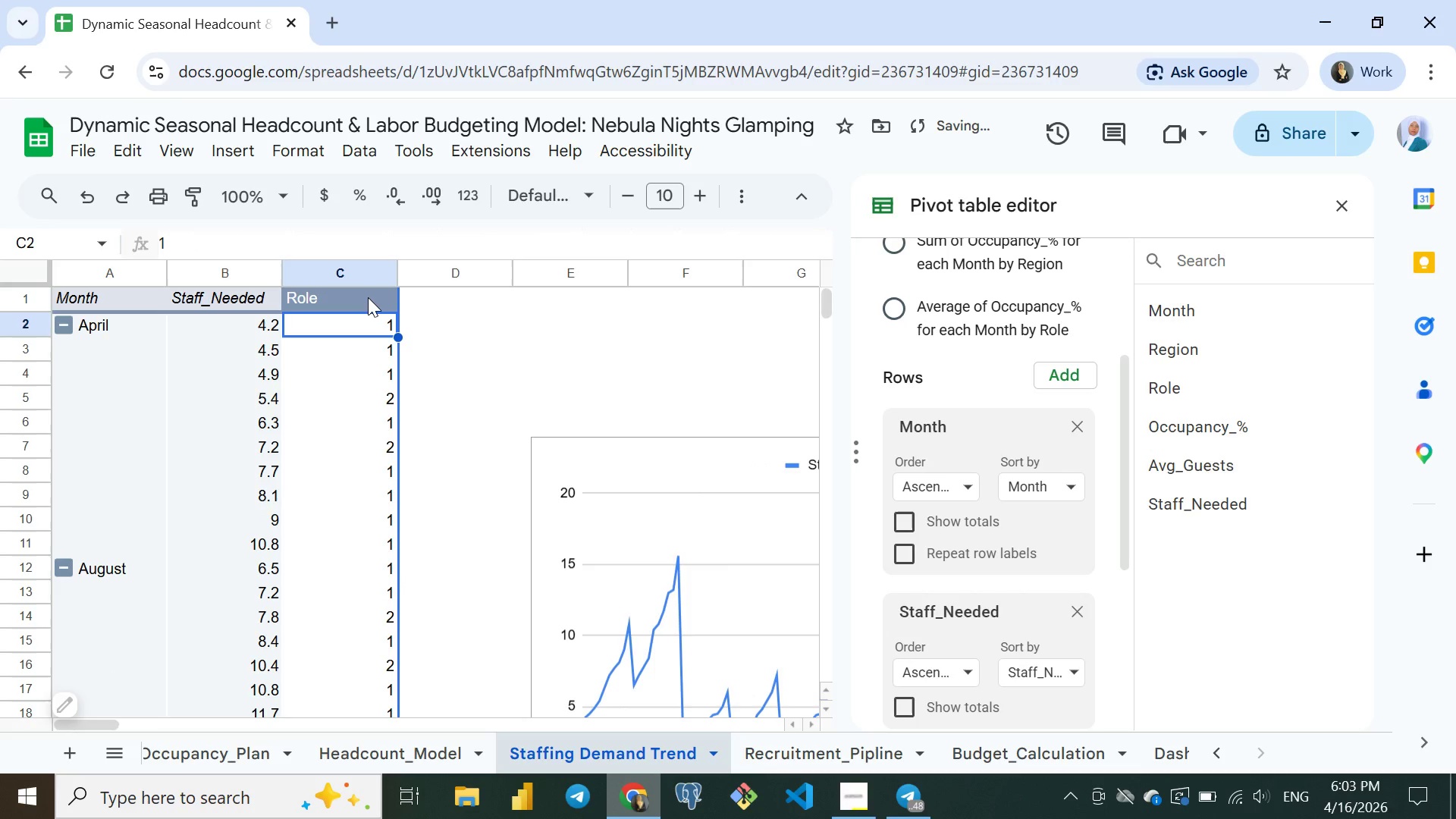 
key(Enter)
 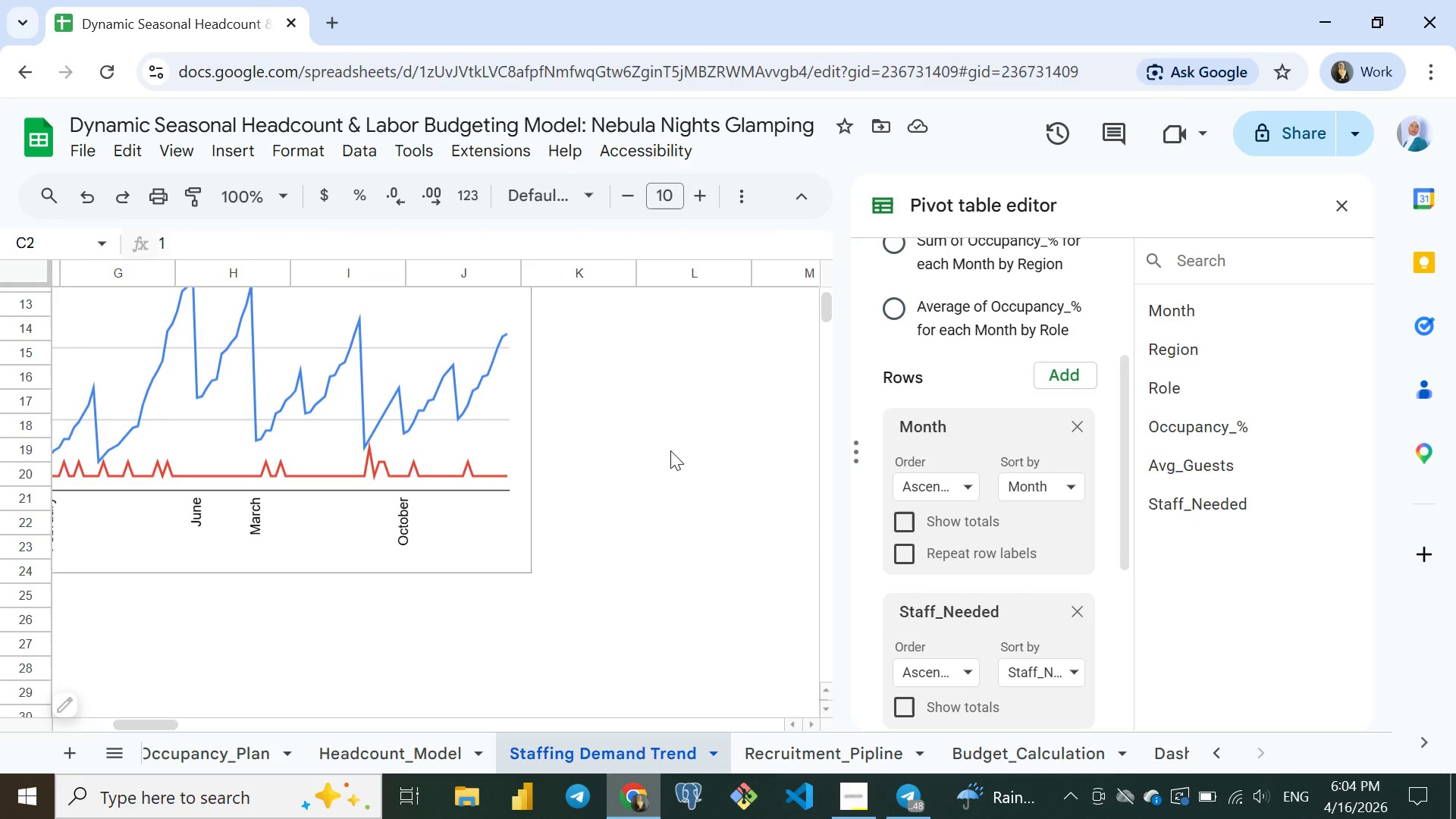 
wait(13.44)
 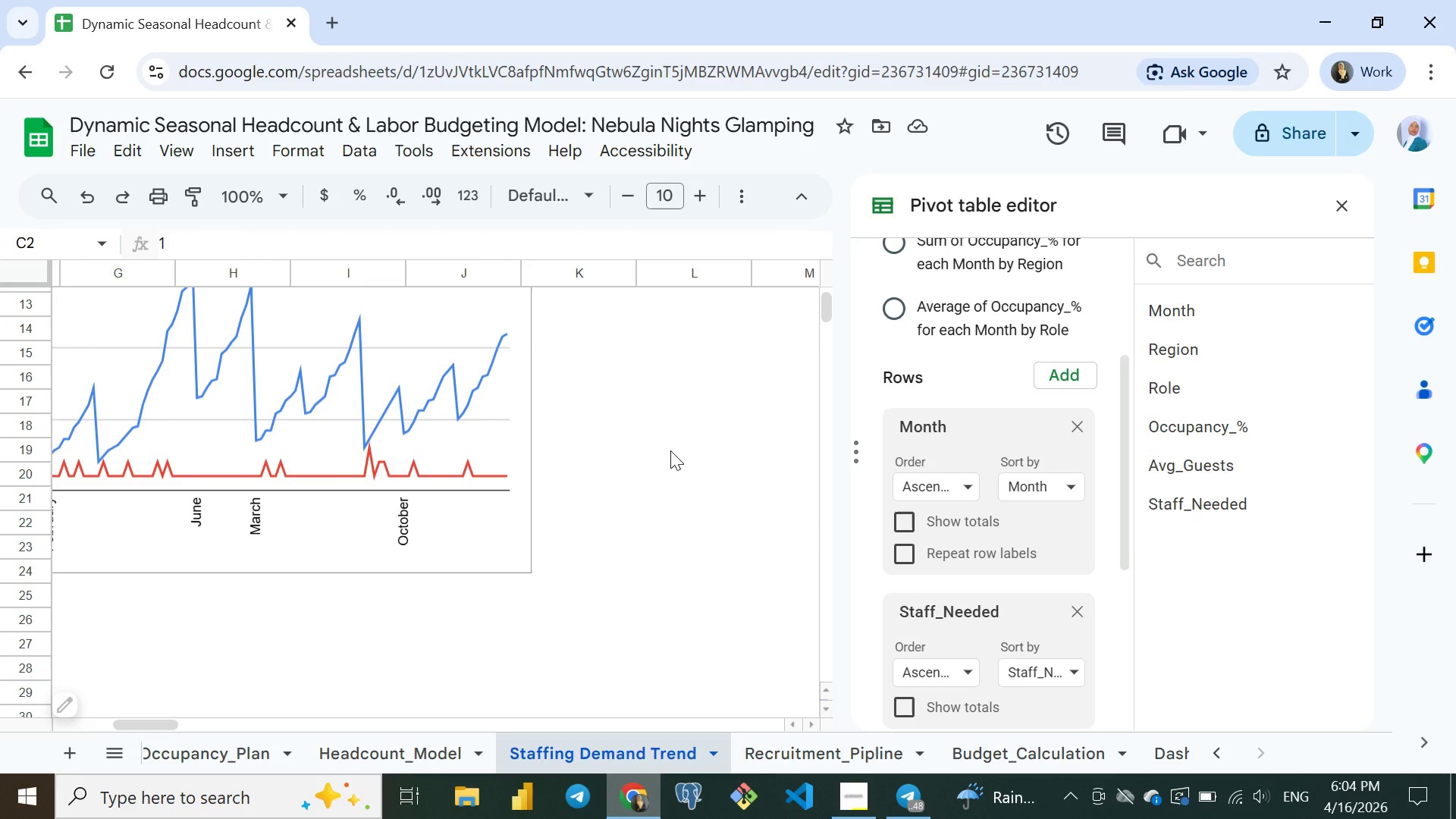 
mouse_move([449, 406])
 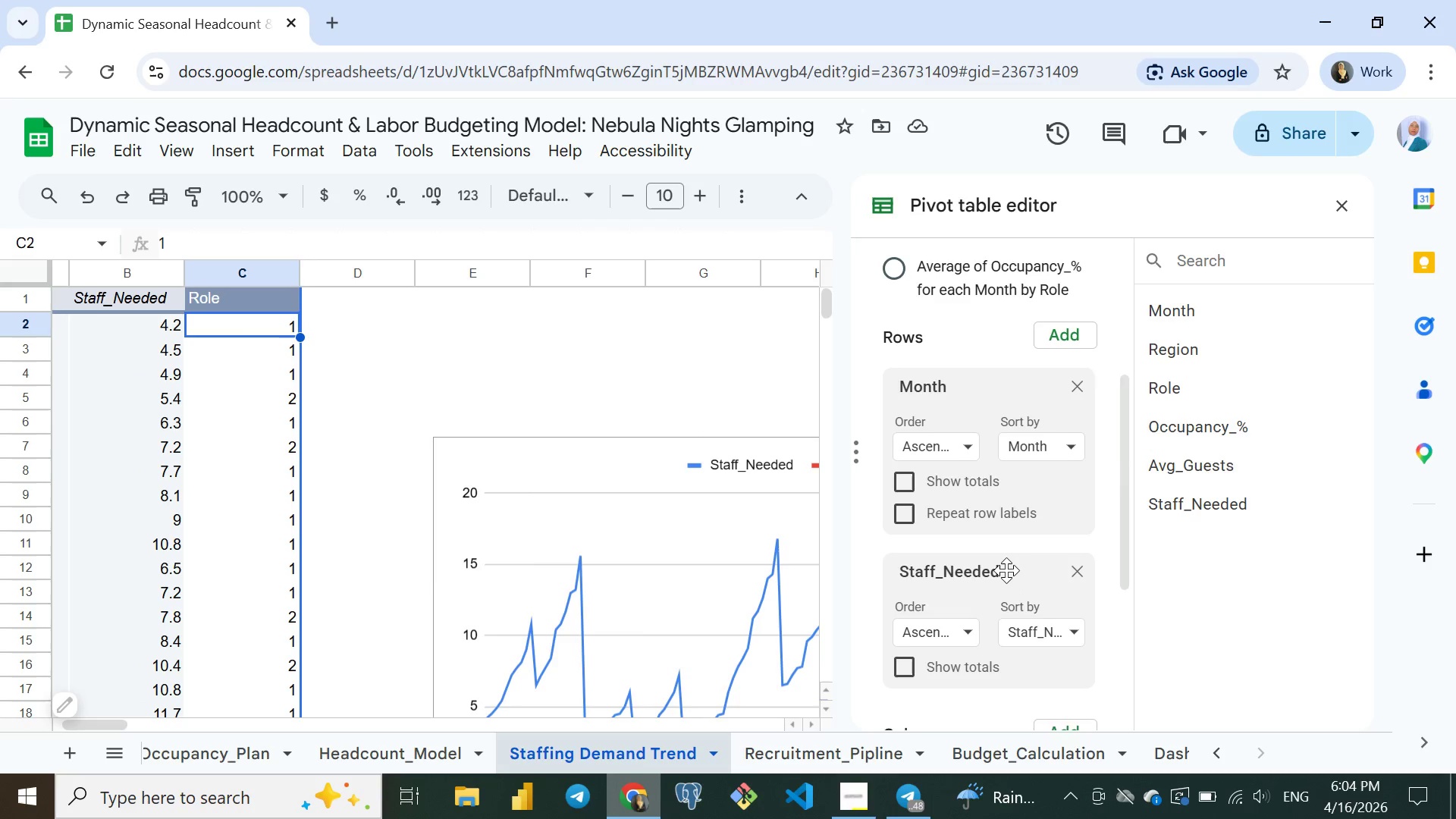 
wait(19.85)
 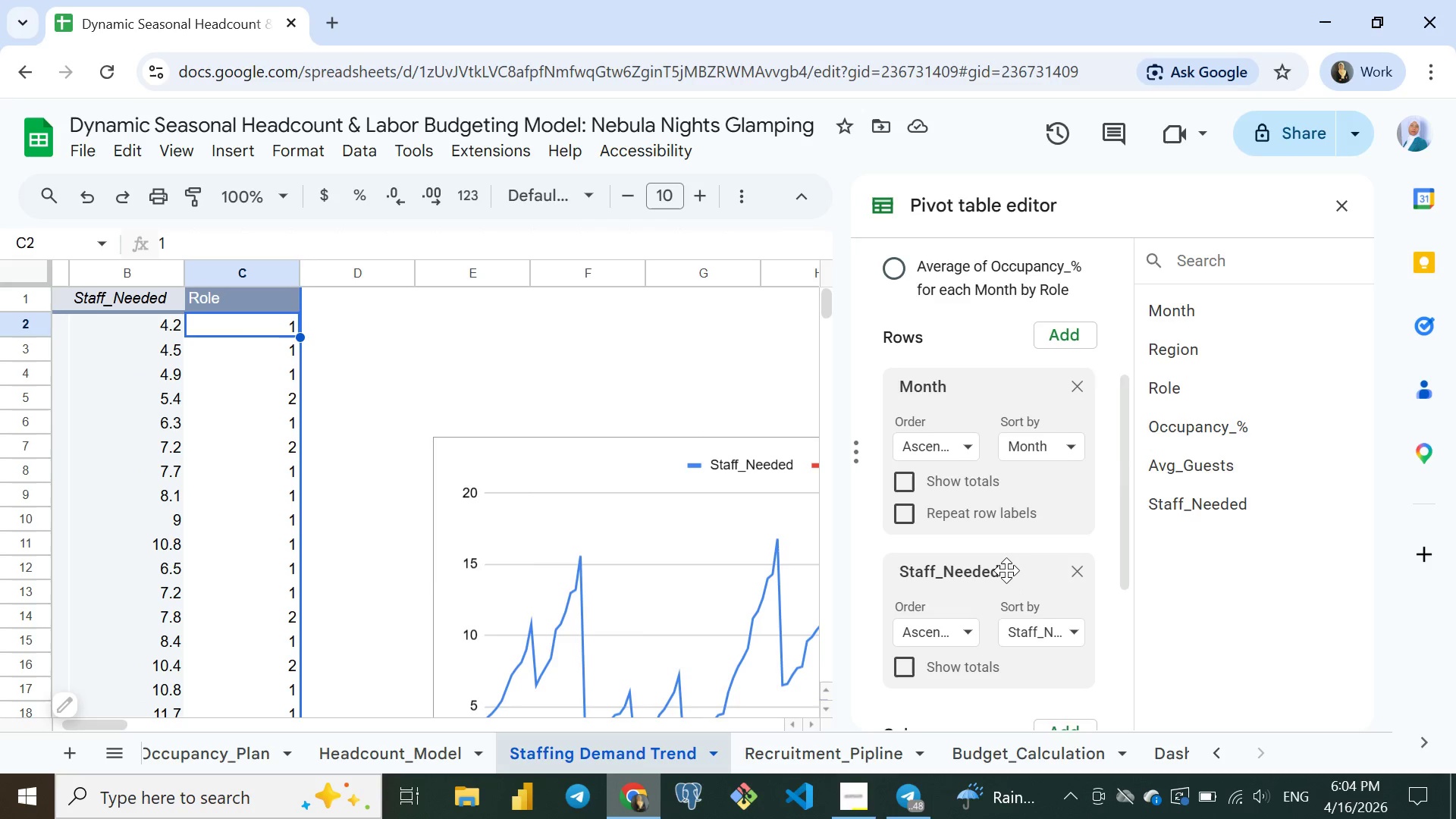 
left_click([1059, 370])
 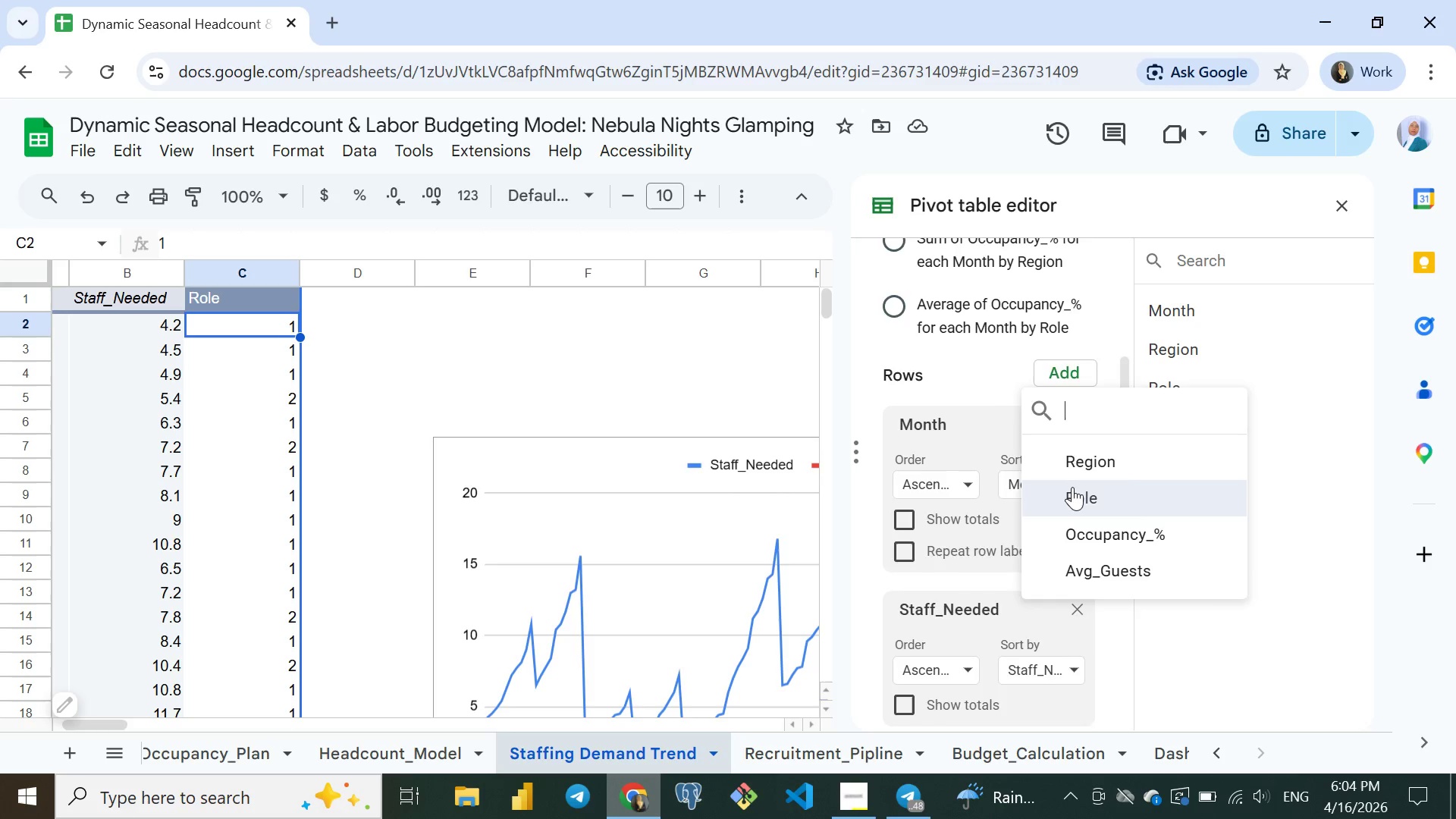 
left_click([1072, 487])
 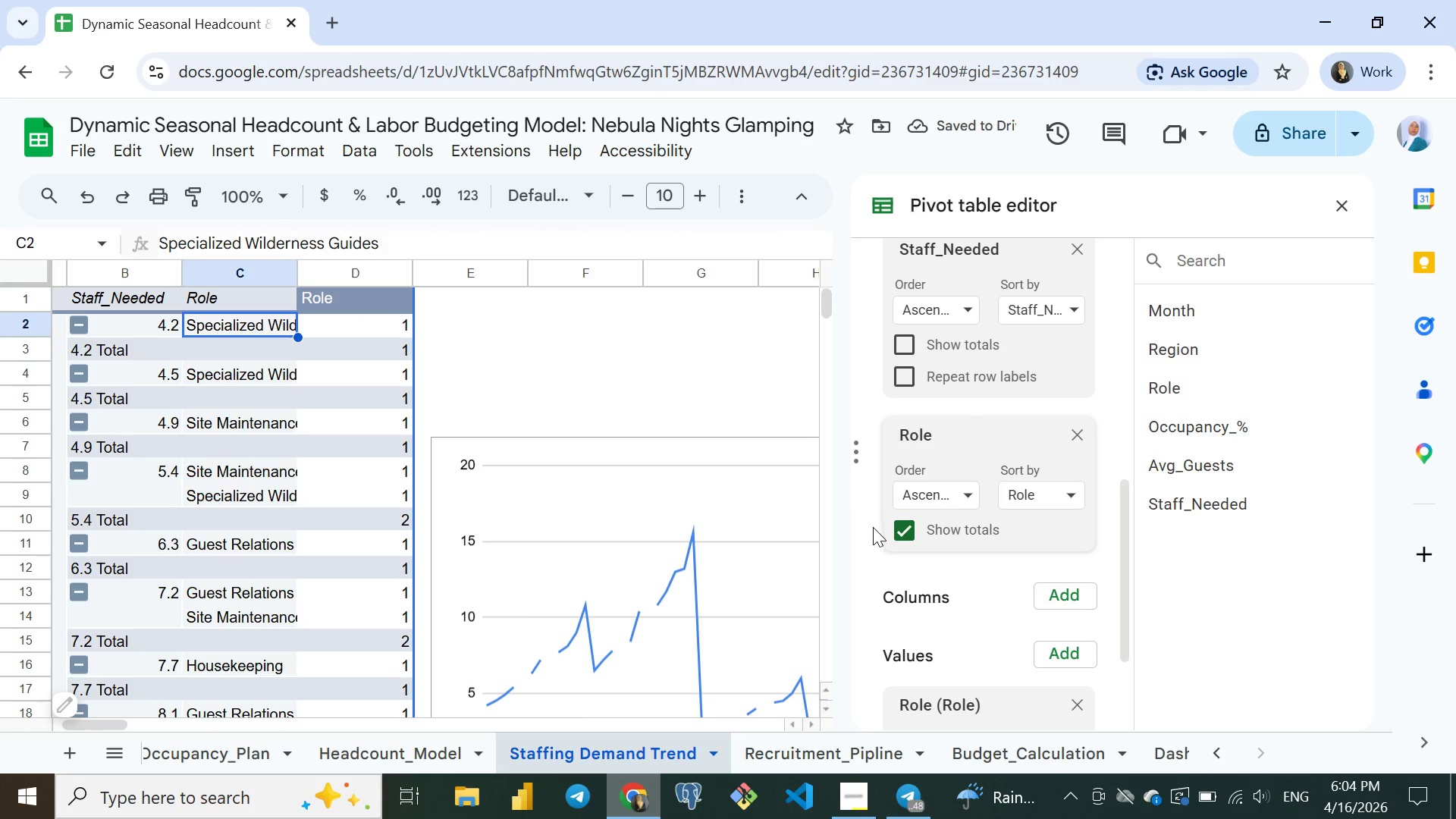 
wait(5.52)
 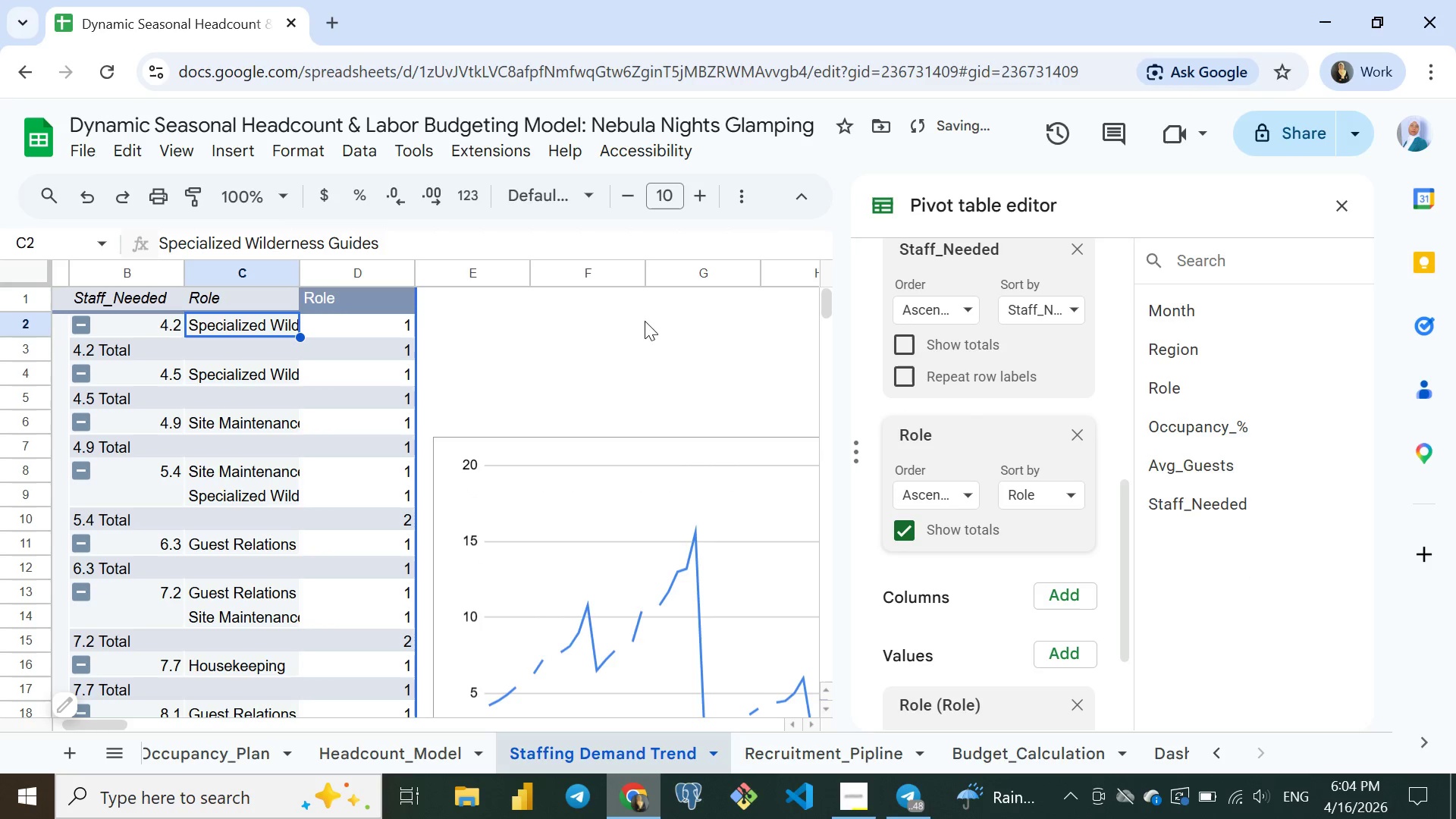 
left_click([902, 532])
 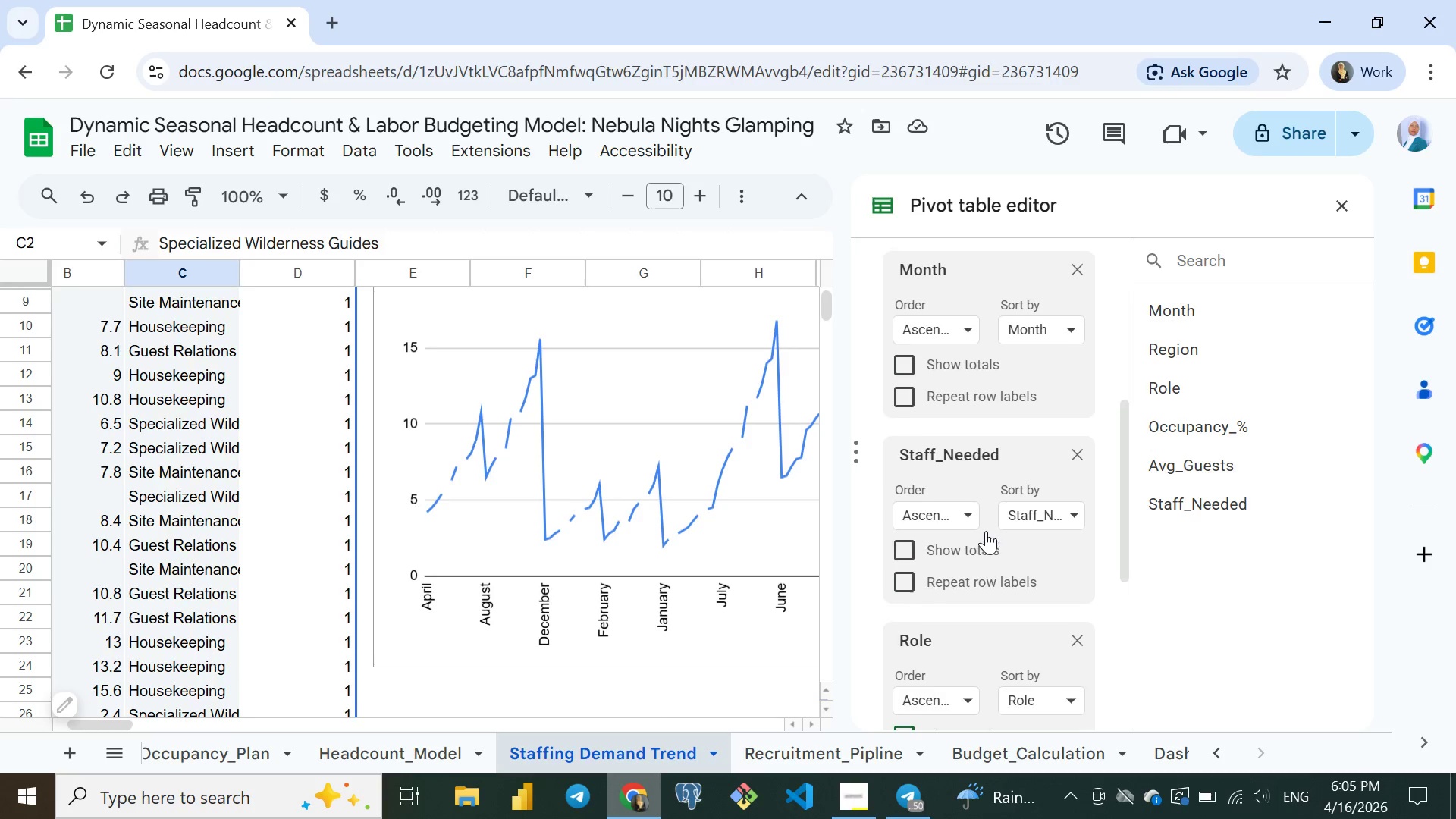 
wait(35.72)
 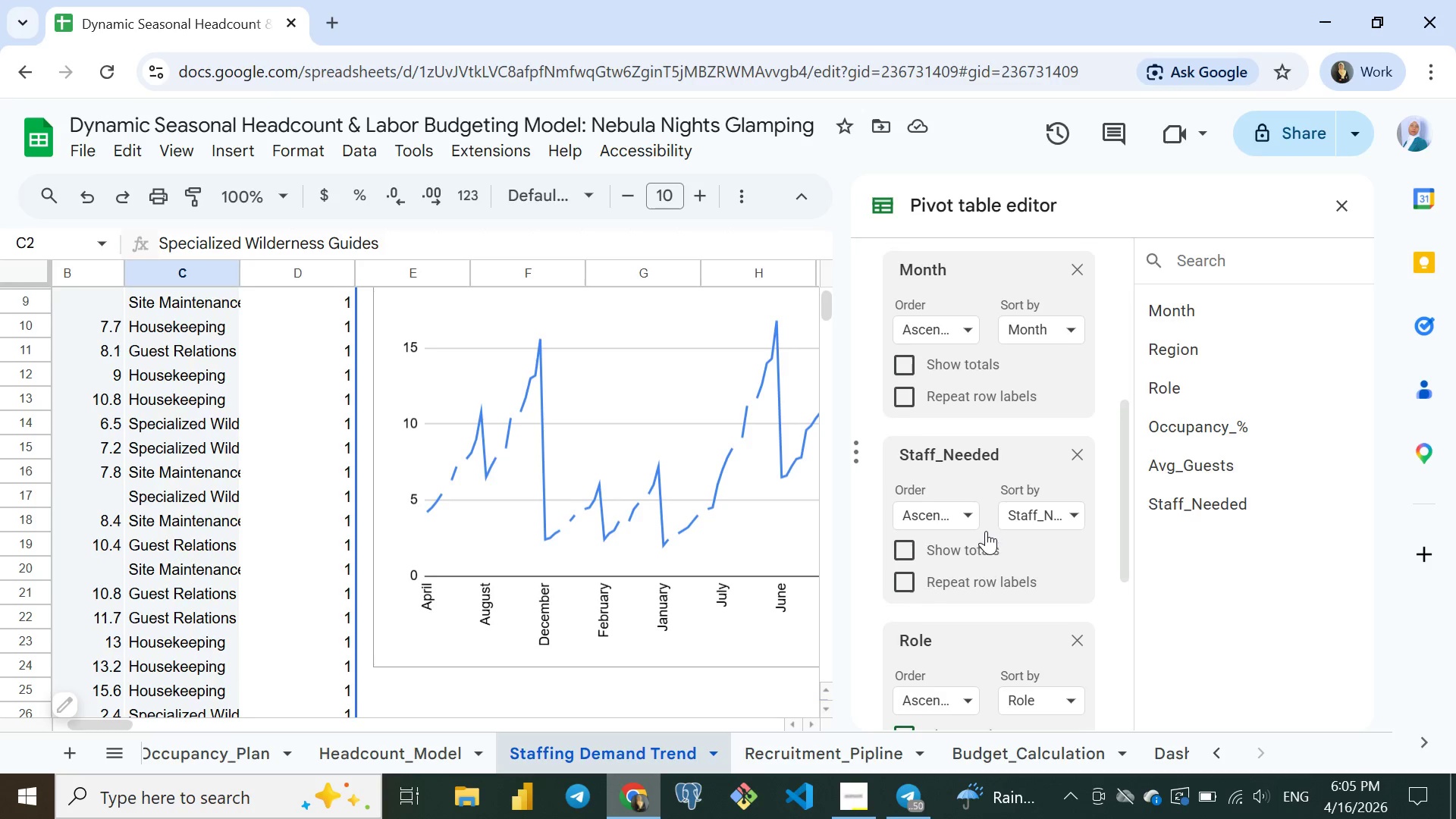 
left_click([1078, 466])
 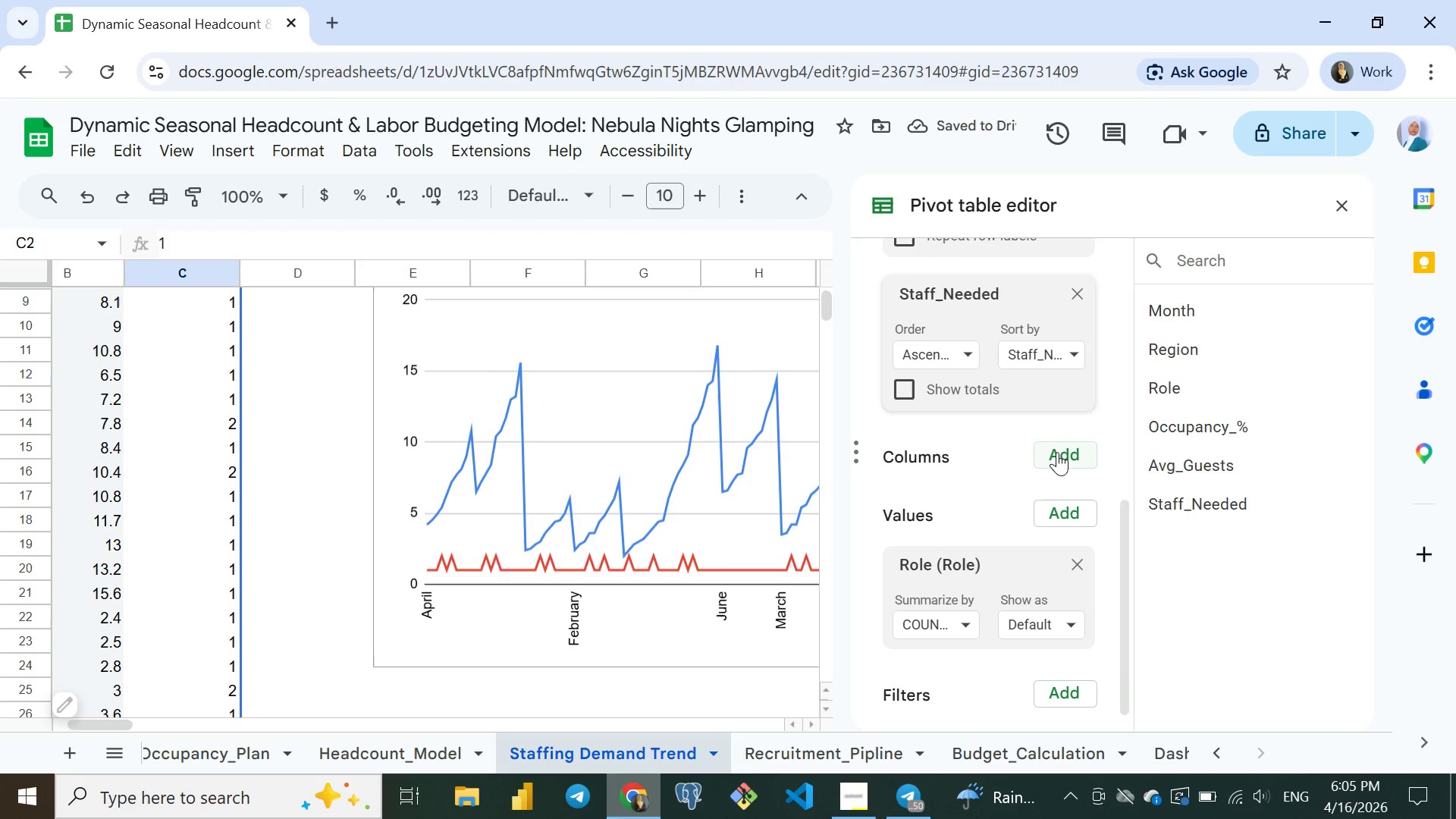 
left_click([1057, 452])
 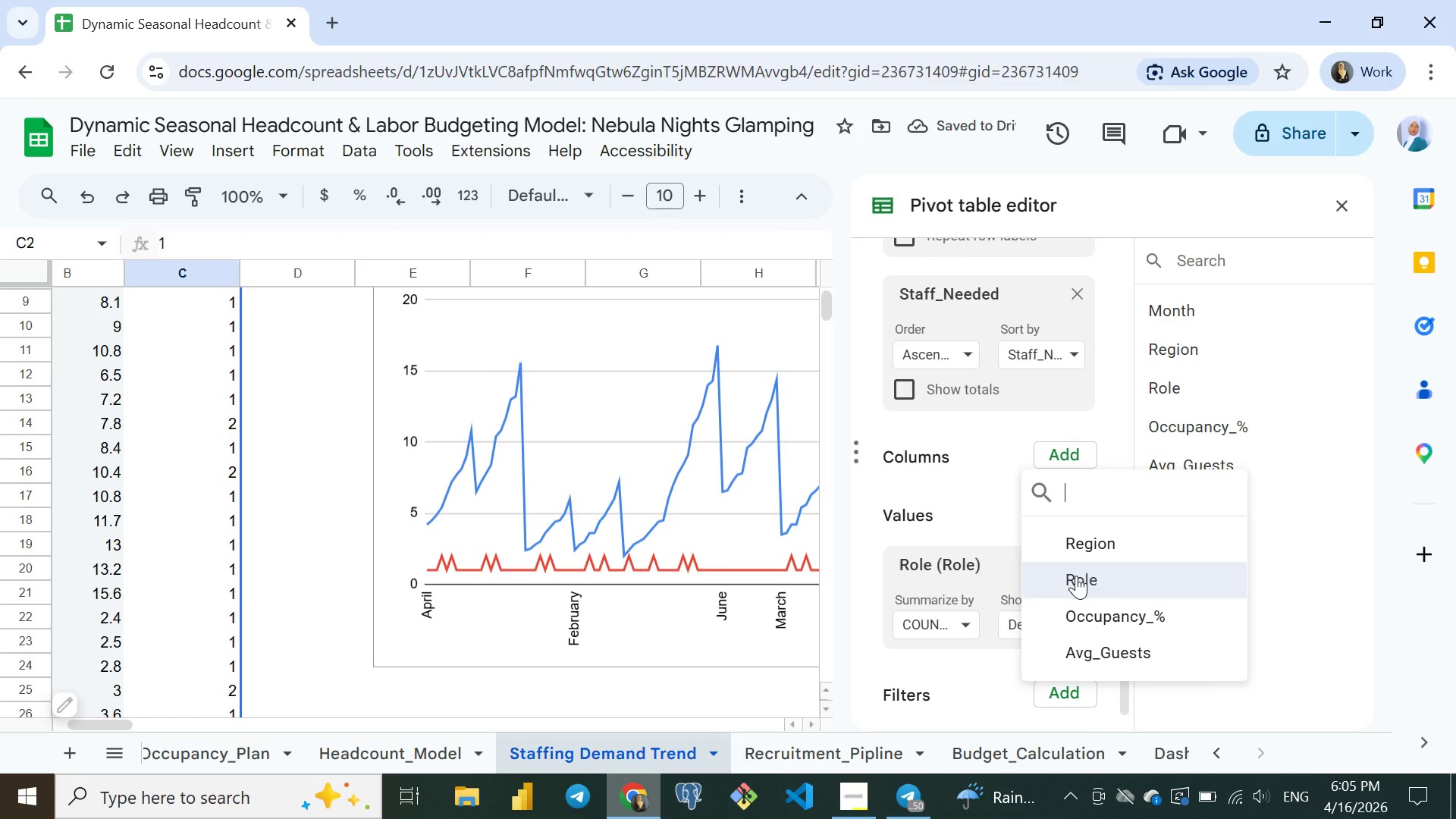 
left_click([1076, 576])
 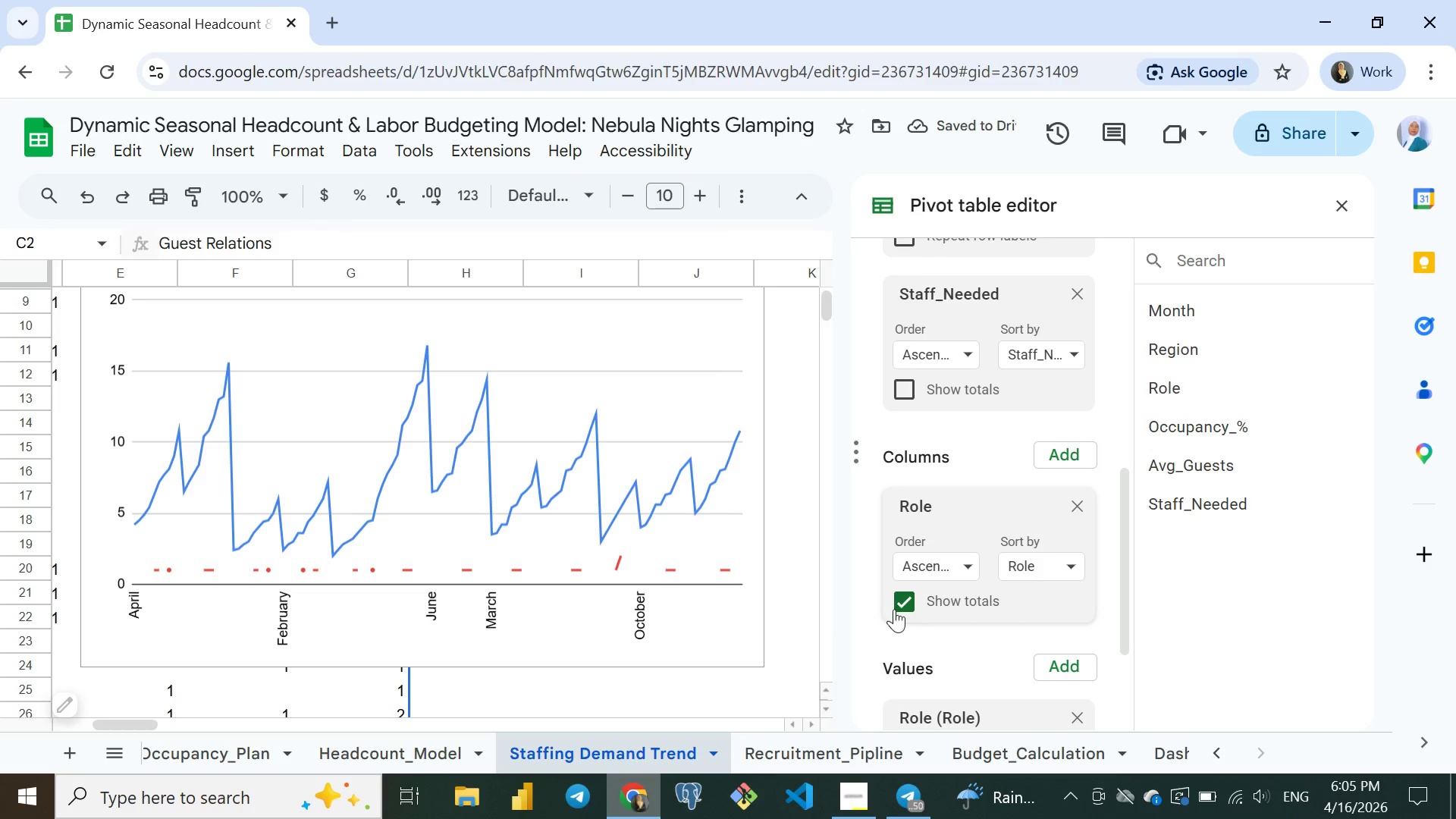 
wait(5.23)
 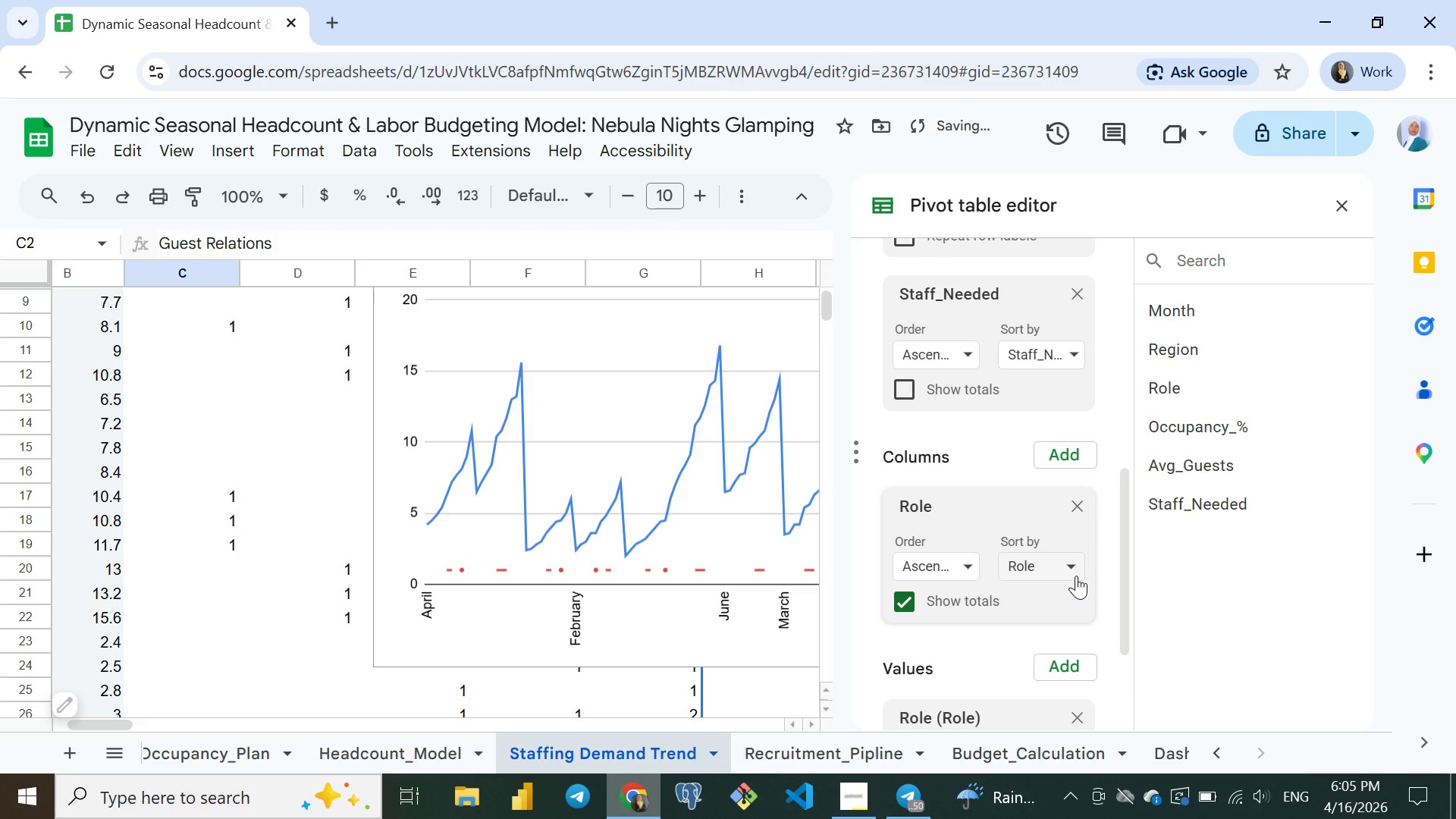 
left_click([902, 604])
 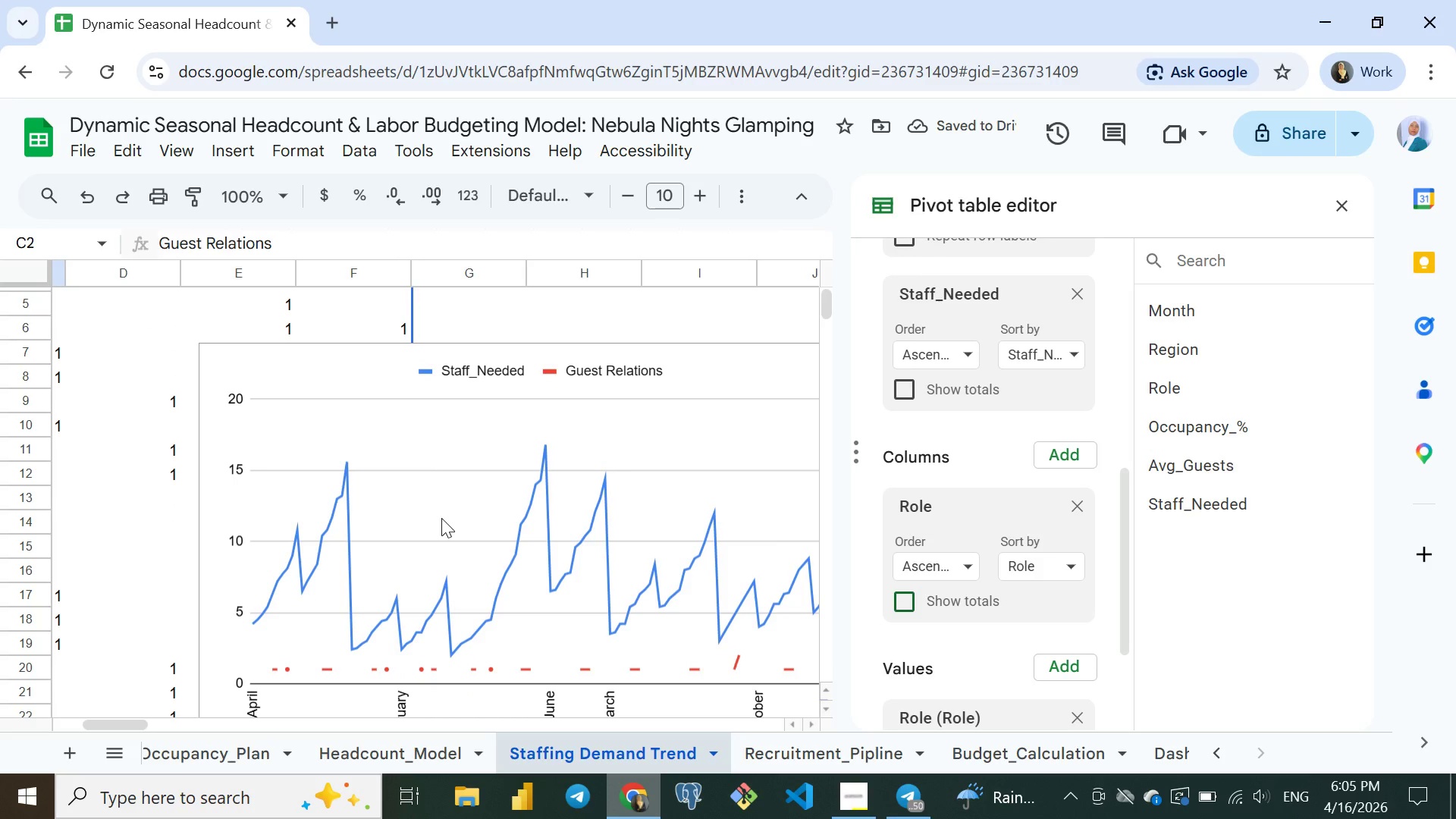 
wait(9.38)
 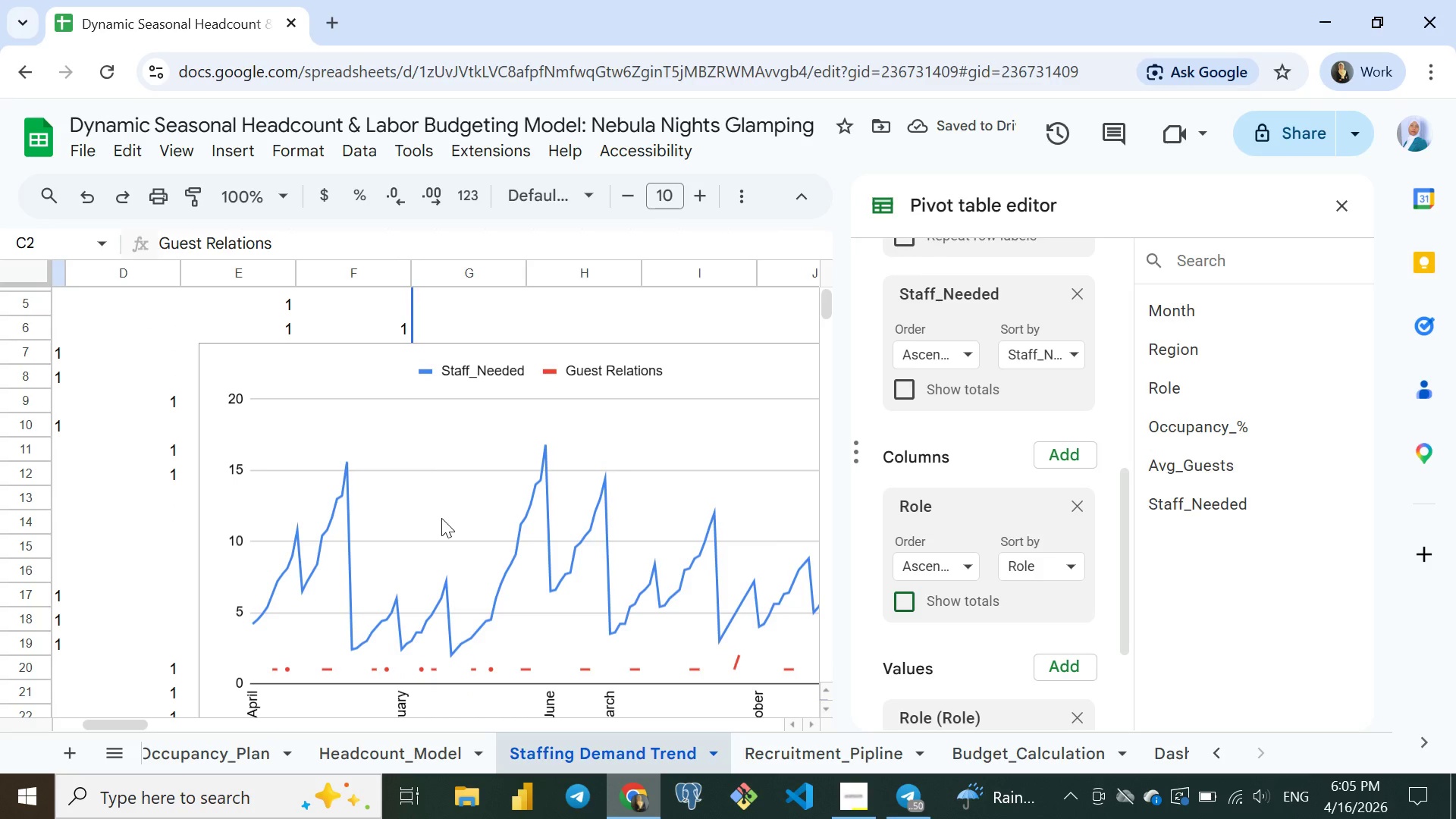 
mouse_move([888, 447])
 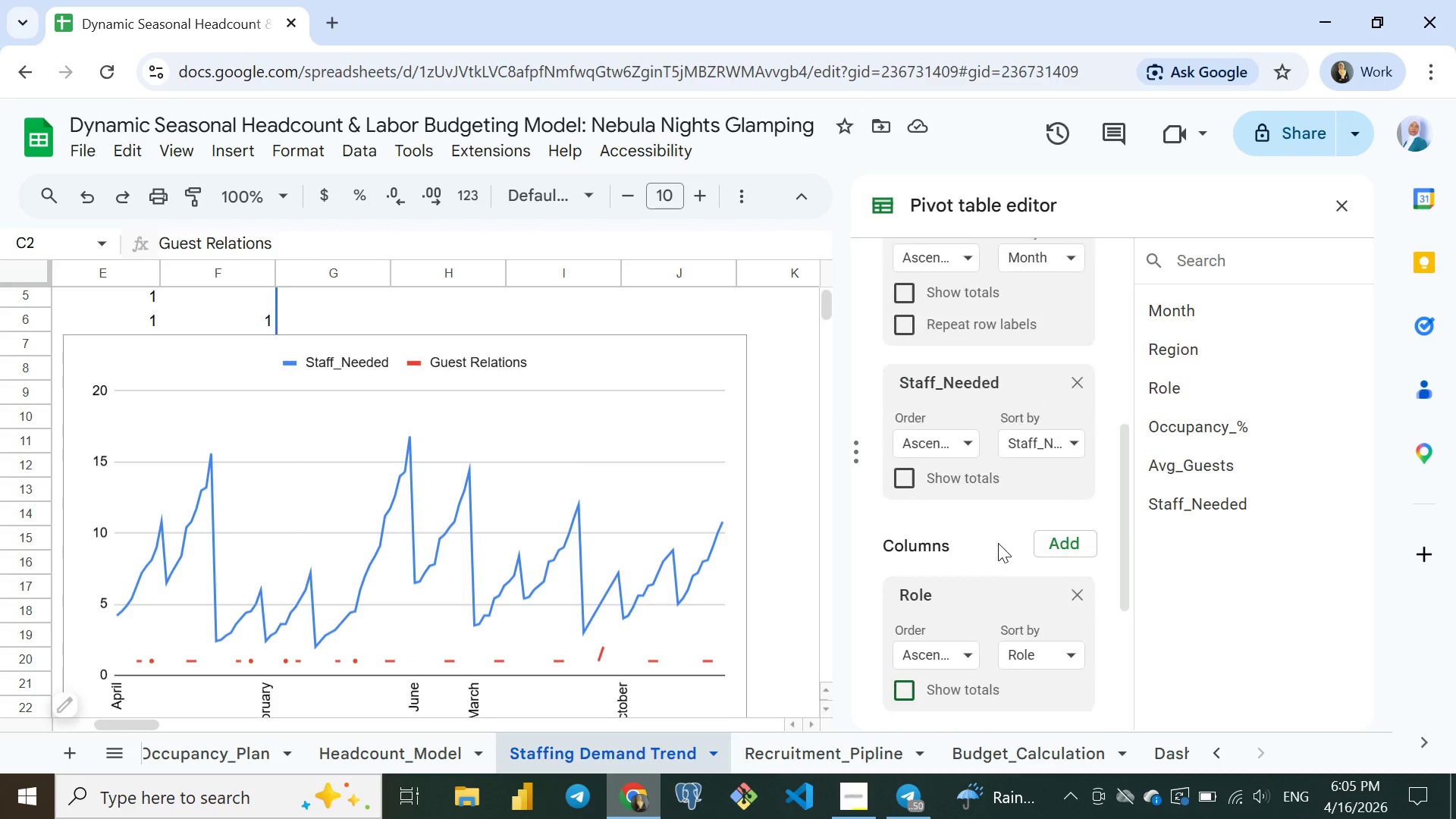 
mouse_move([982, 533])
 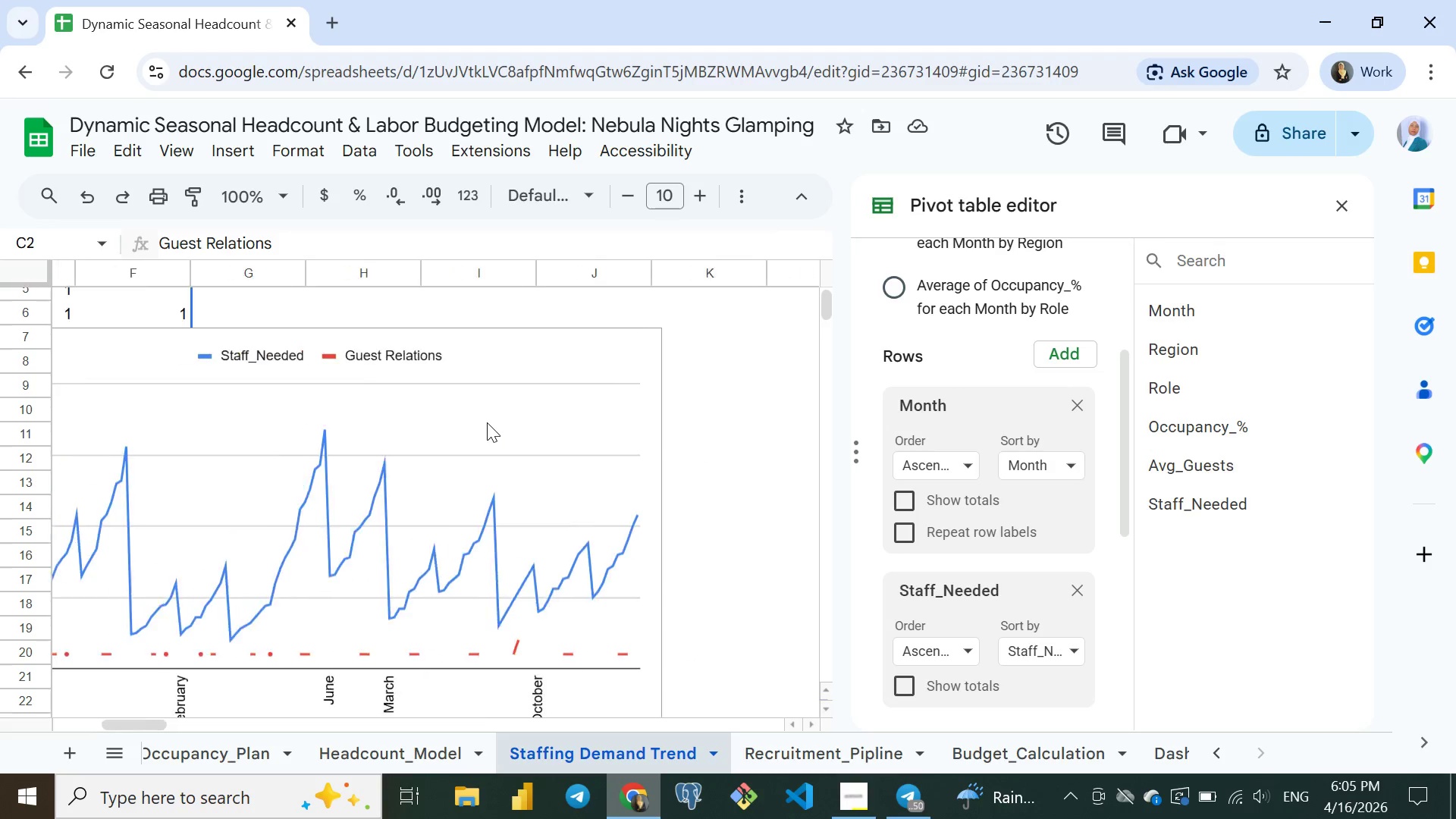 
wait(9.69)
 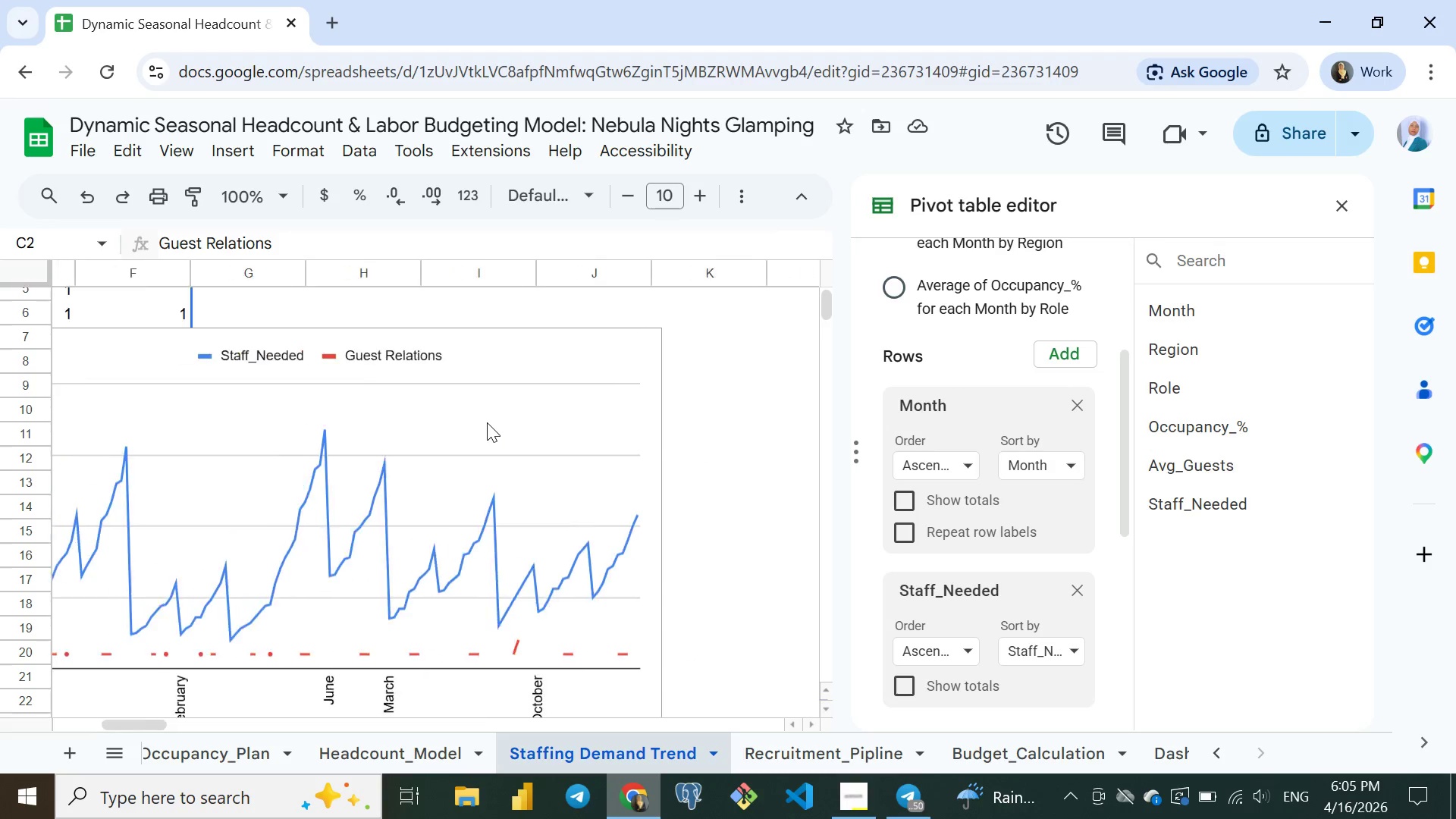 
left_click([1079, 555])
 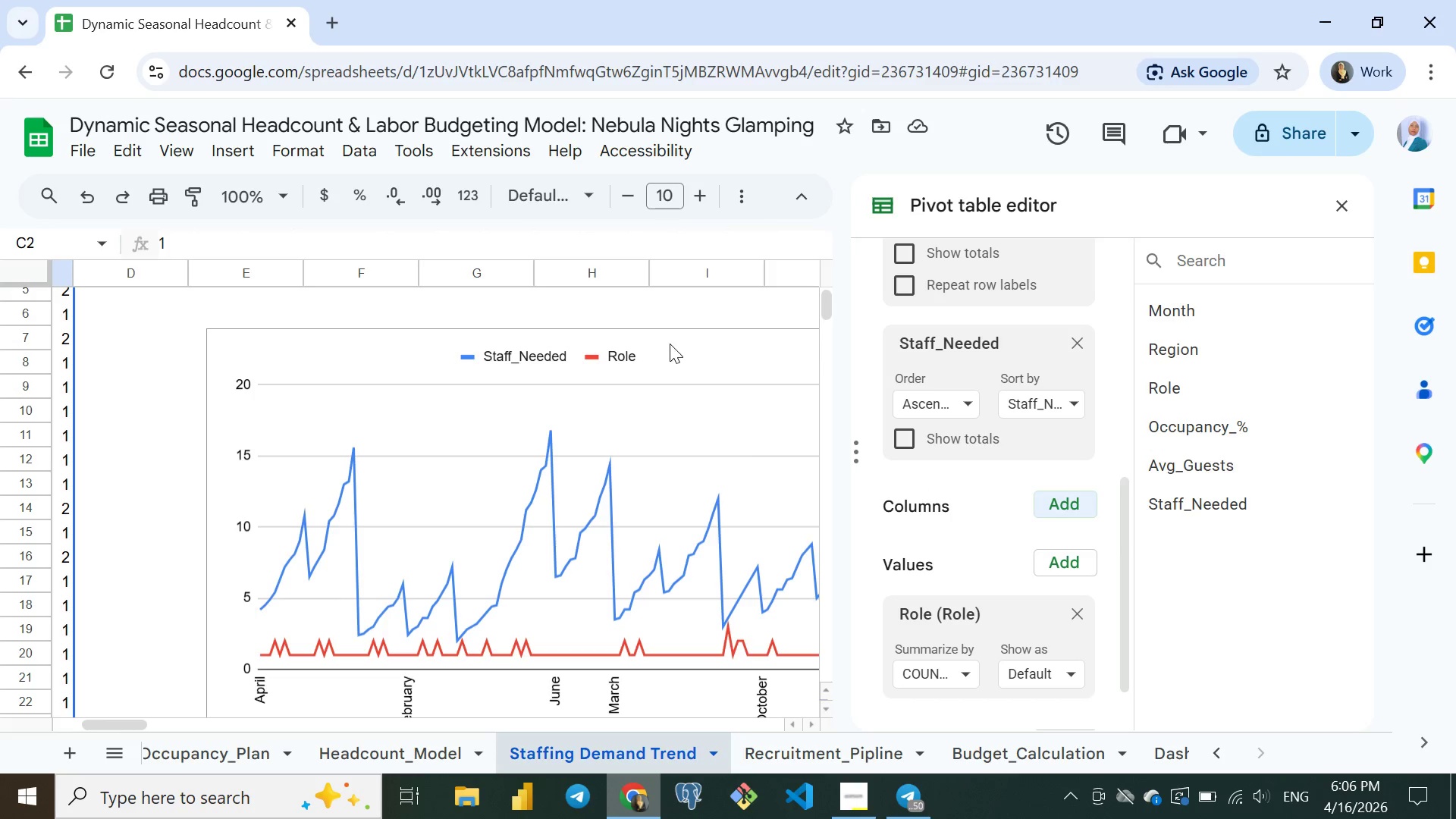 
wait(14.38)
 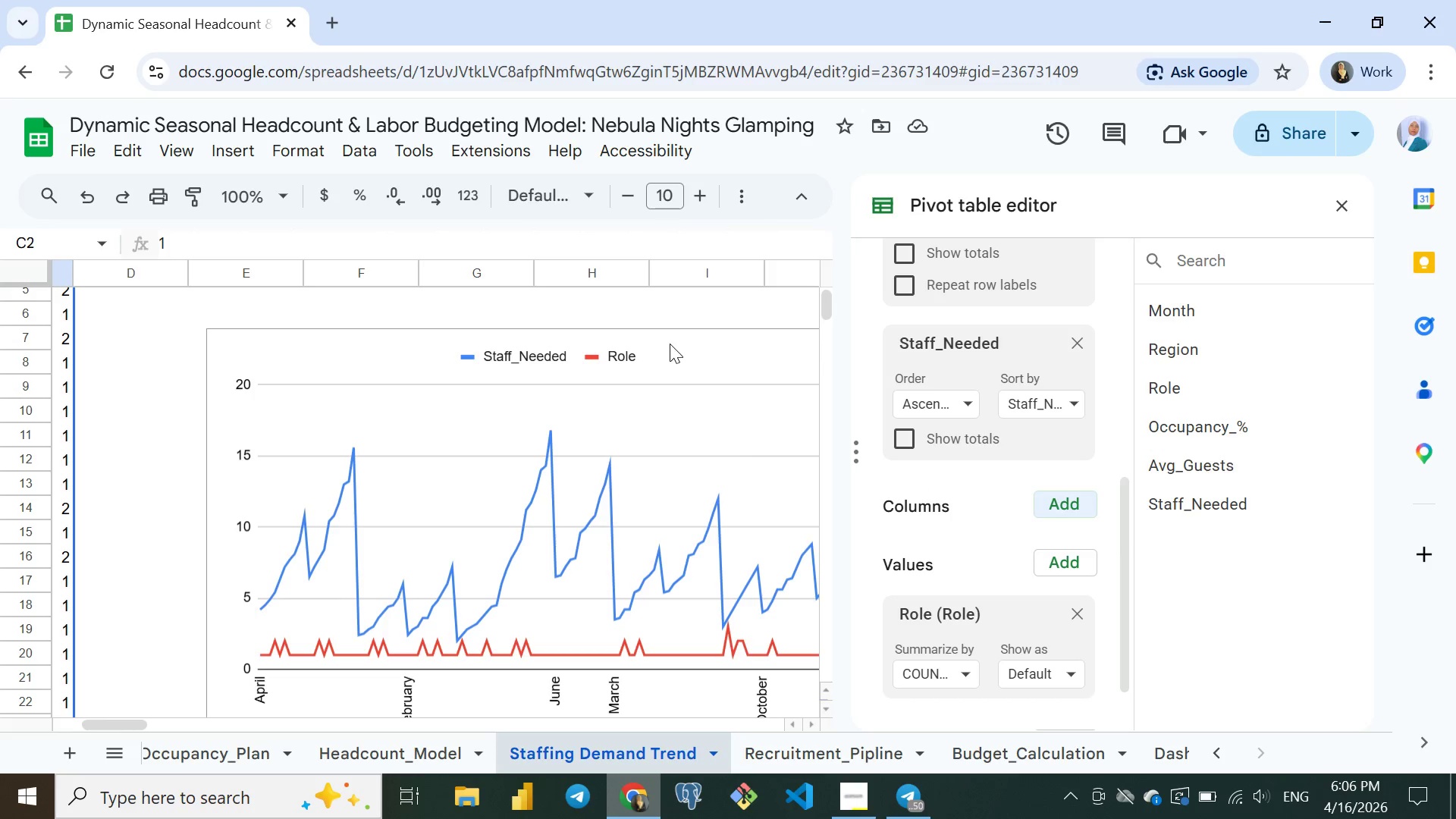 
left_click([670, 353])
 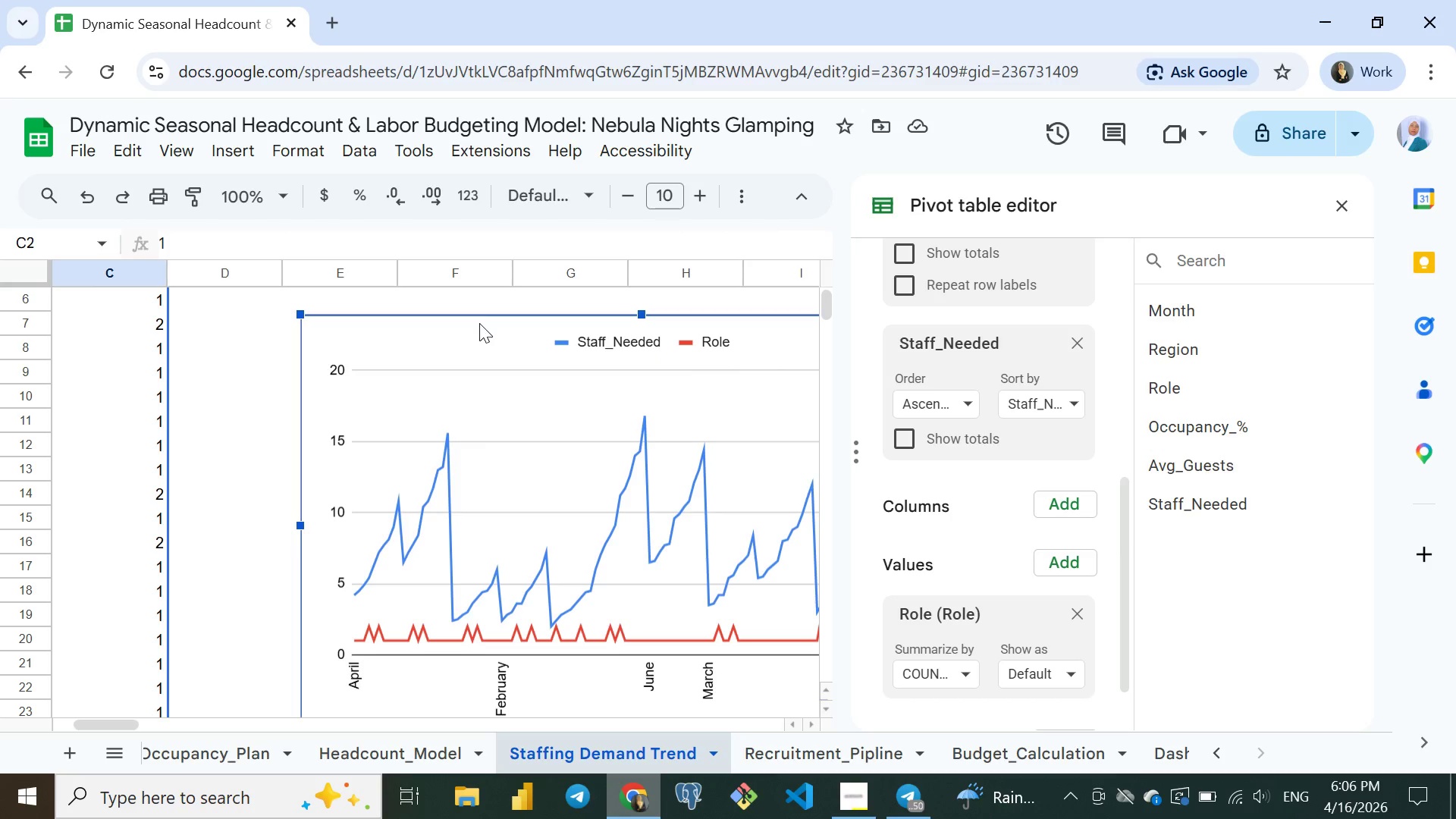 
double_click([479, 323])
 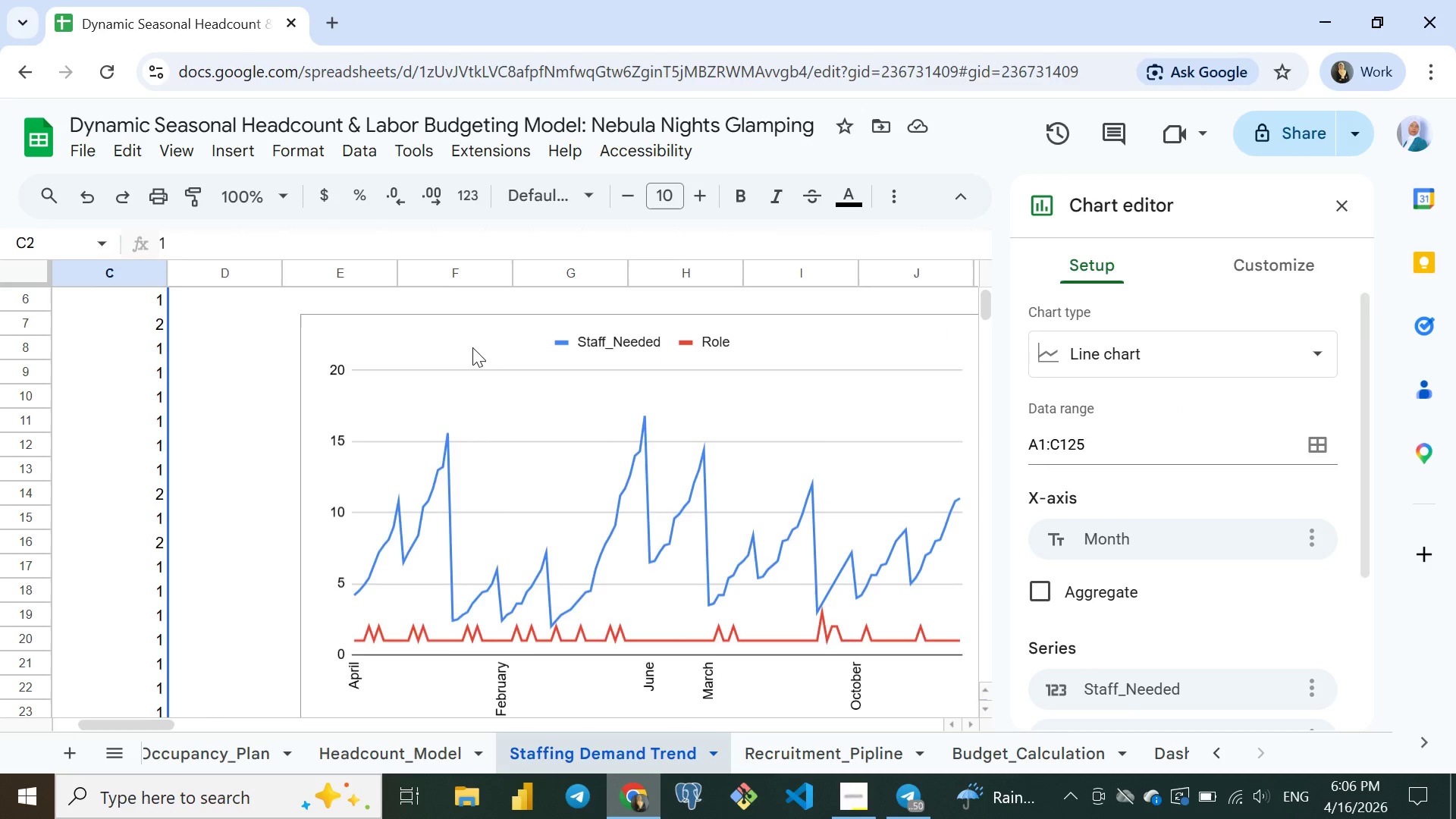 
left_click([472, 347])
 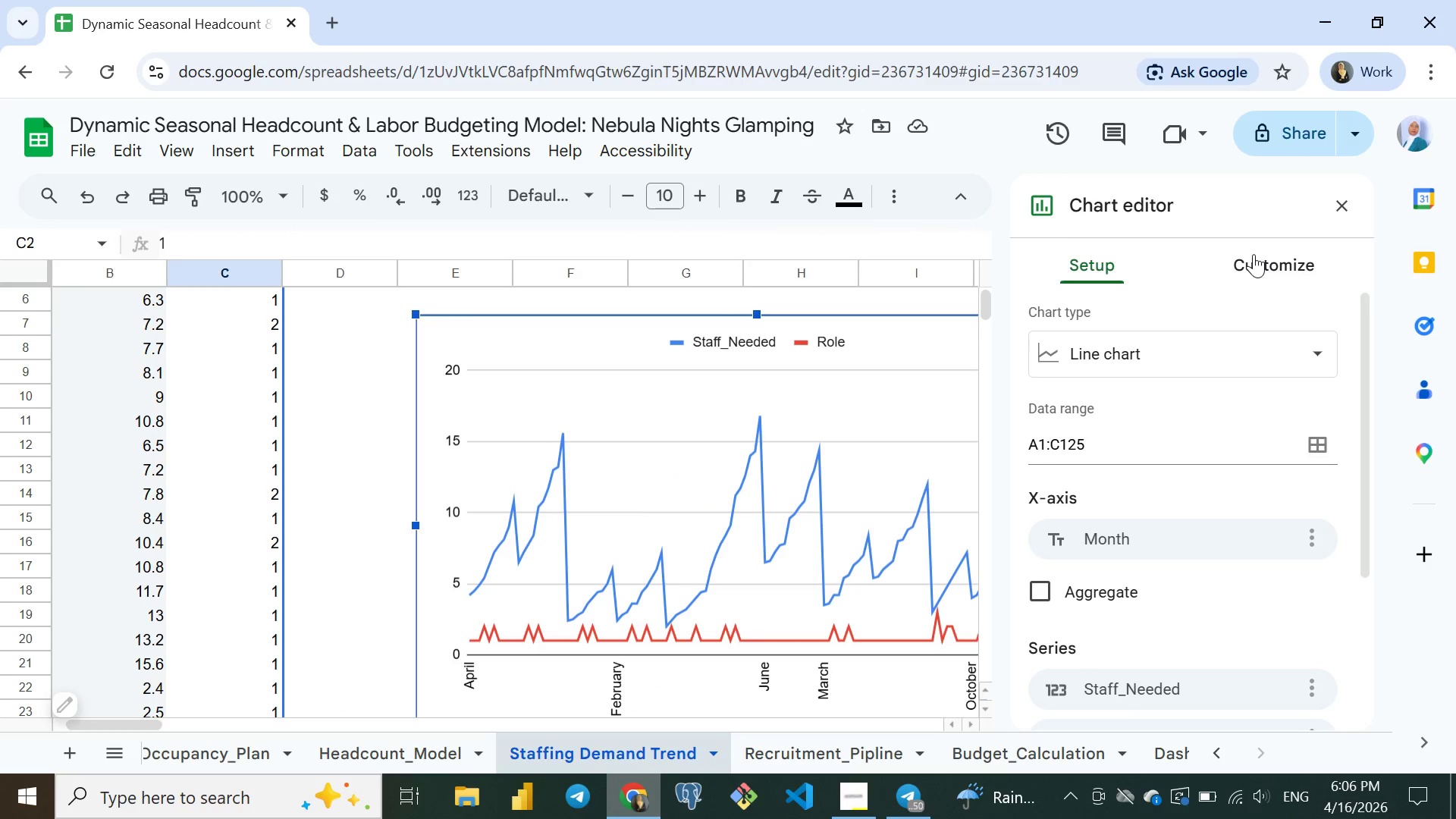 
left_click([1254, 254])
 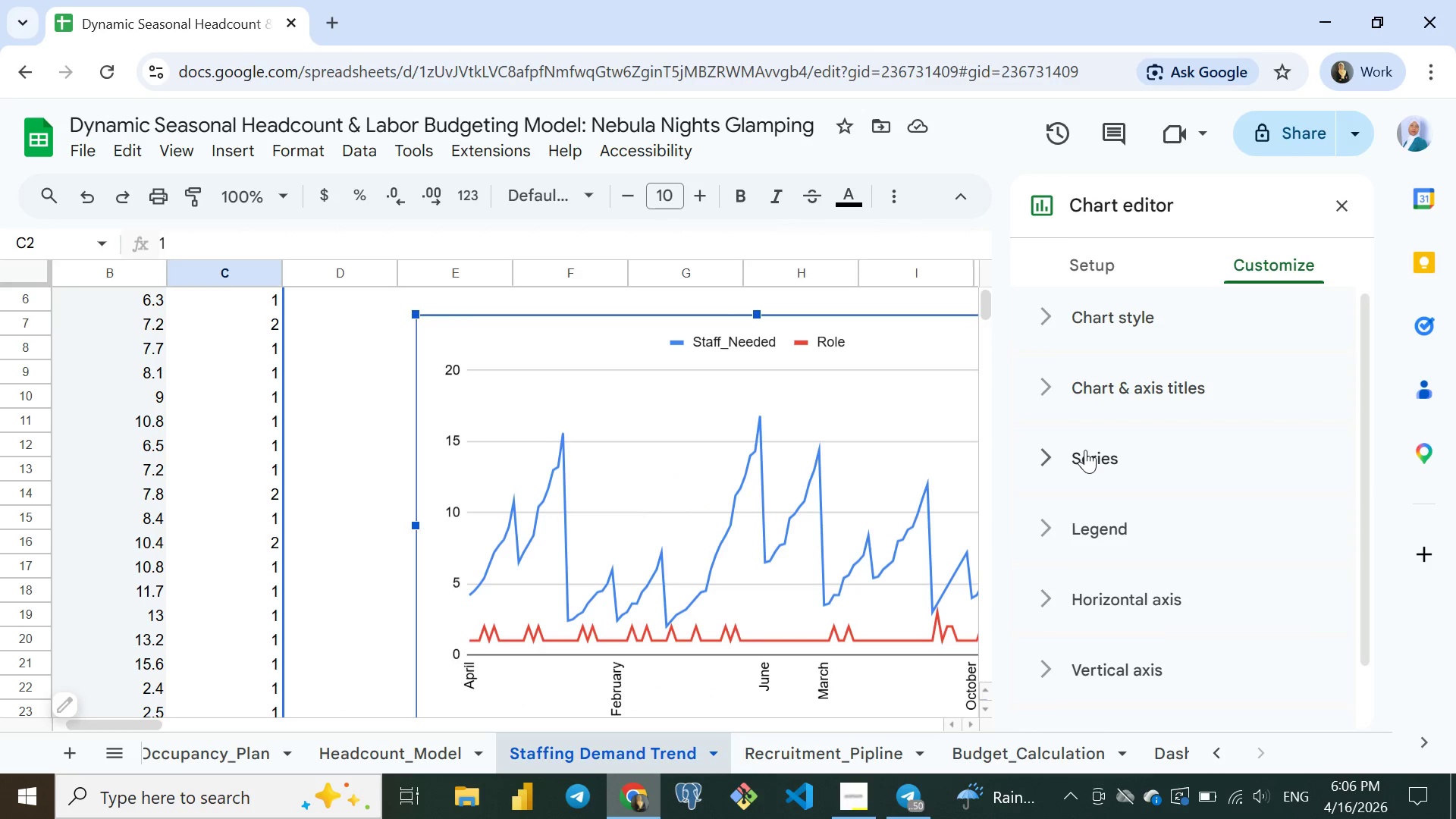 
left_click([1085, 450])
 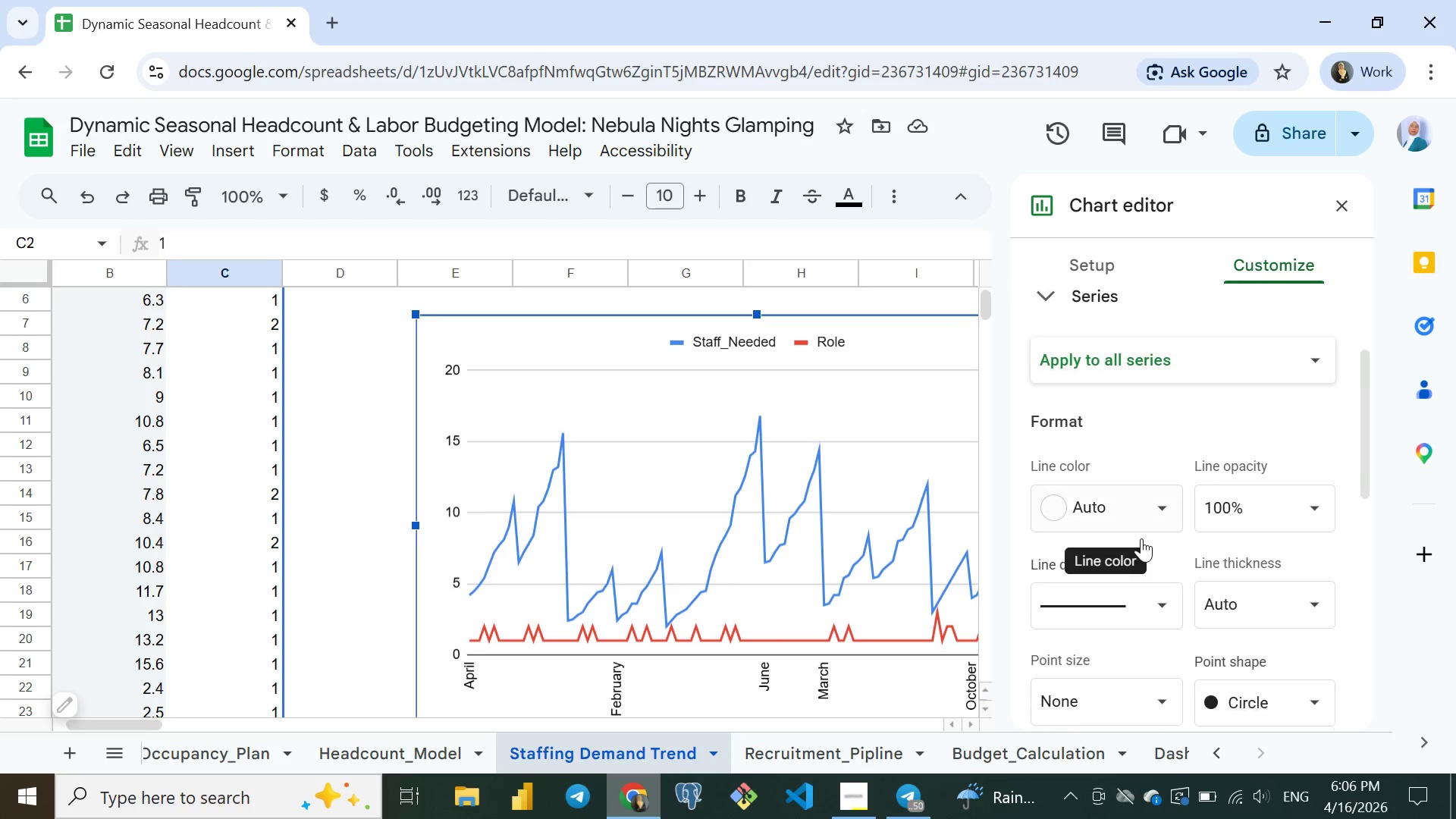 
mouse_move([1139, 551])
 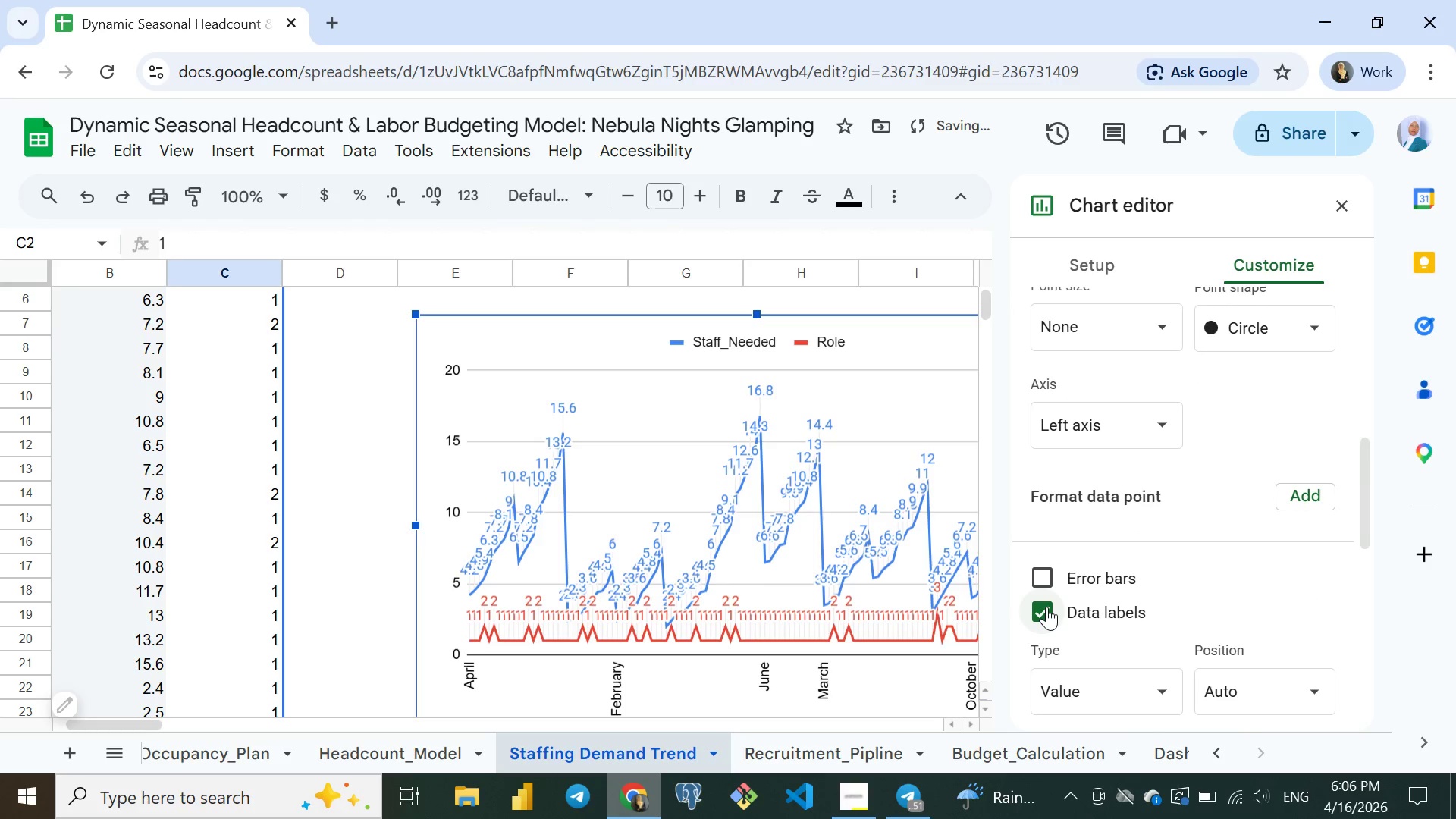 
left_click([1046, 607])
 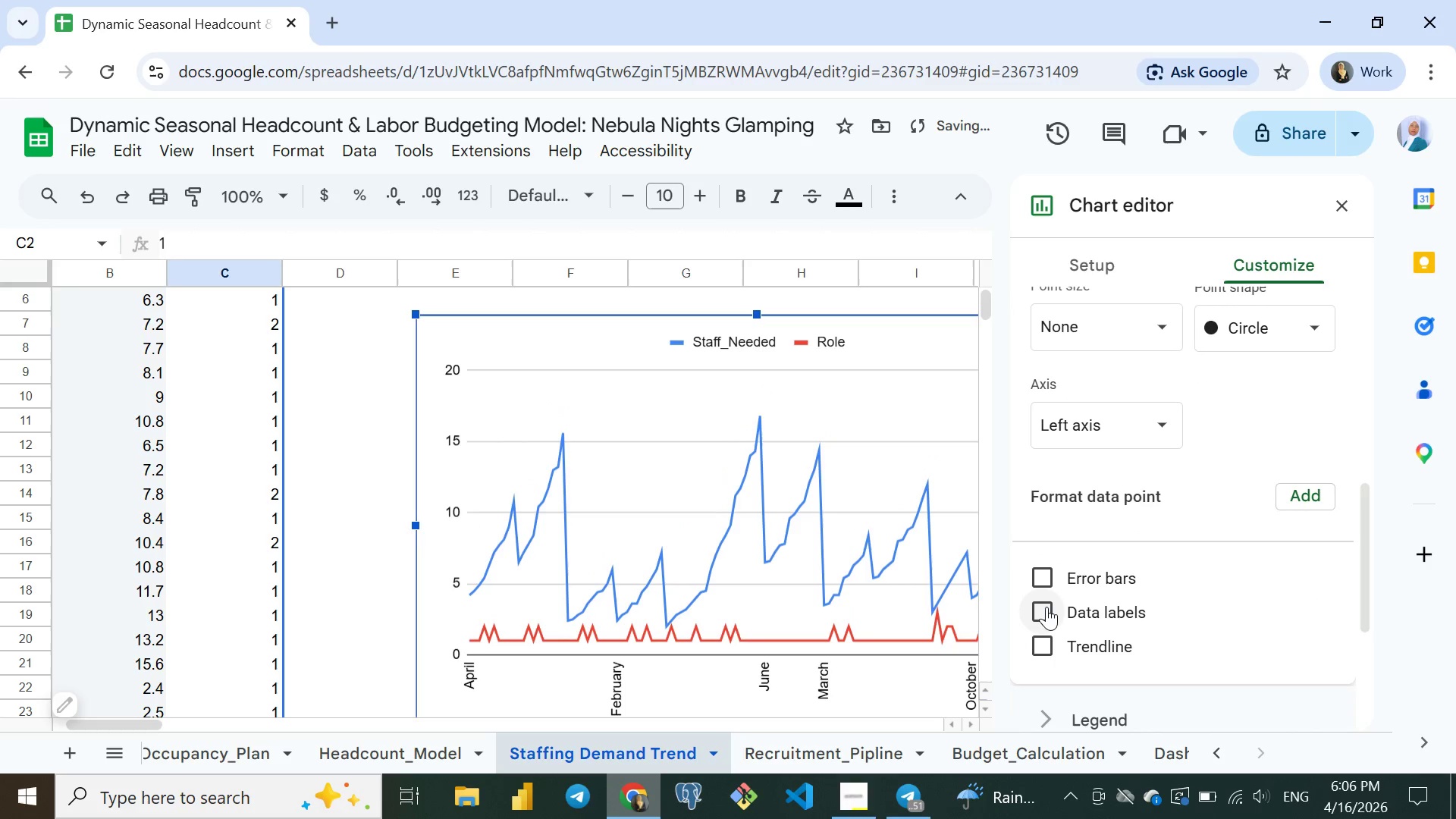 
left_click([1046, 607])
 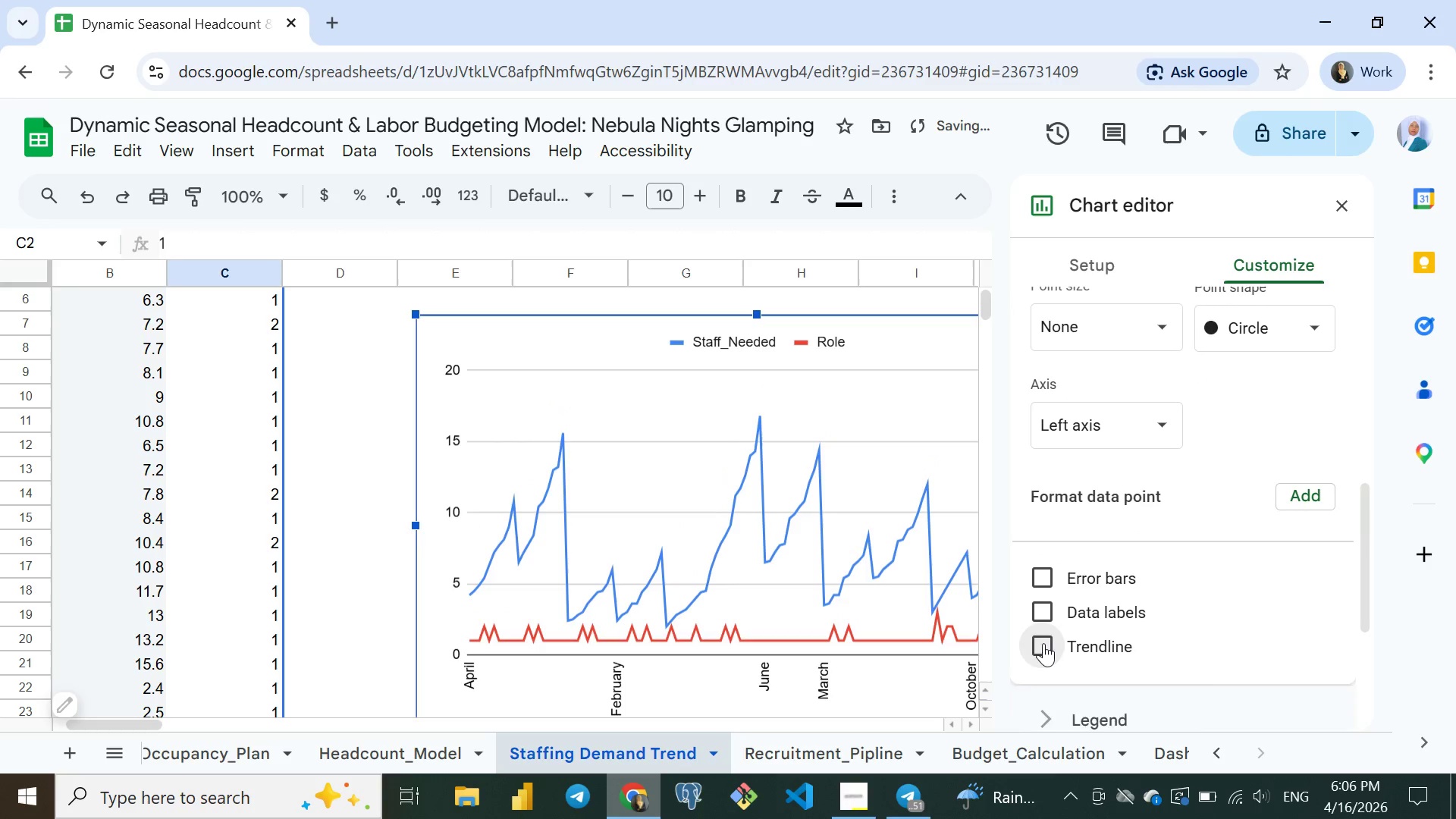 
left_click([1043, 643])
 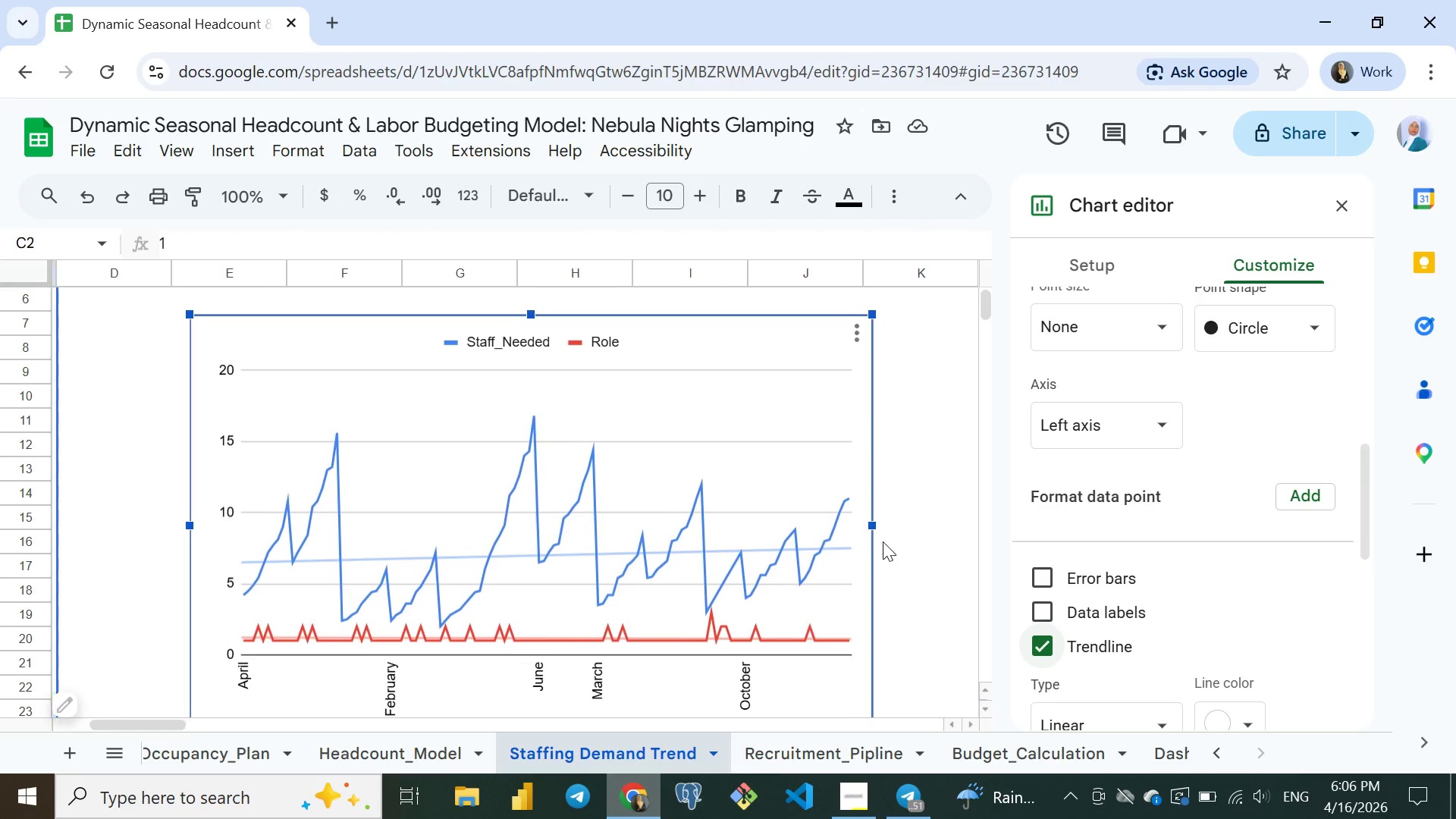 
wait(11.17)
 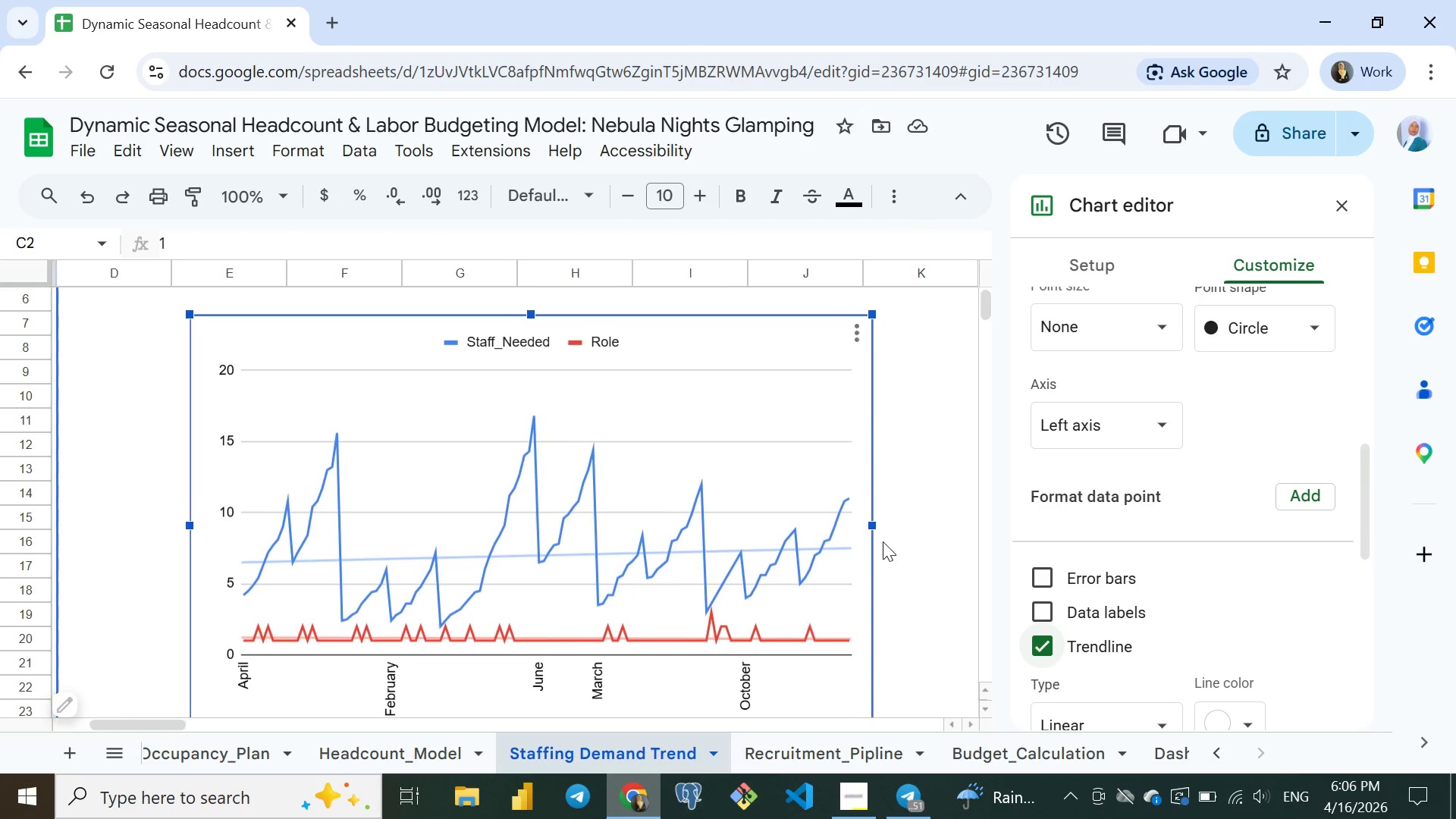 
left_click([1343, 207])
 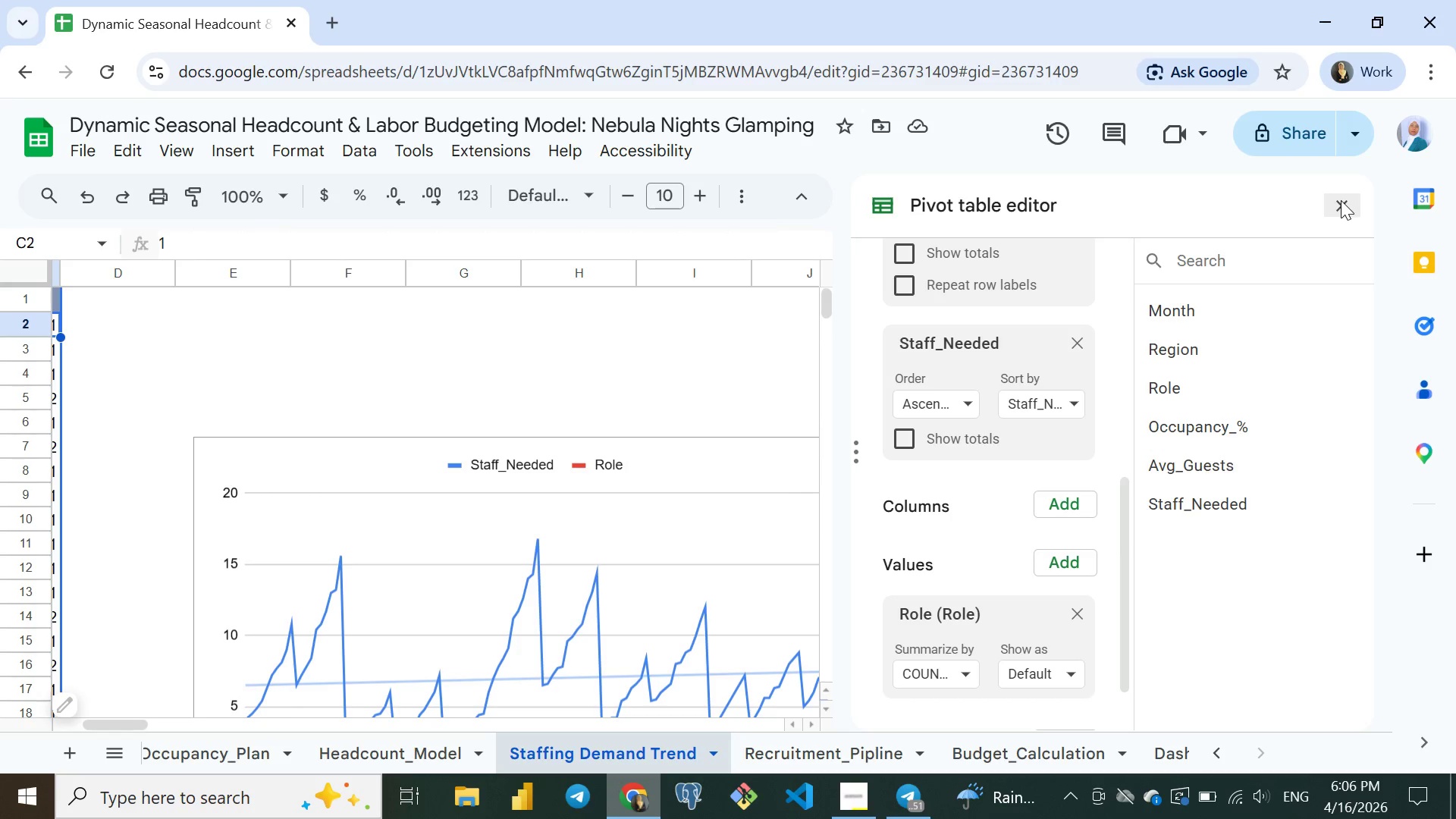 
left_click([1341, 200])
 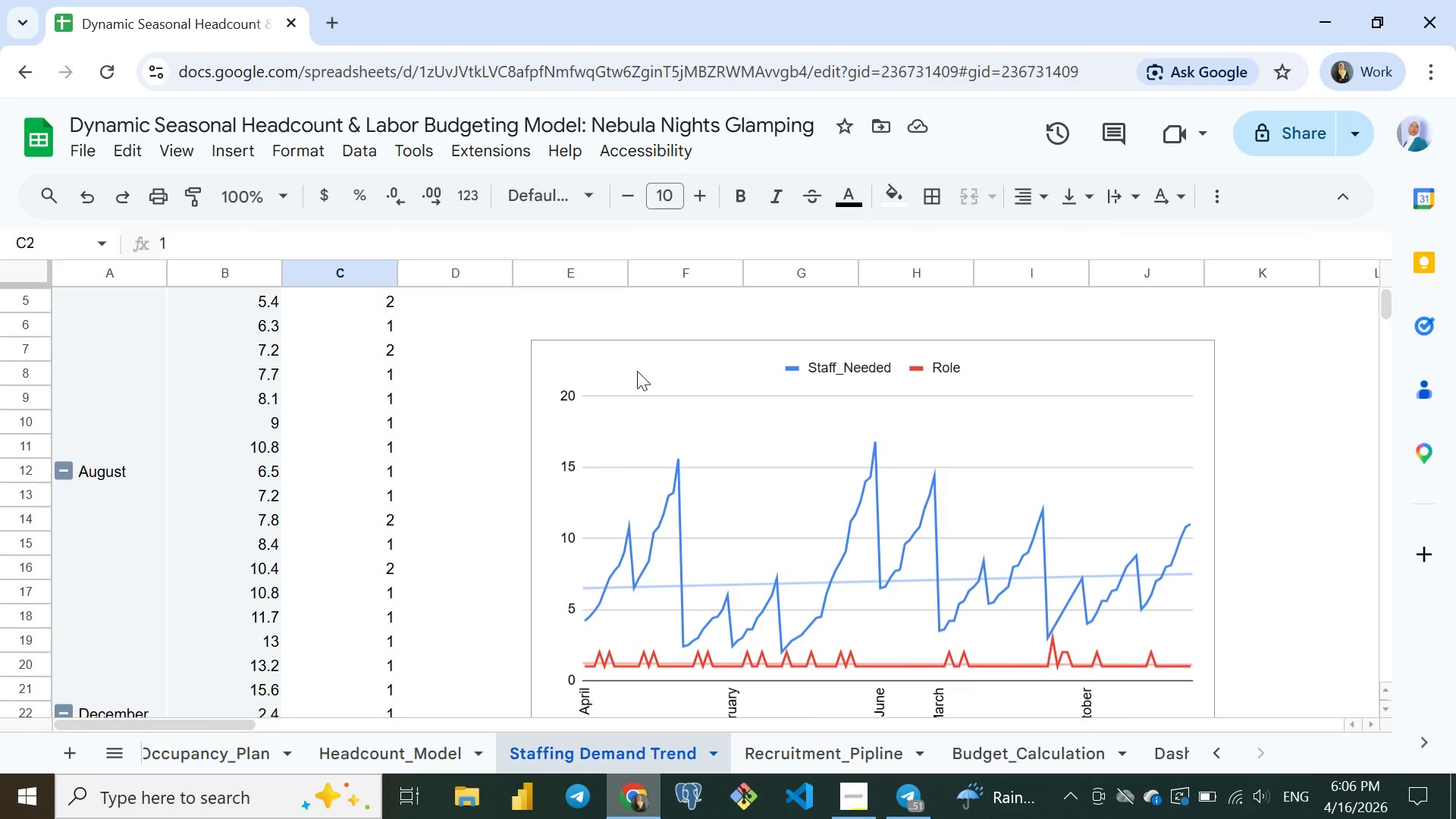 
wait(5.3)
 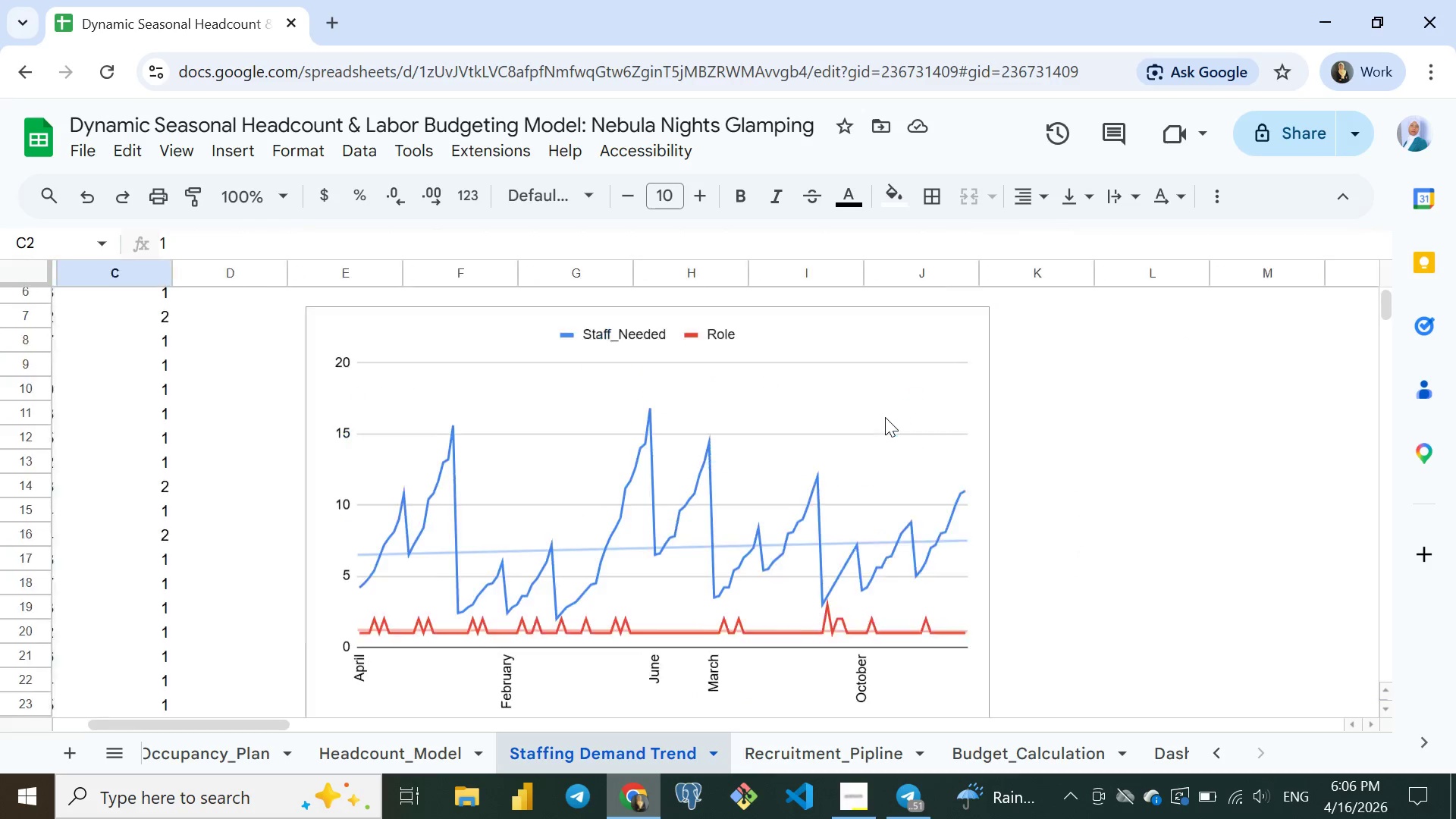 
left_click([637, 371])
 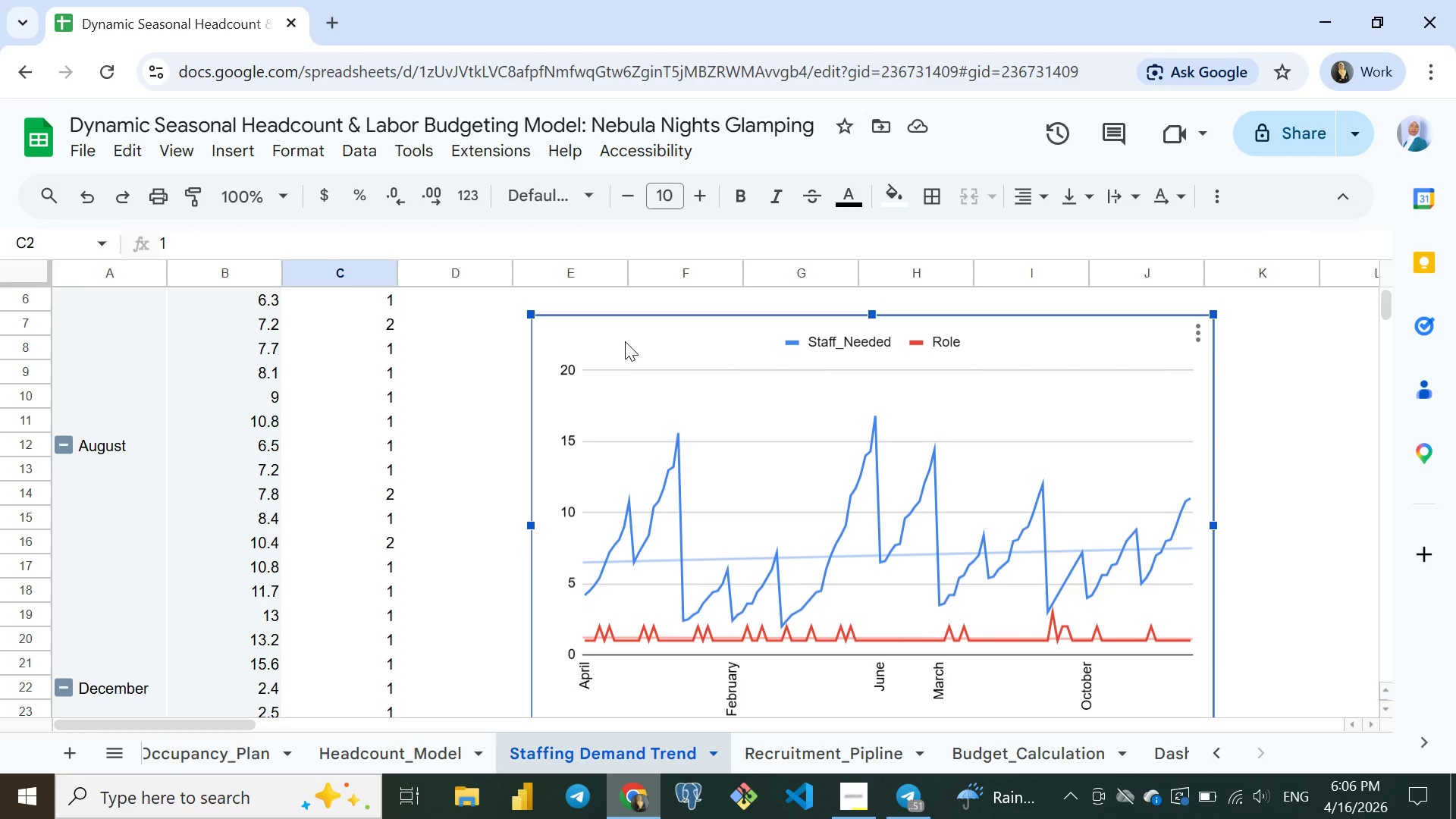 
wait(12.92)
 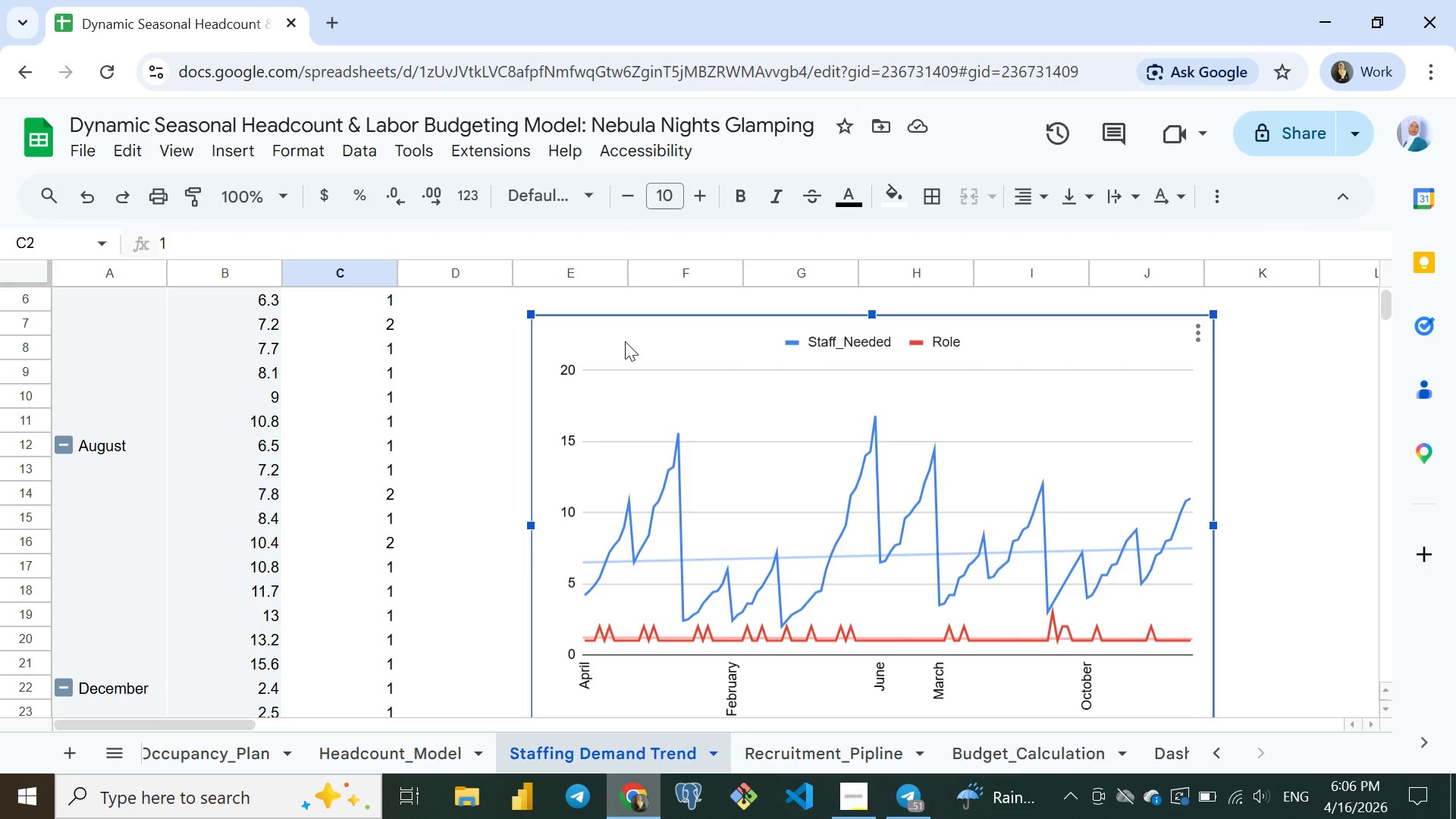 
double_click([500, 332])
 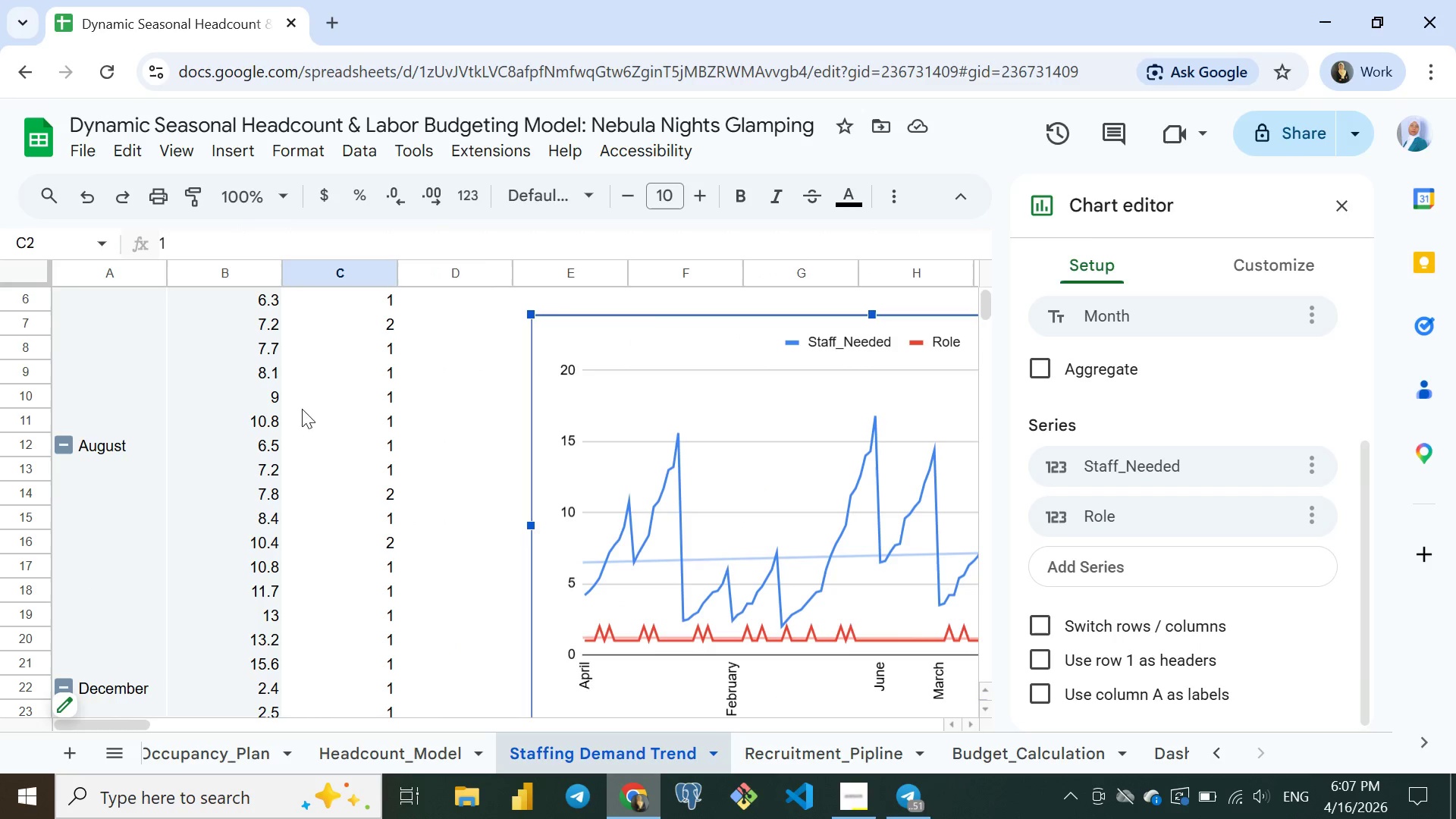 
left_click([285, 414])
 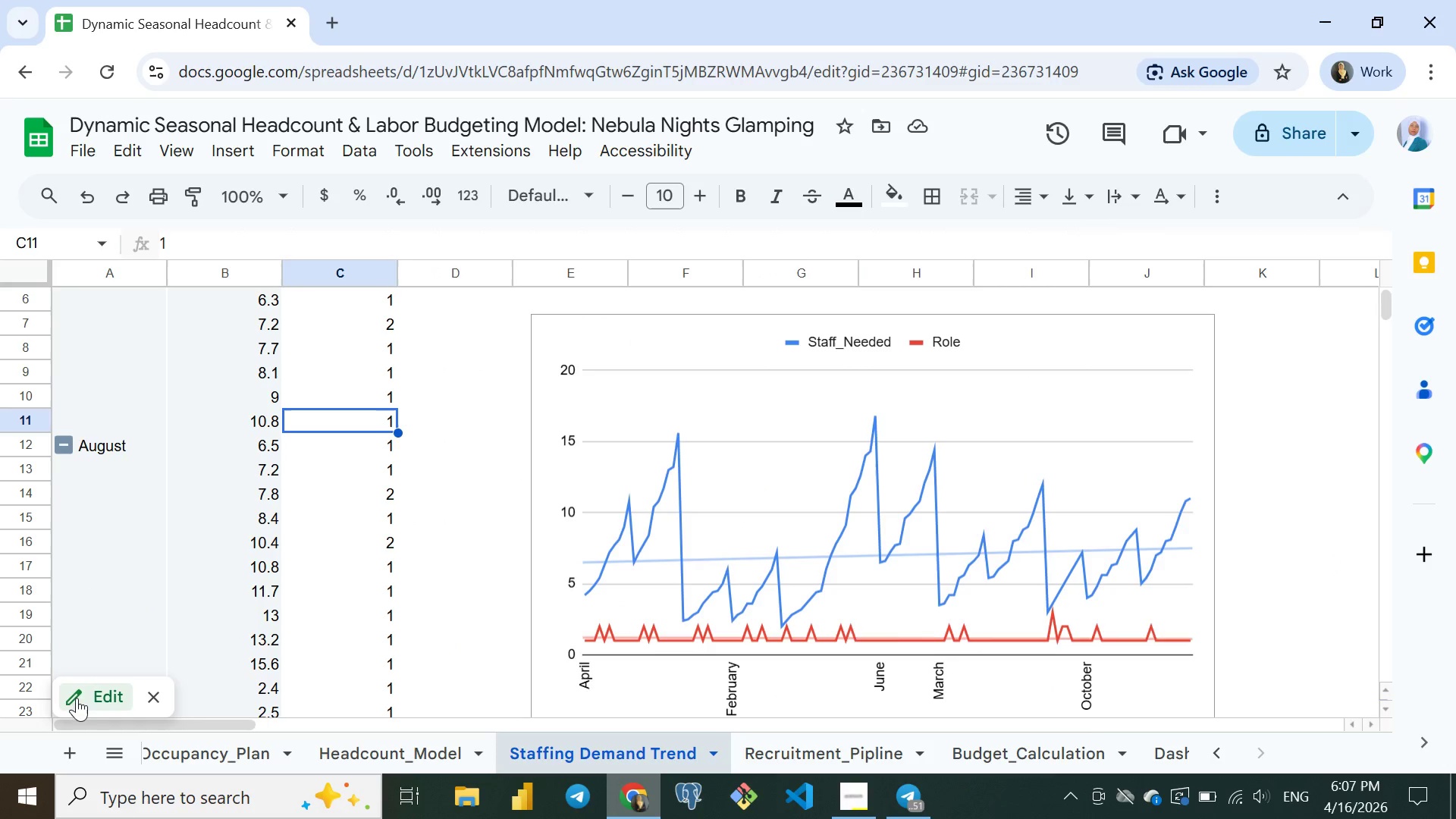 
left_click([77, 698])
 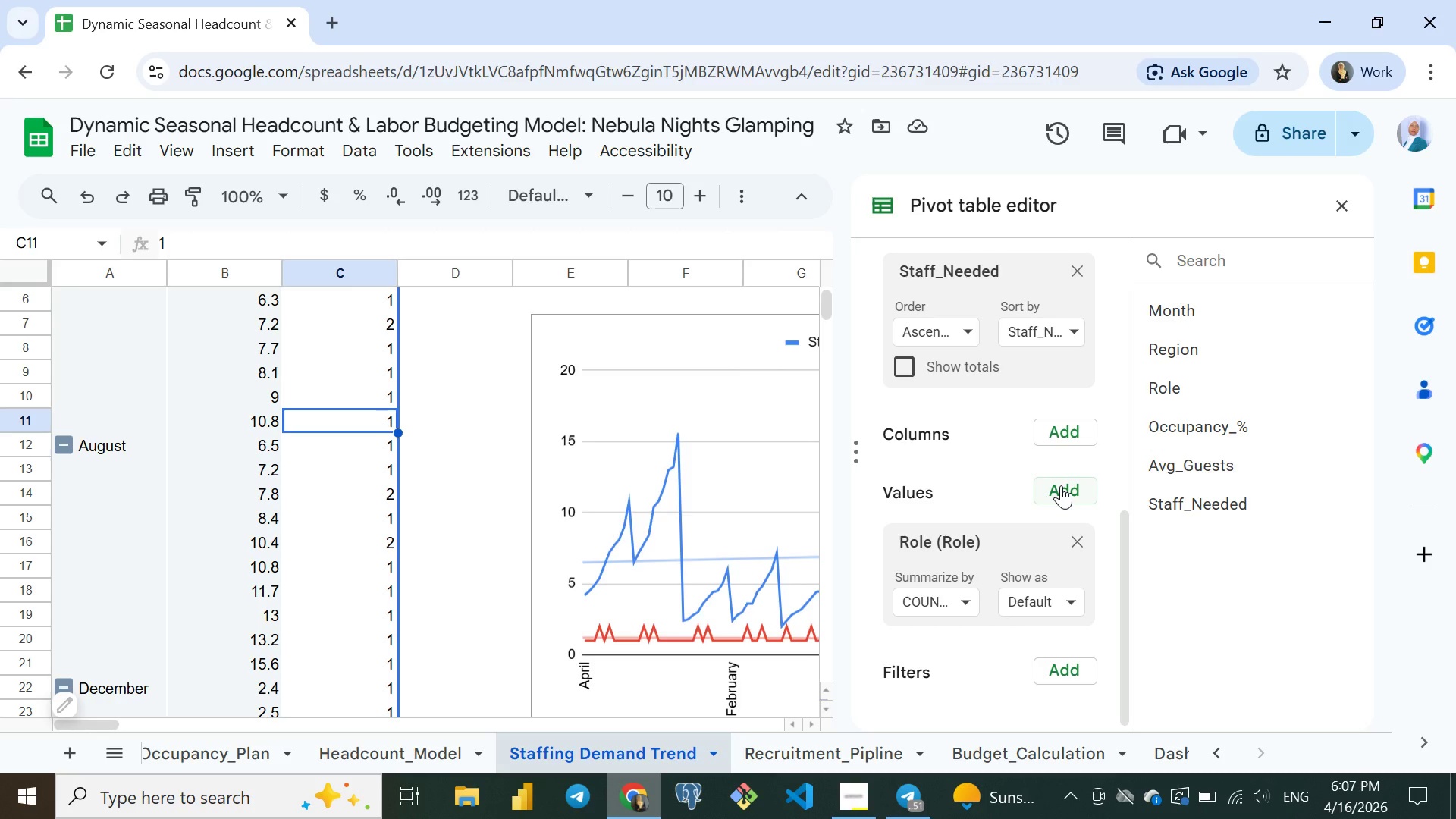 
wait(7.06)
 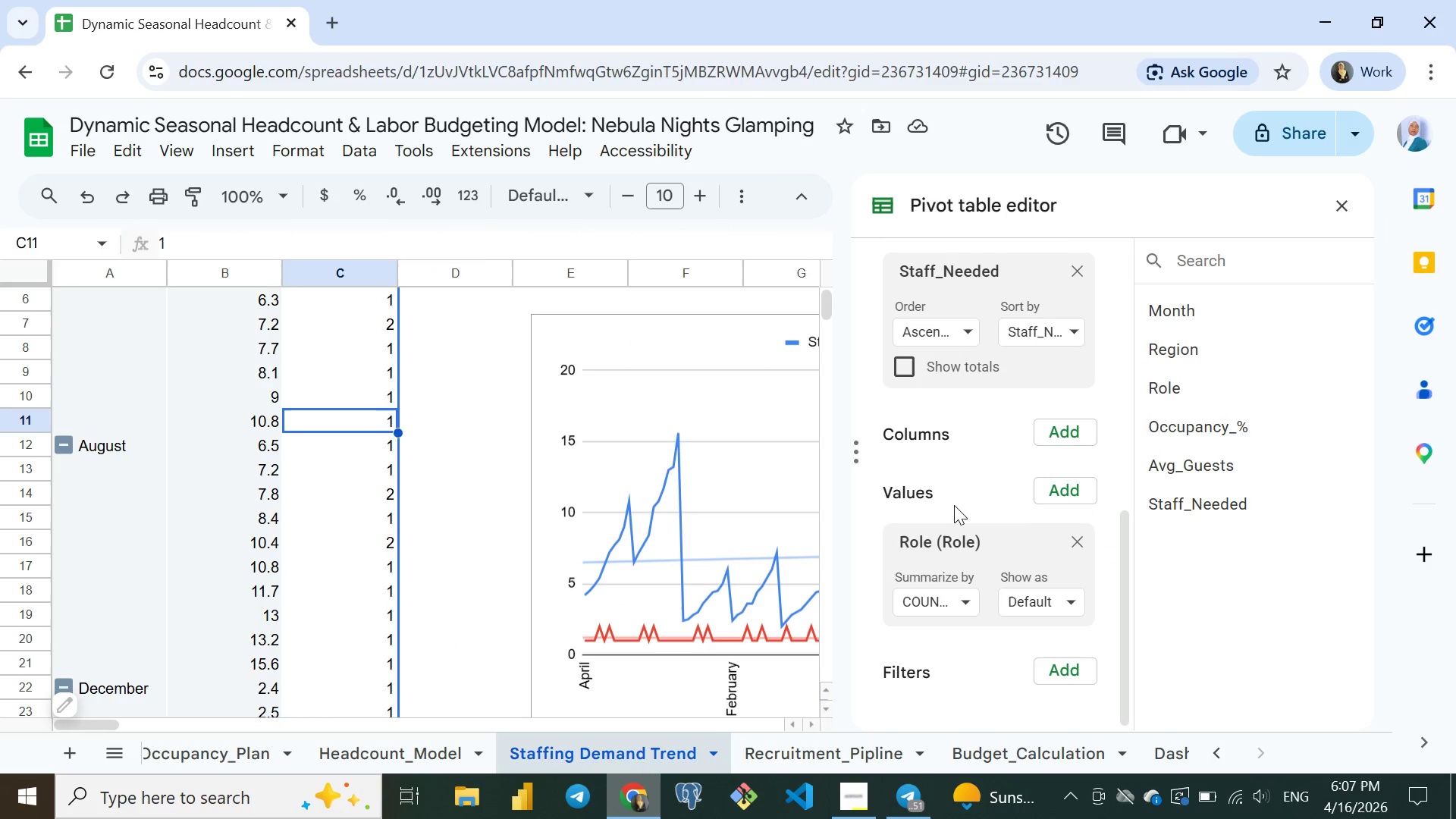 
left_click([1061, 485])
 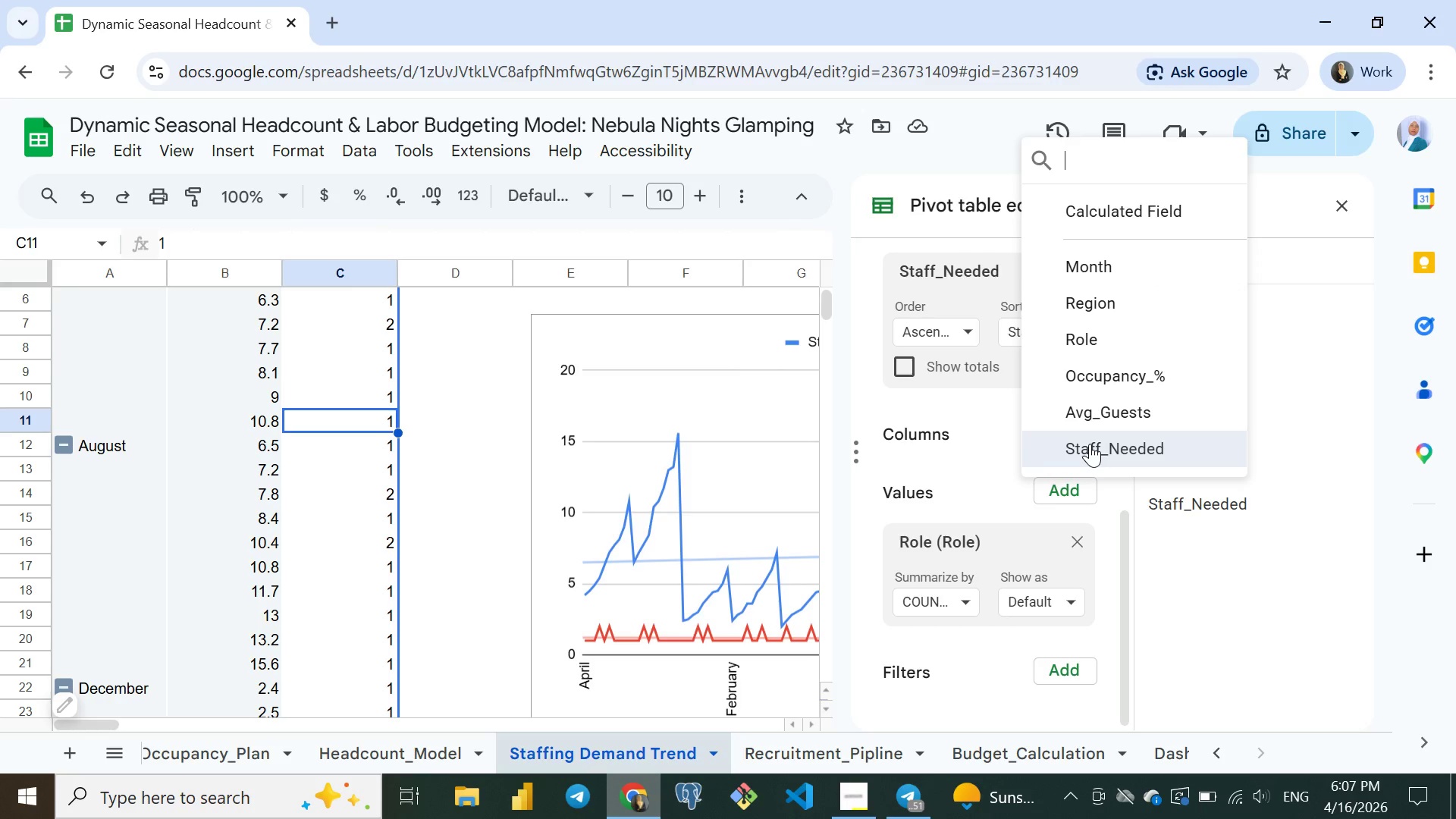 
left_click([1090, 444])
 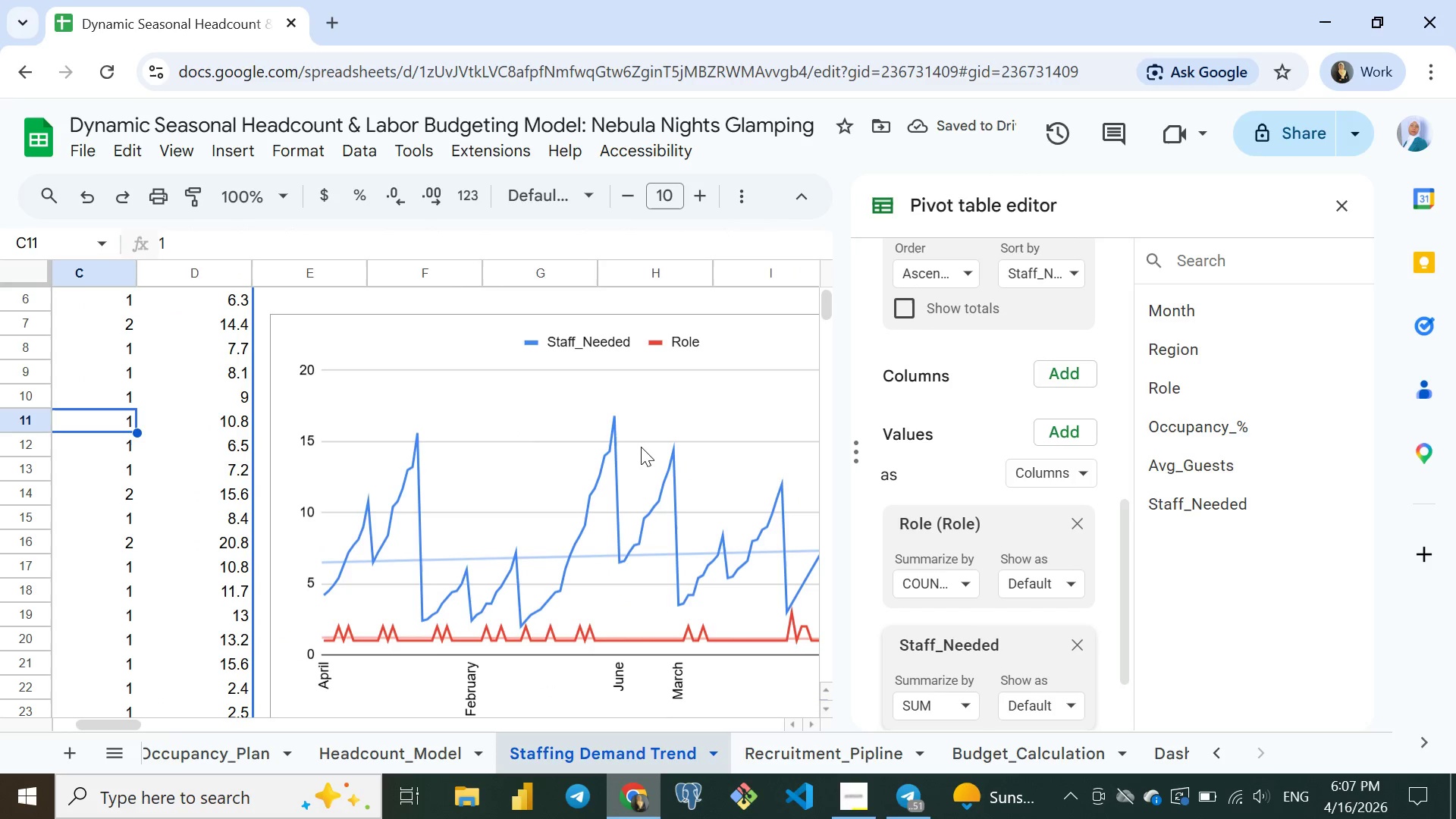 
wait(8.09)
 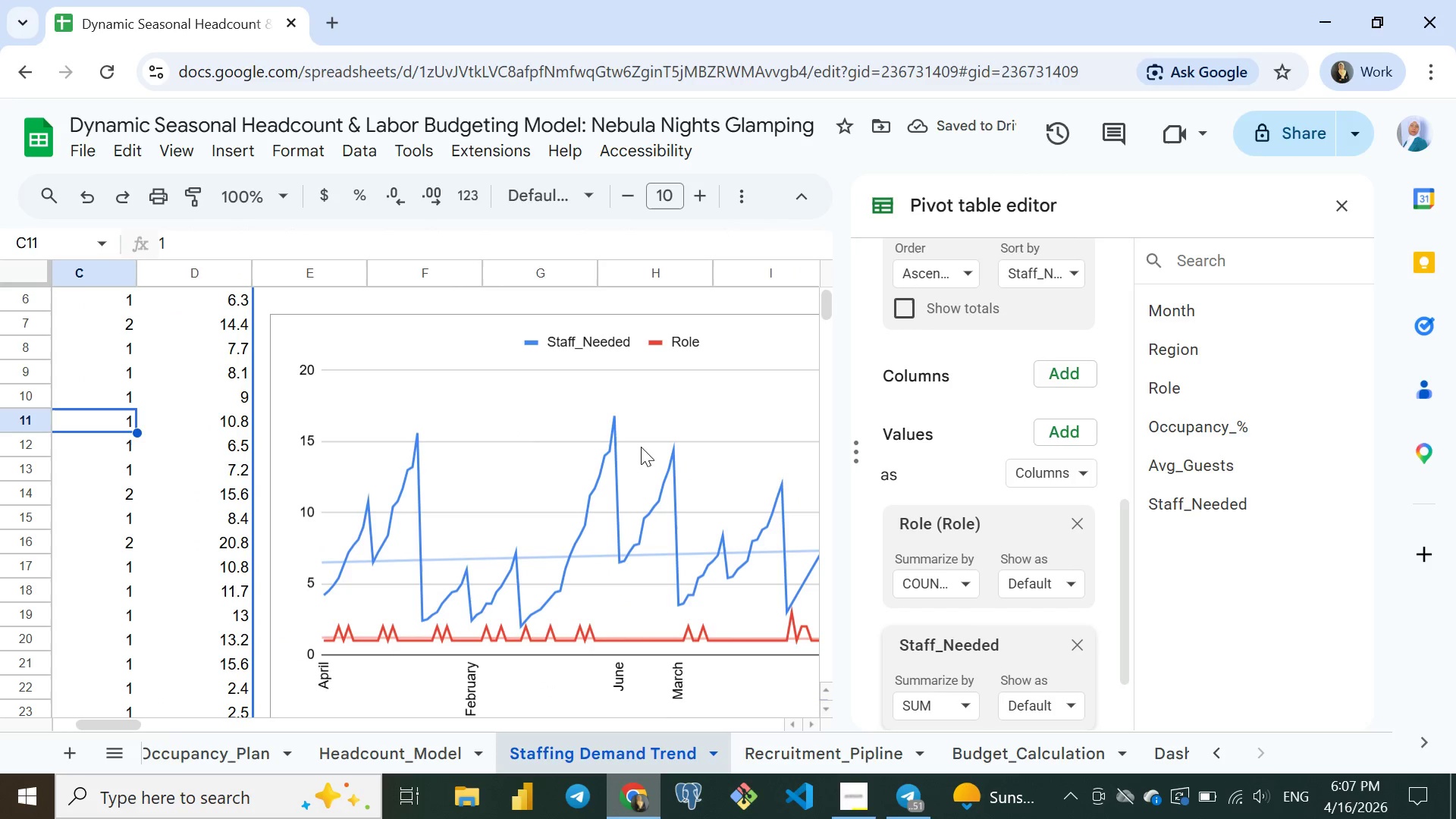 
double_click([698, 350])
 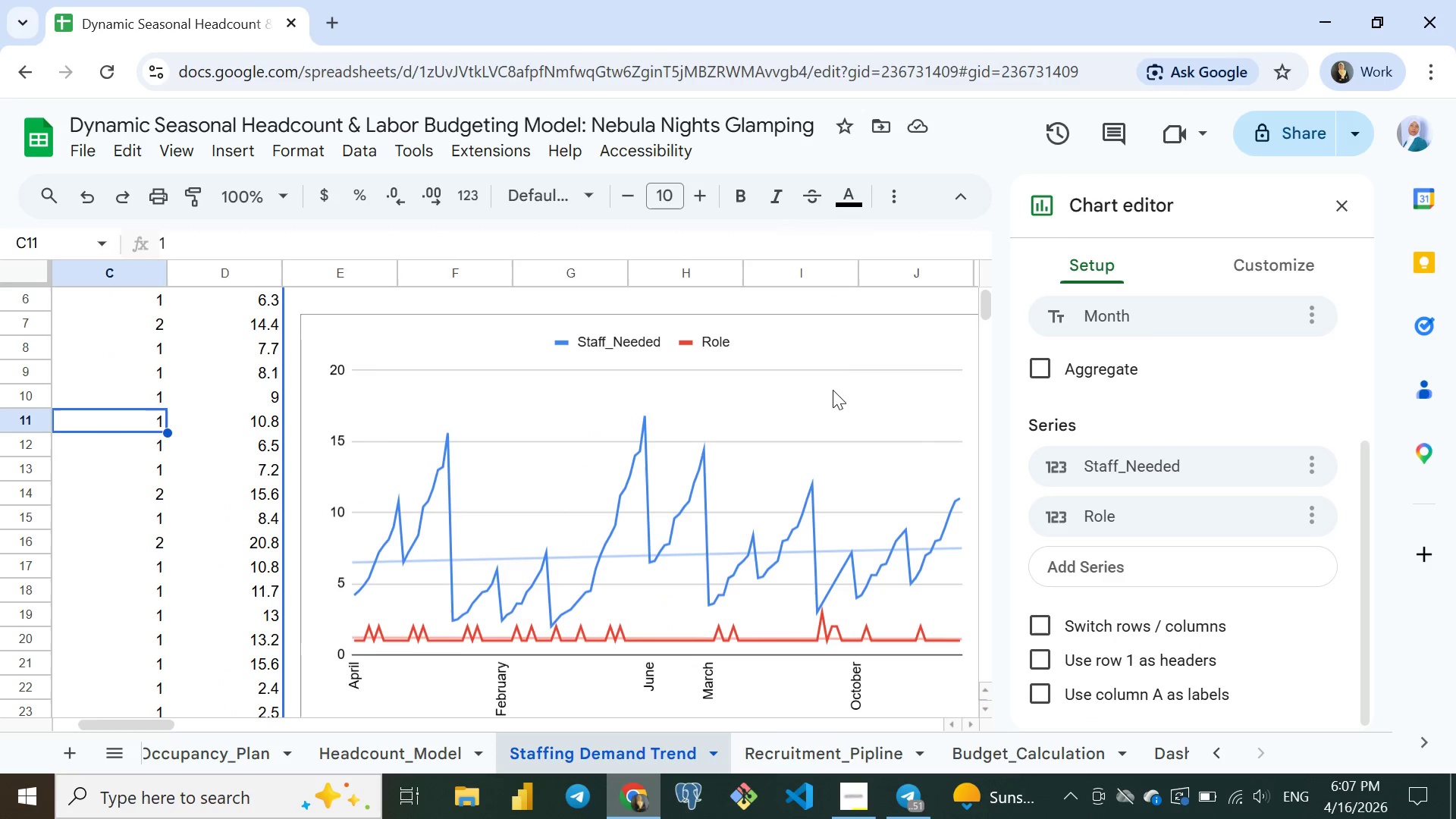 
wait(8.8)
 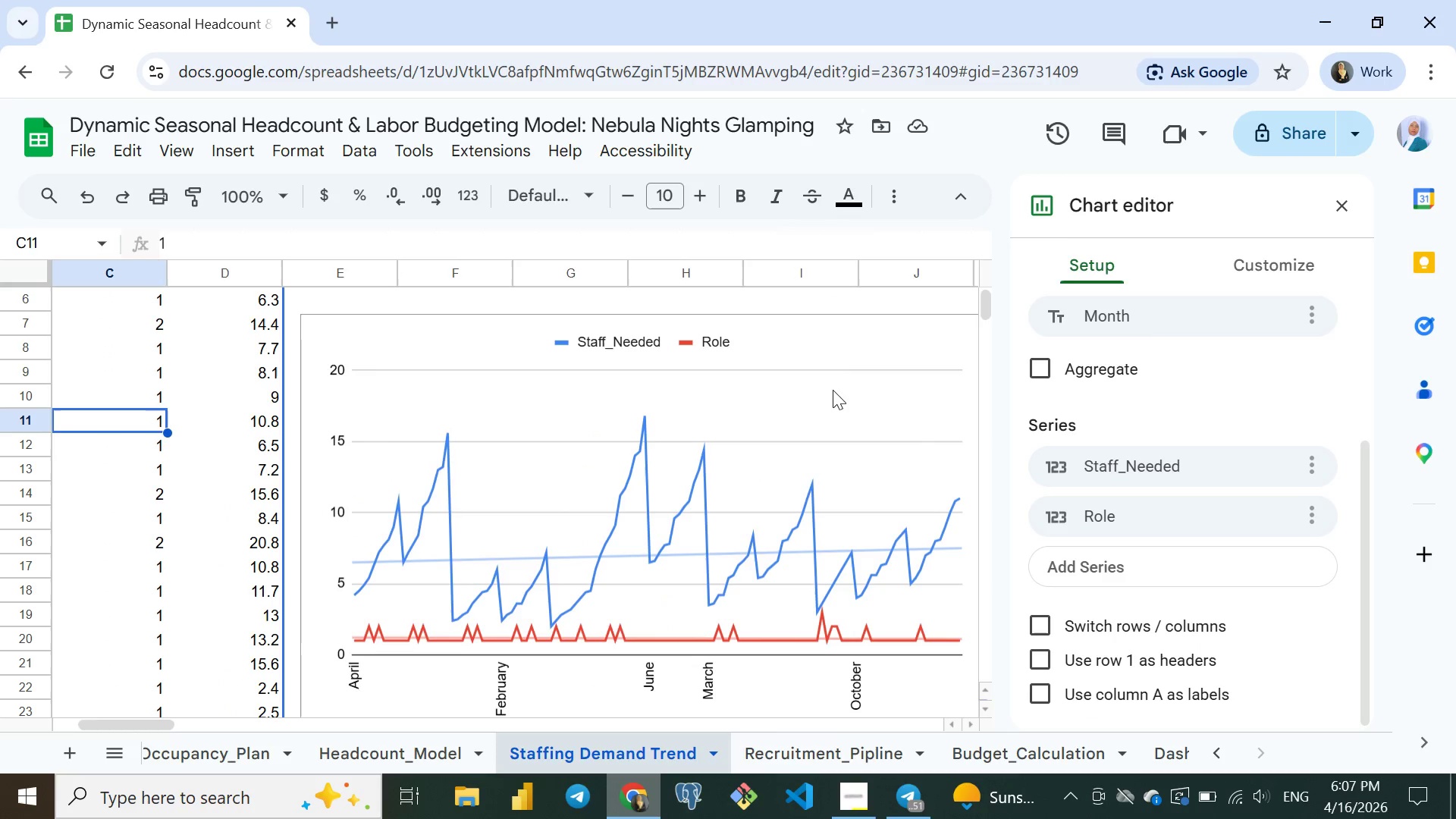 
left_click([1062, 446])
 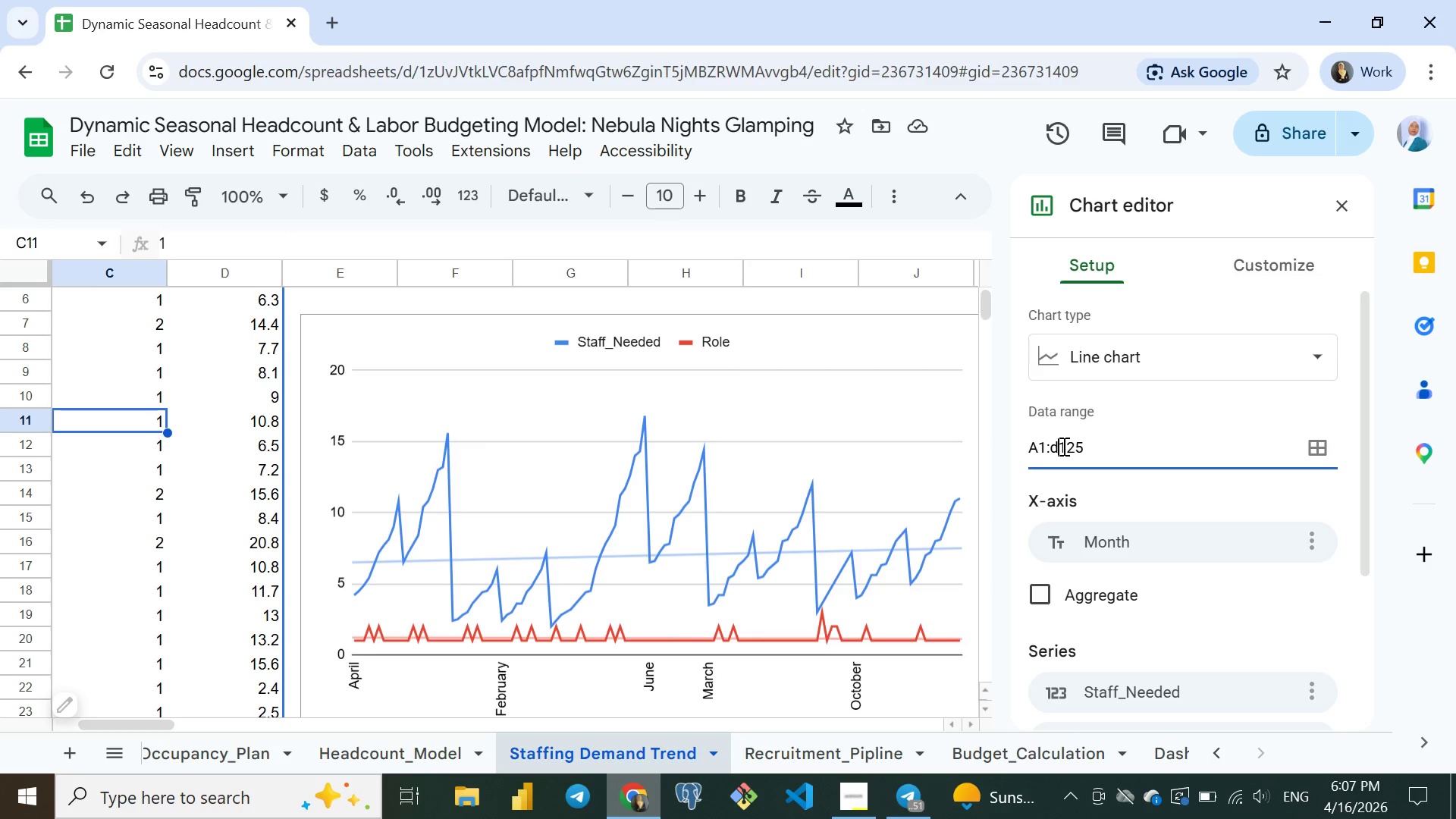 
key(Backspace)
 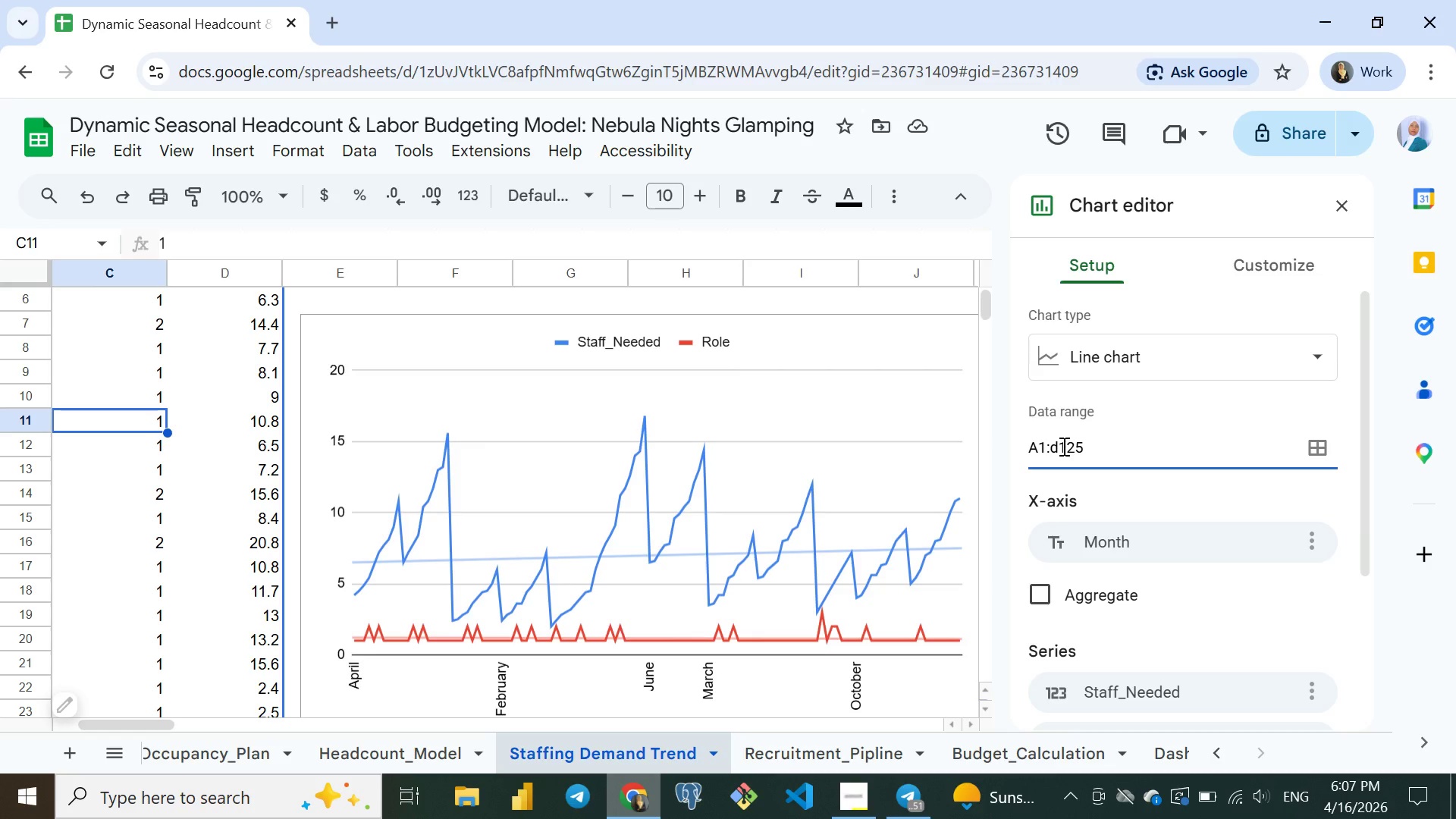 
key(D)
 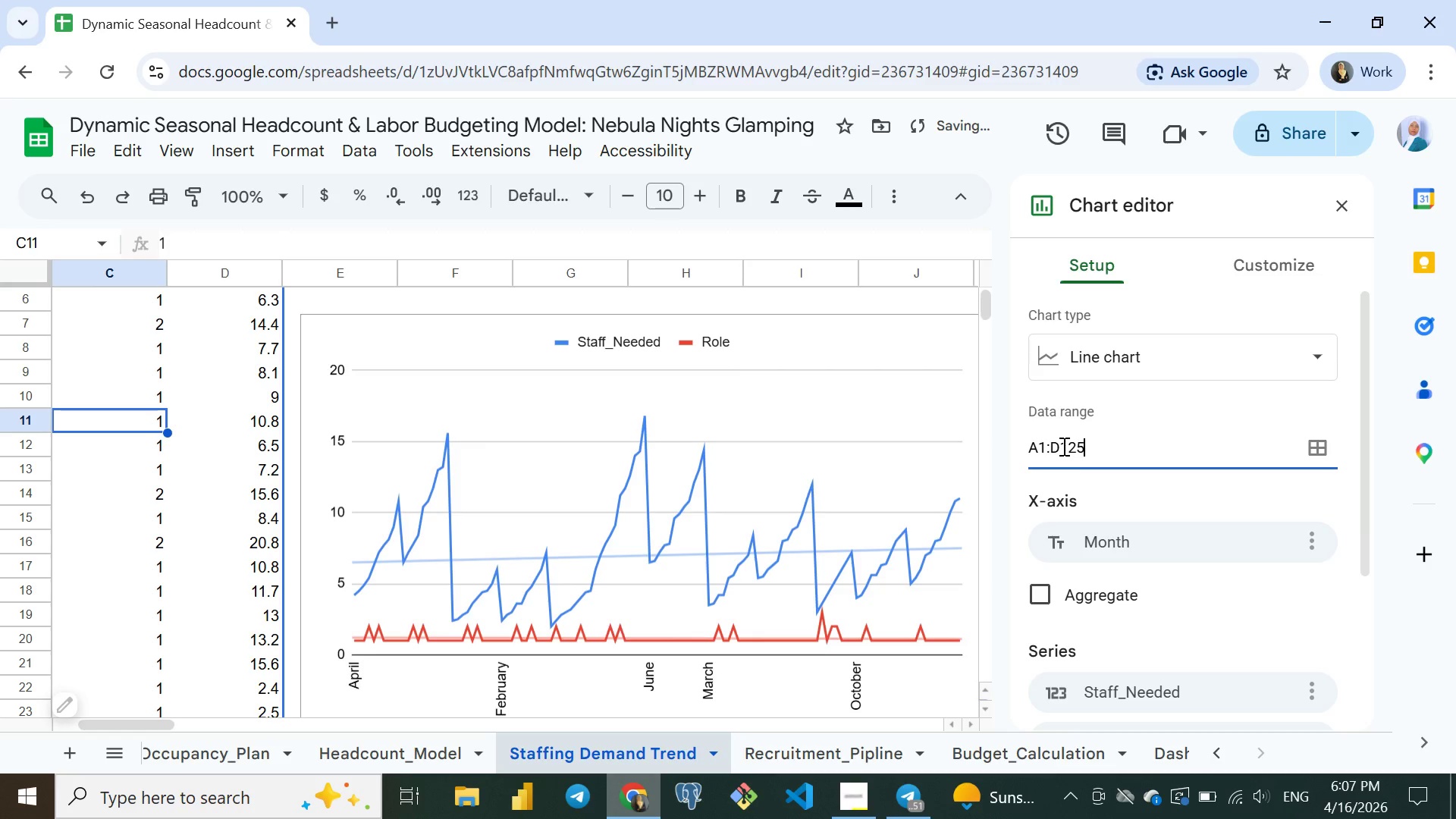 
key(Enter)
 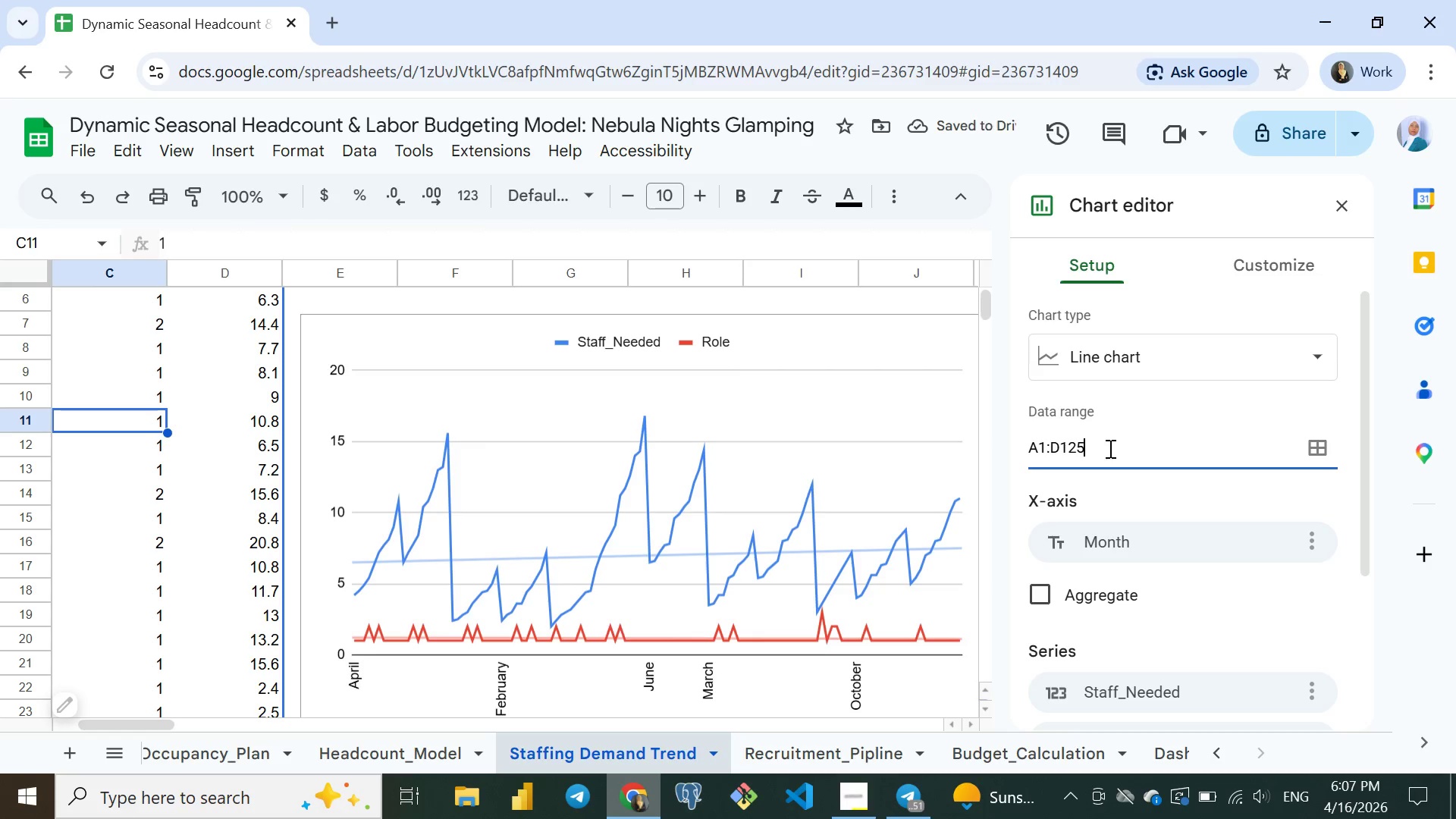 
key(Enter)
 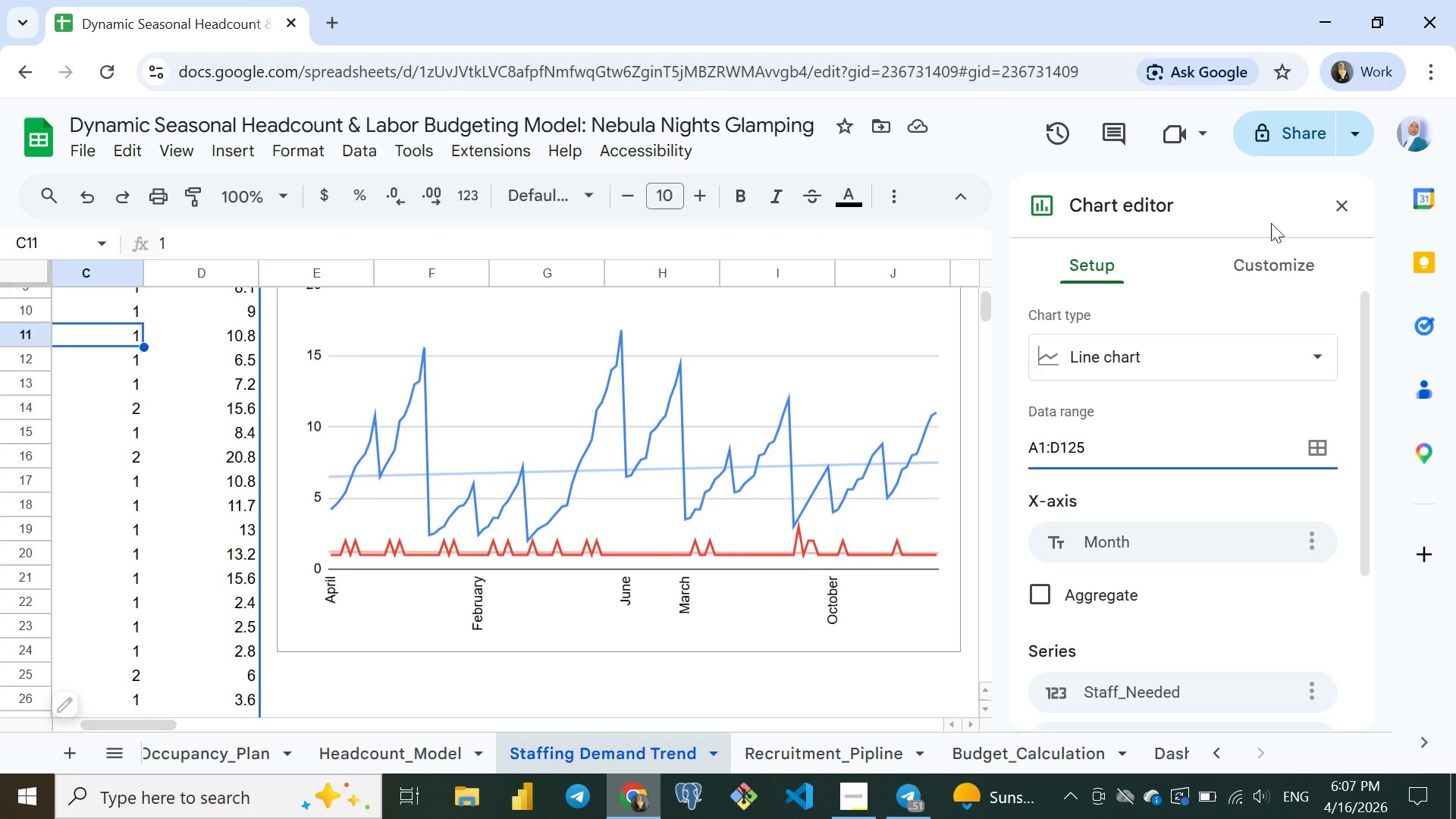 
wait(6.16)
 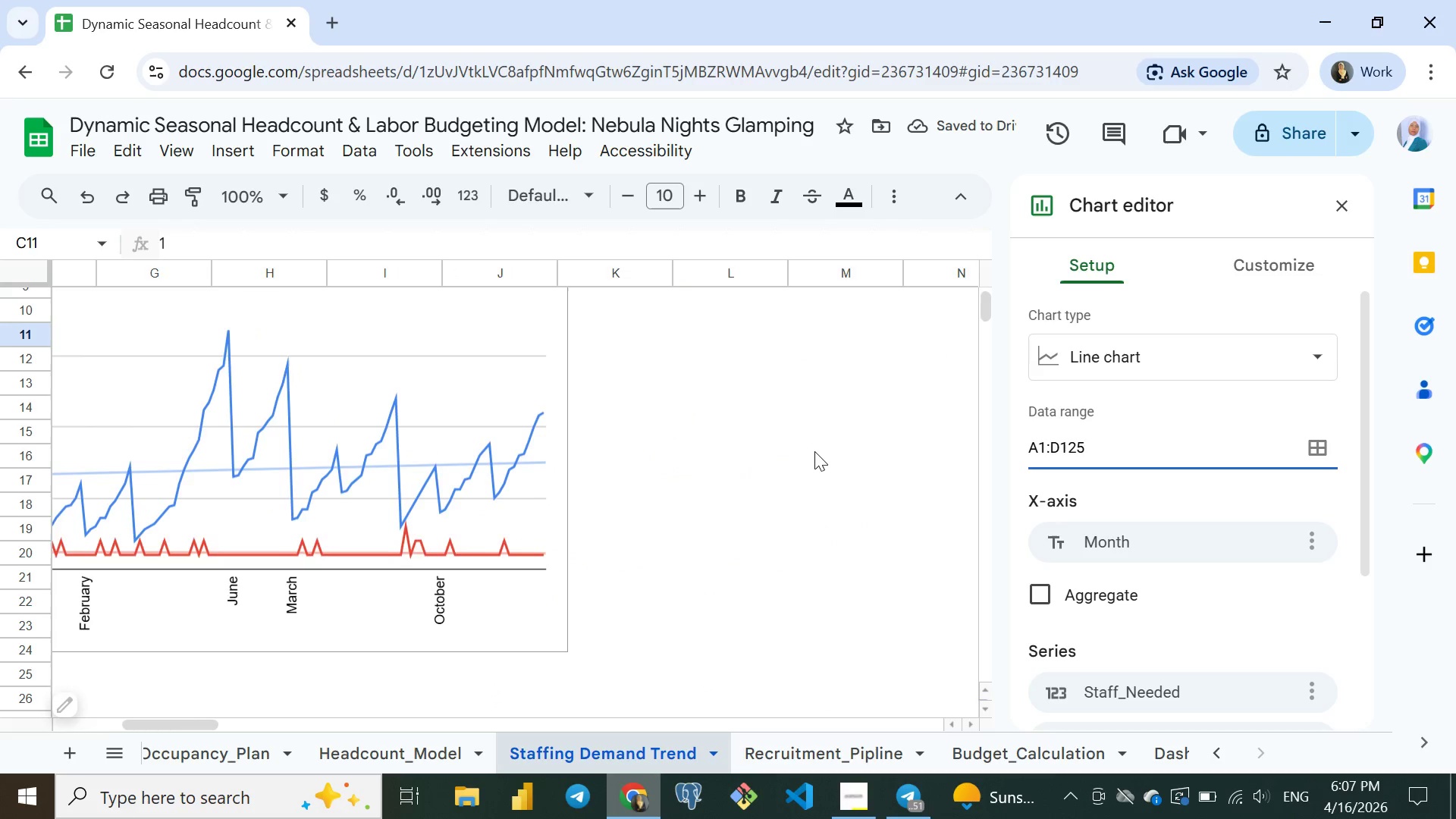 
left_click([1336, 202])
 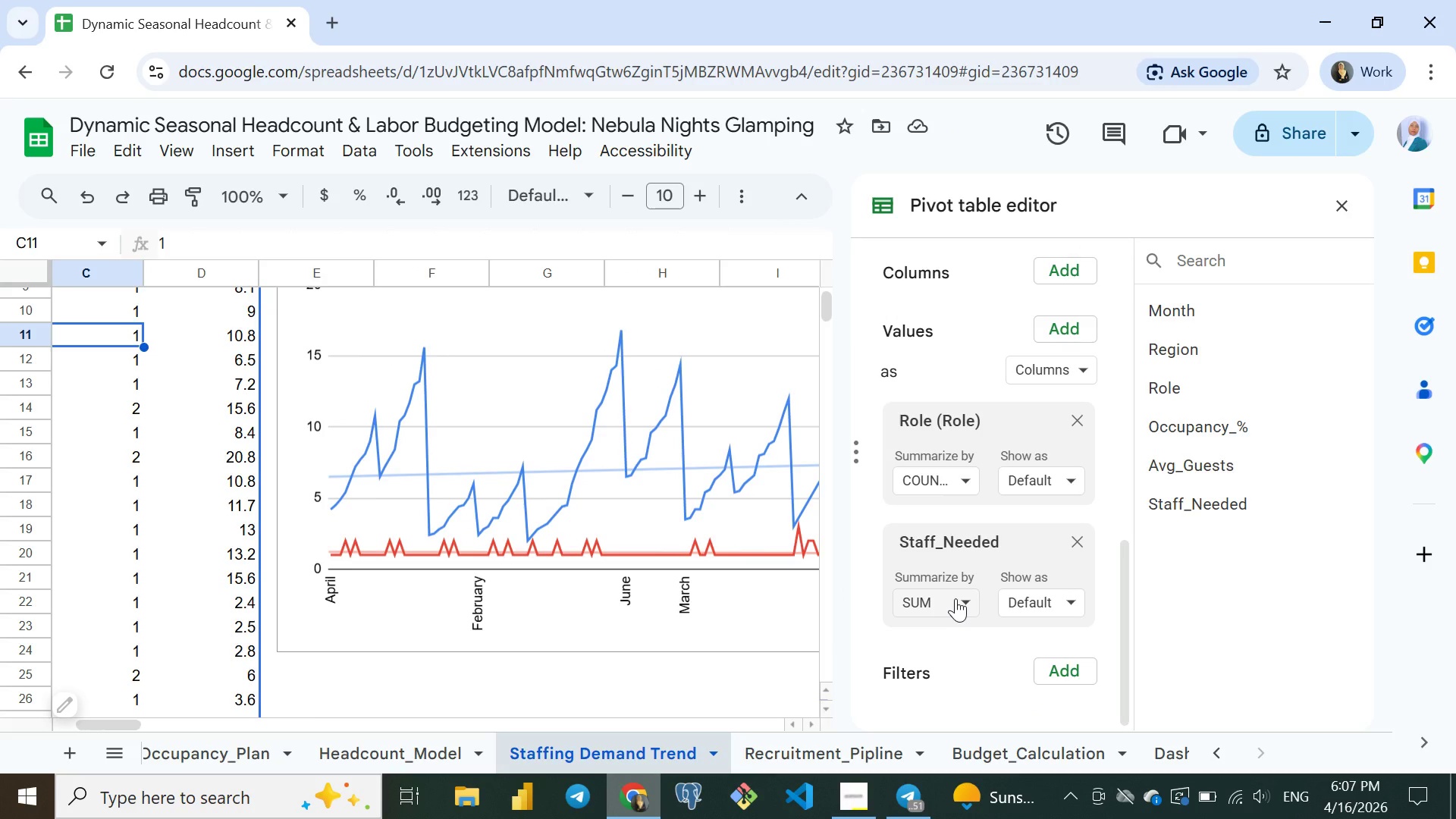 
wait(8.45)
 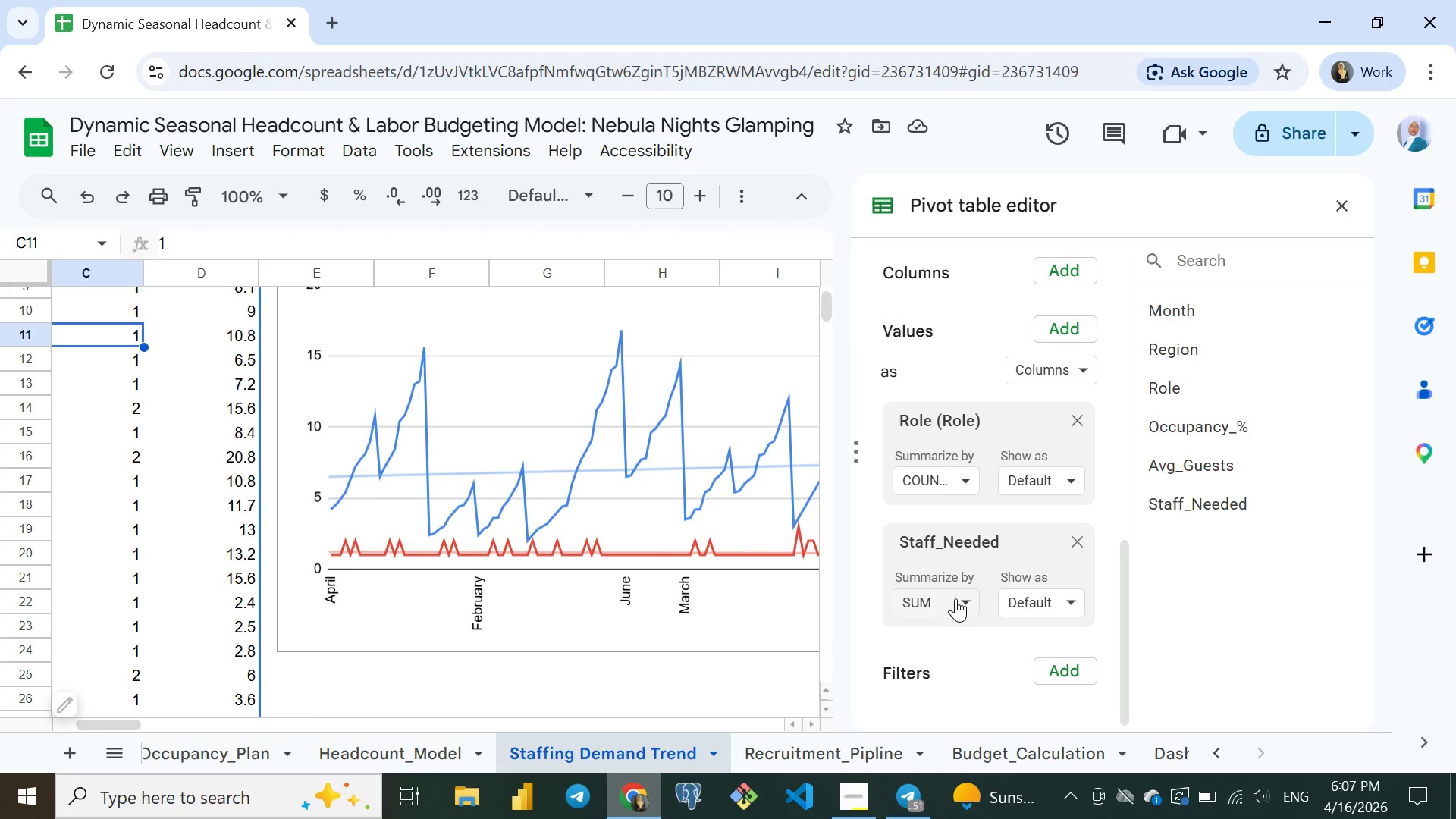 
left_click([956, 598])
 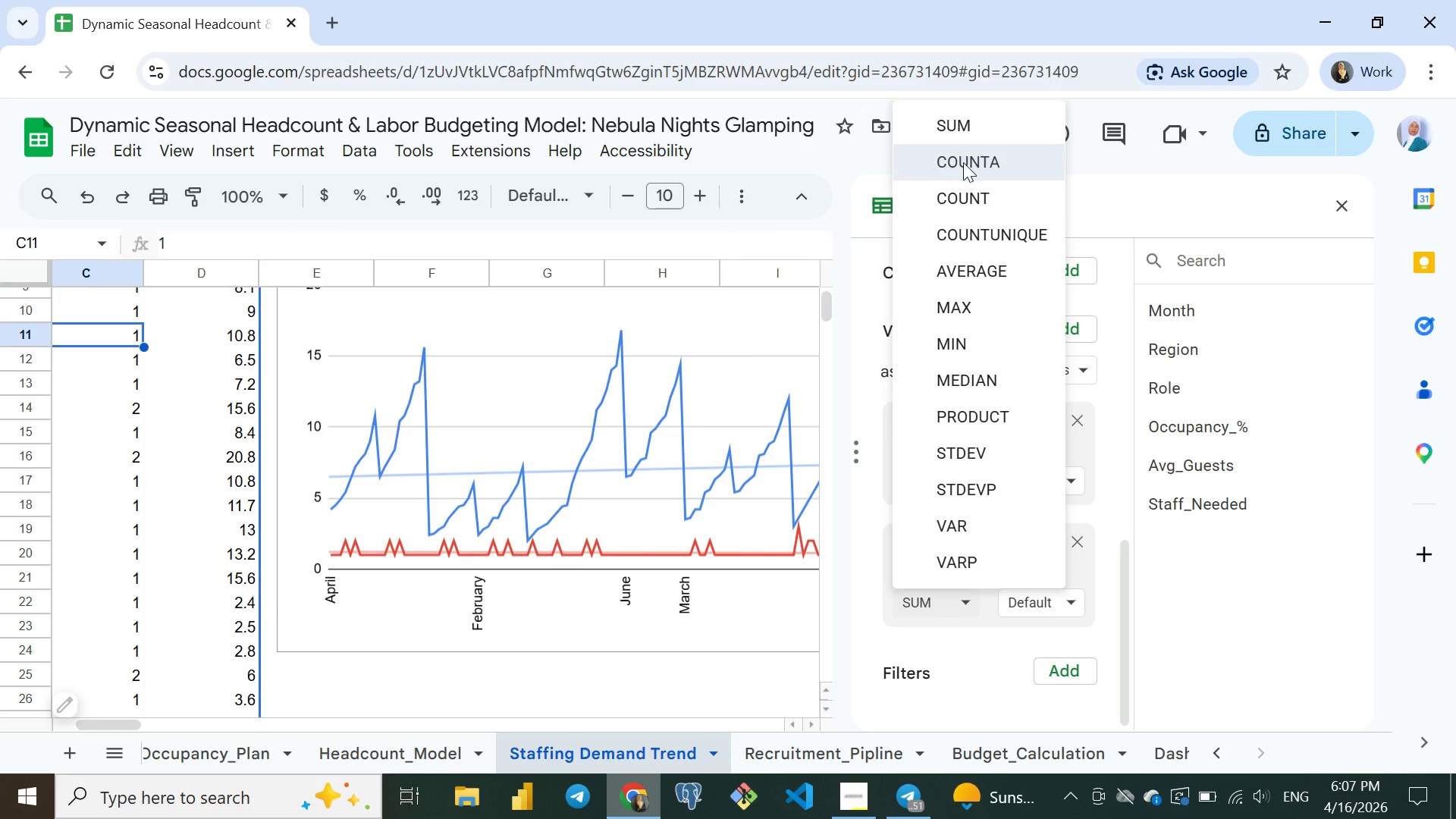 
left_click([963, 162])
 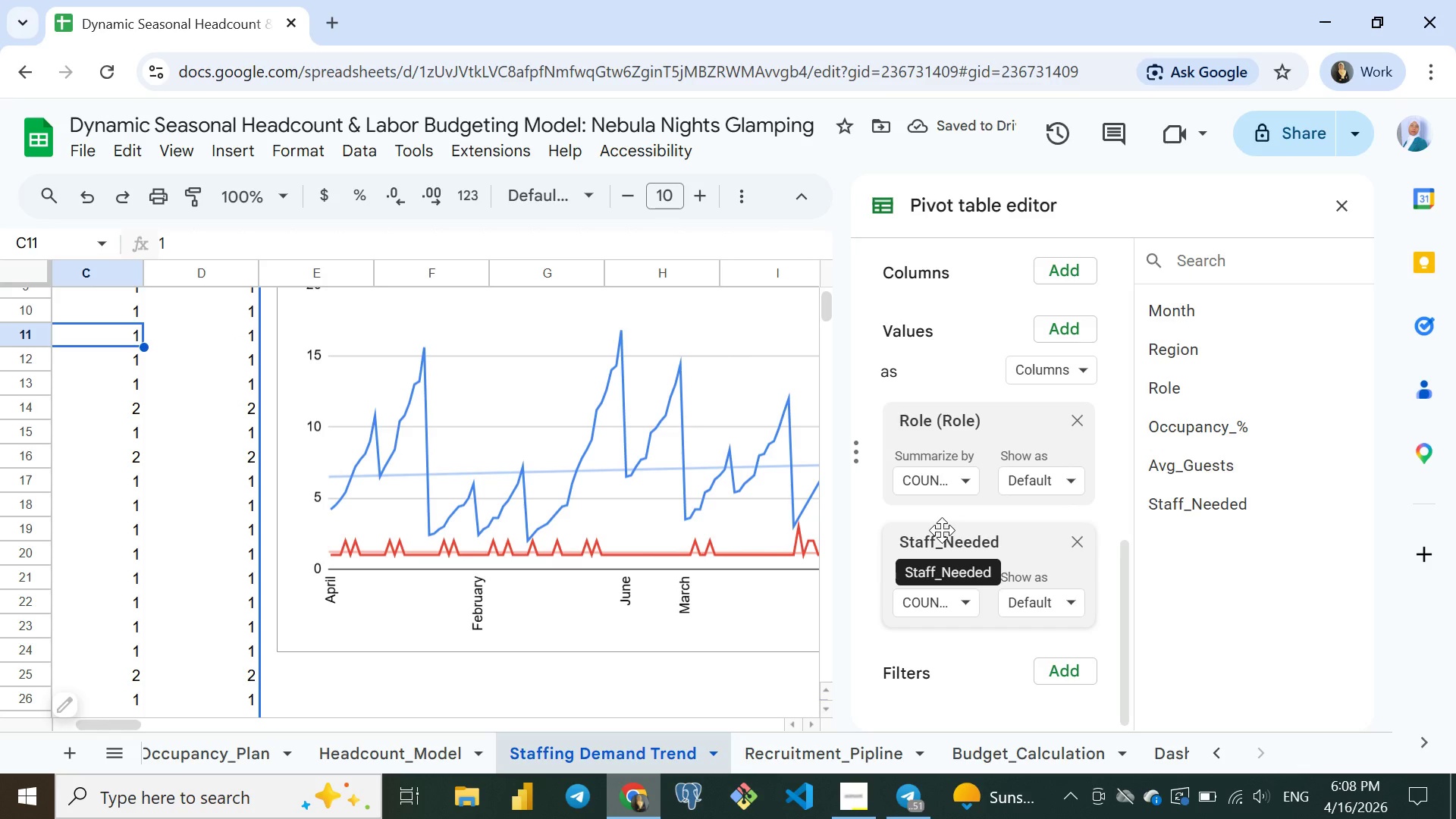 
wait(6.03)
 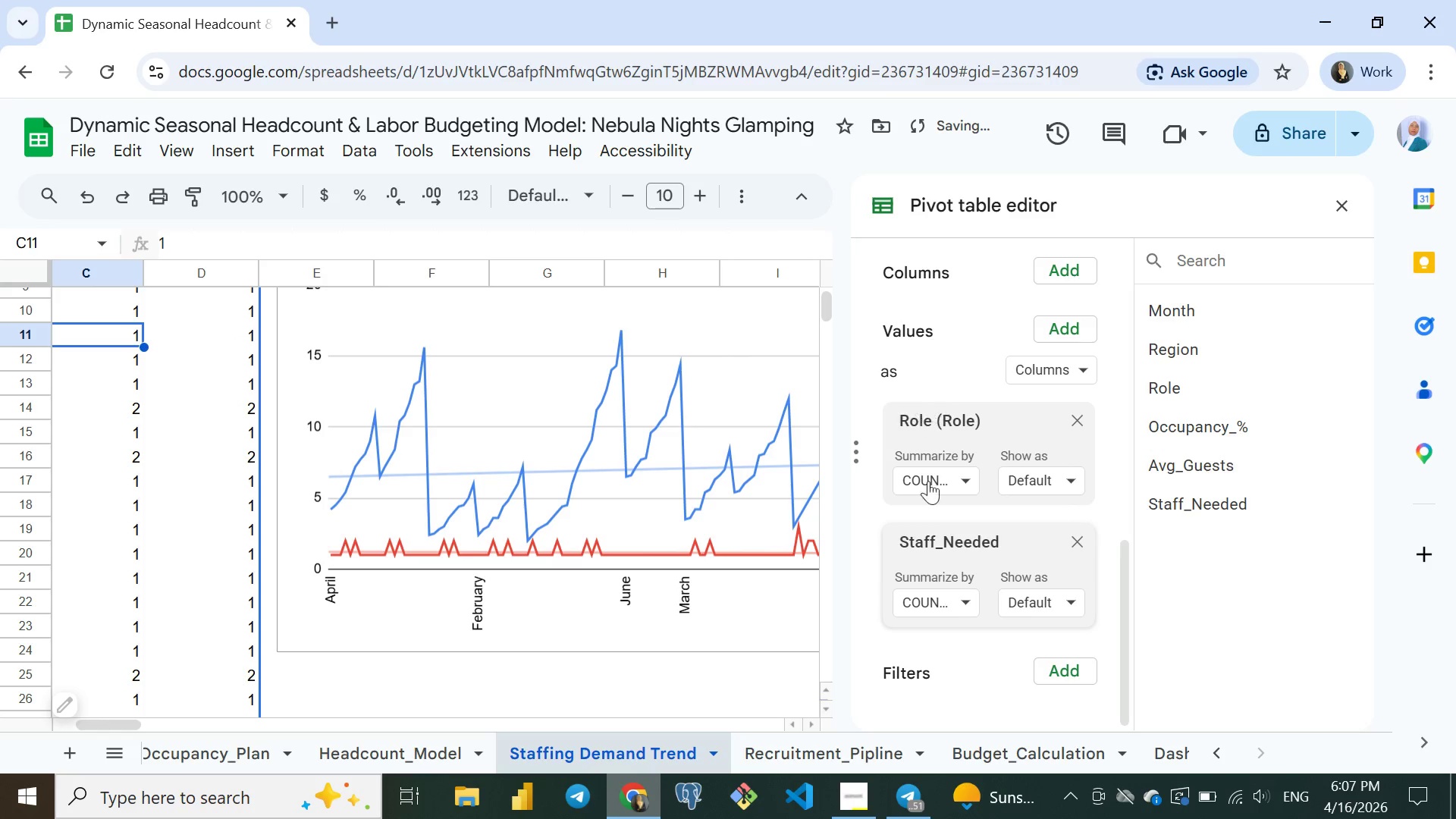 
left_click([938, 603])
 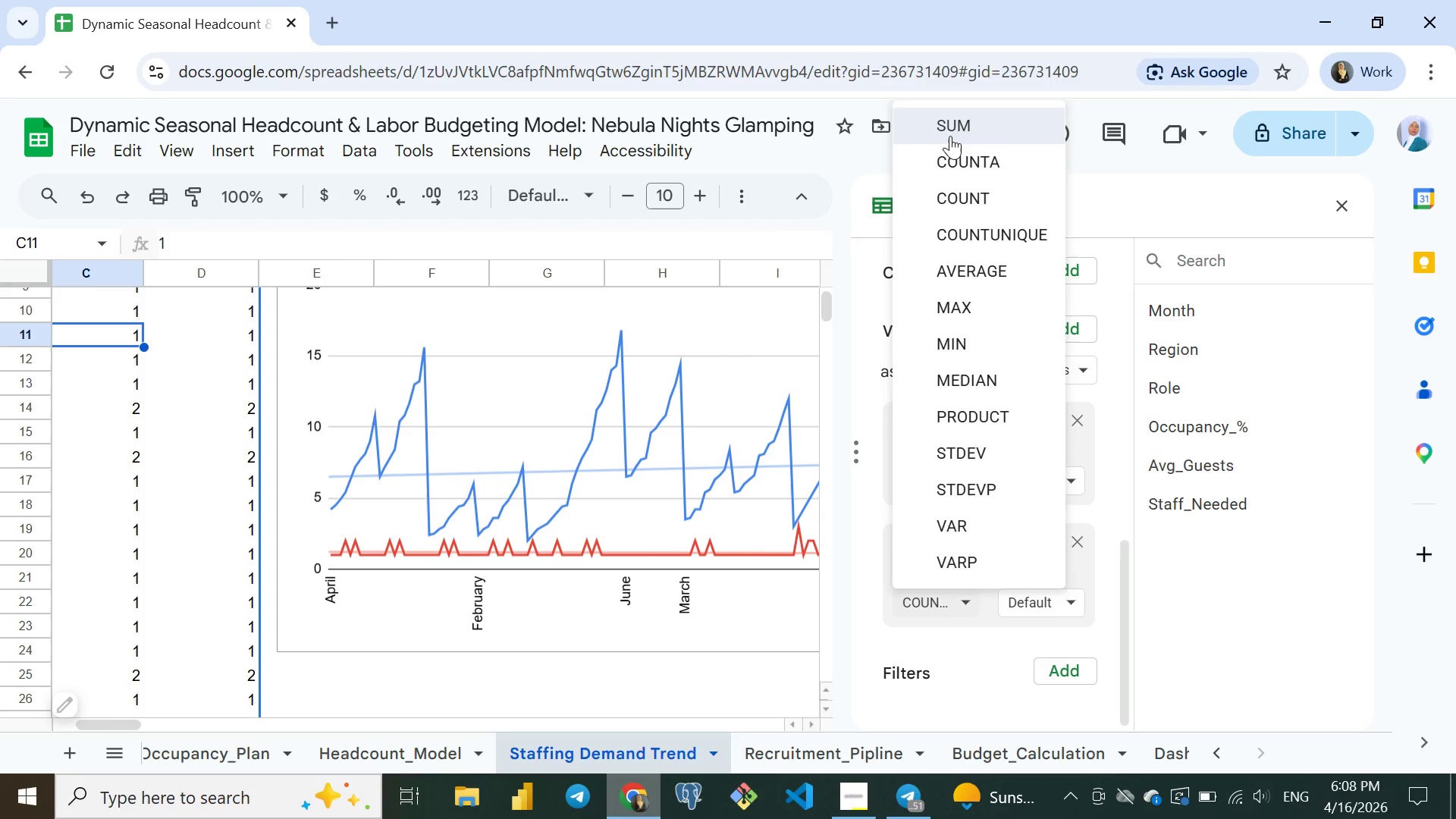 
left_click([950, 136])
 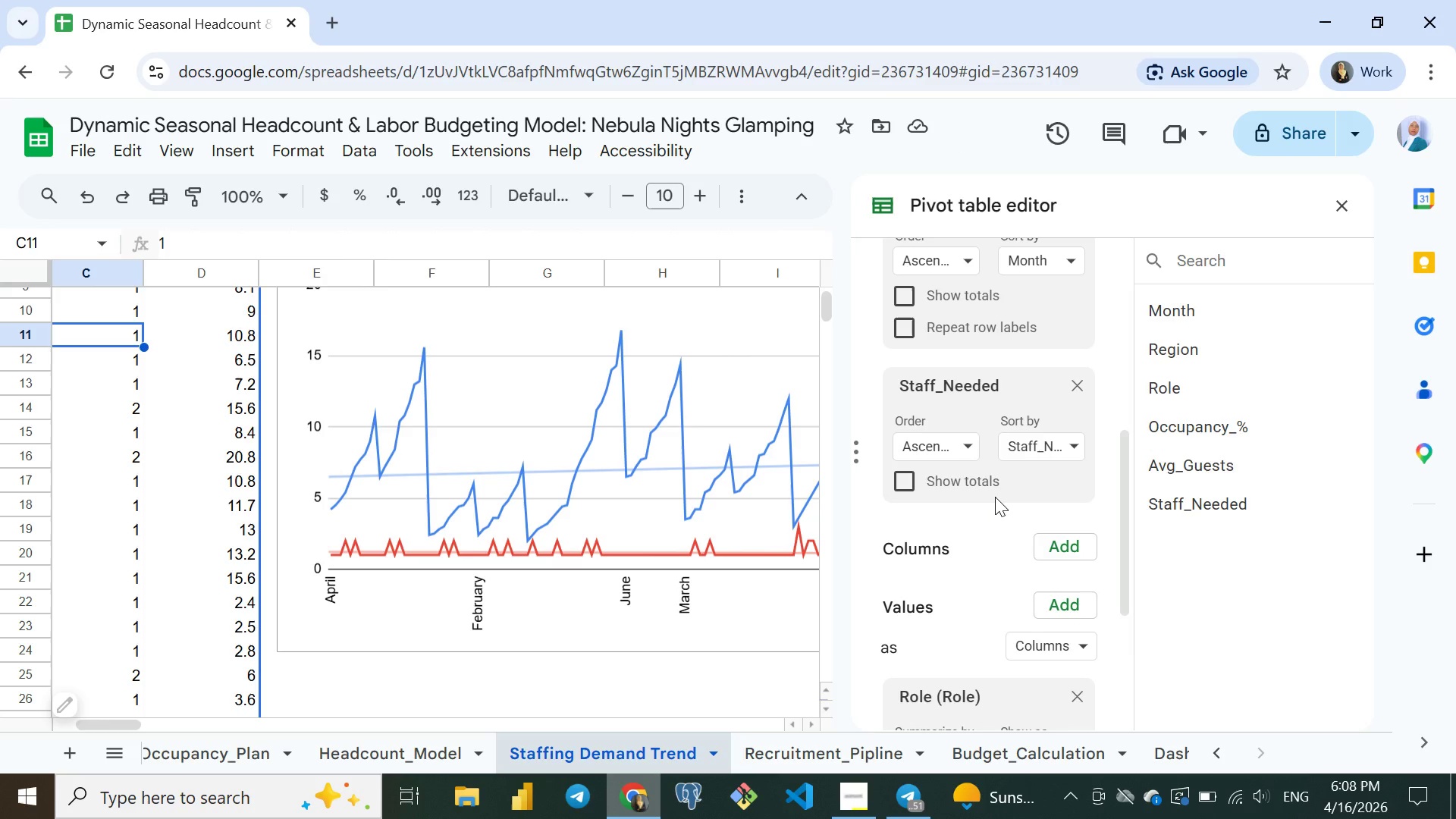 
wait(12.85)
 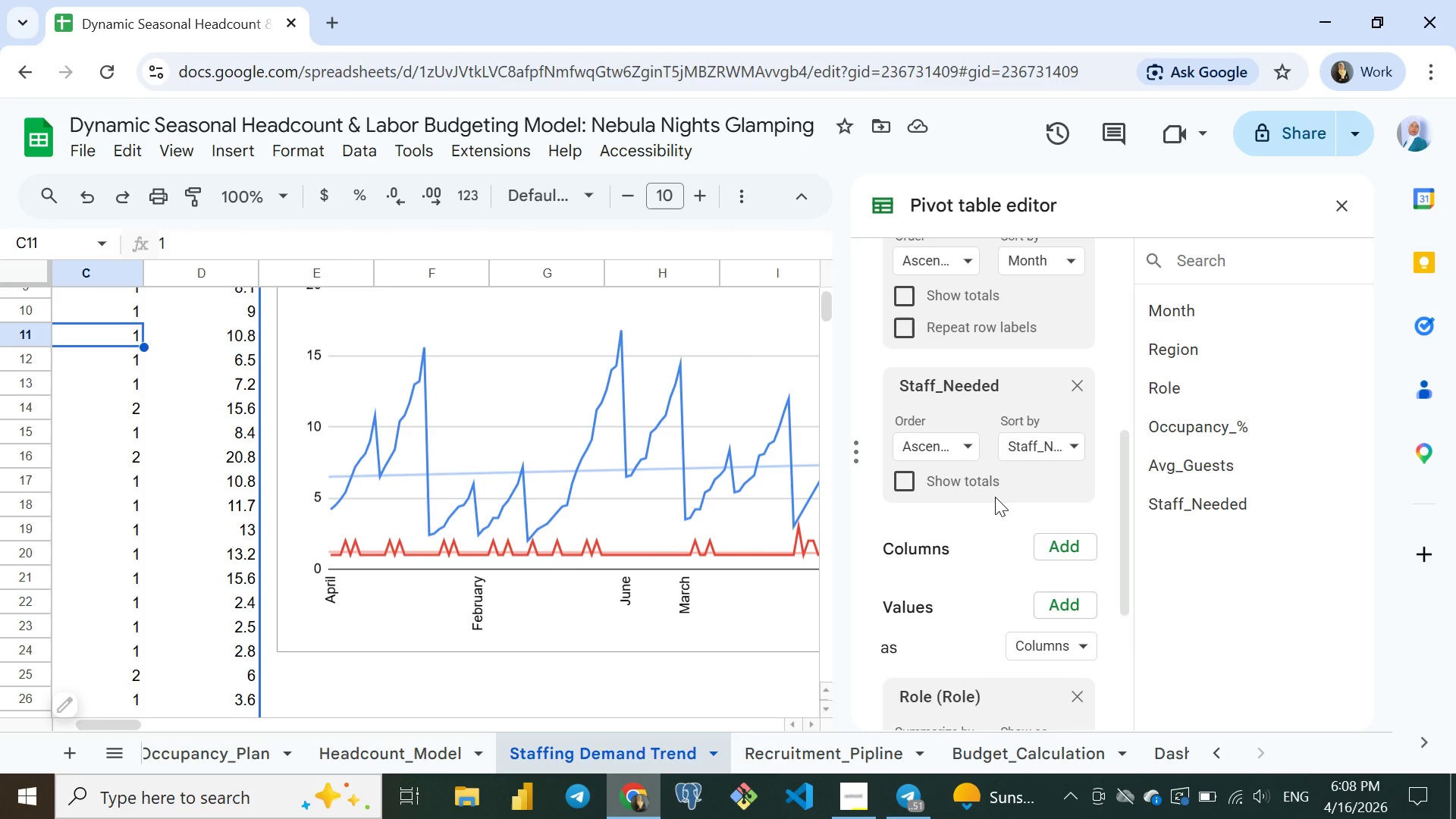 
mouse_move([949, 416])
 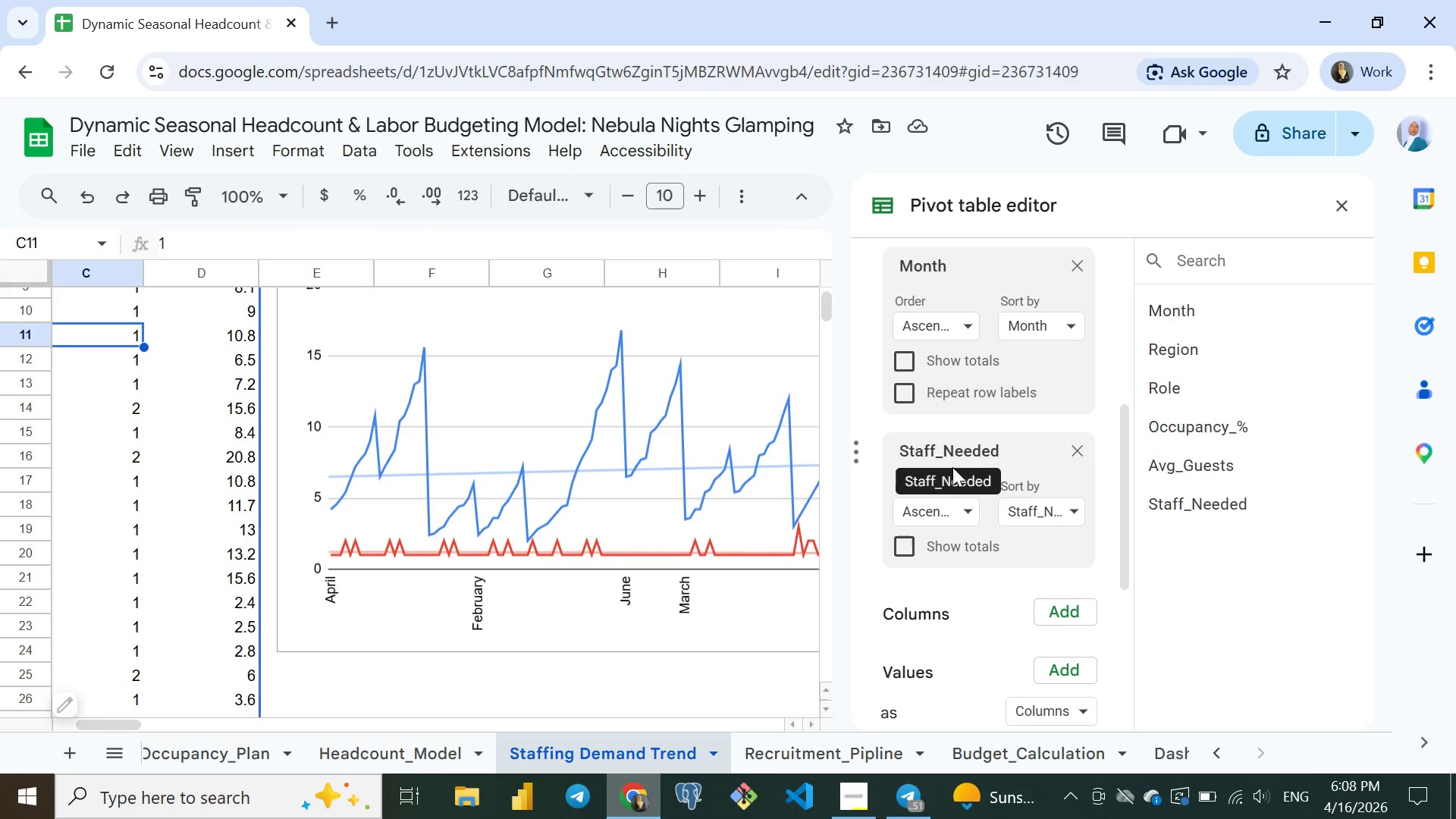 
mouse_move([979, 641])
 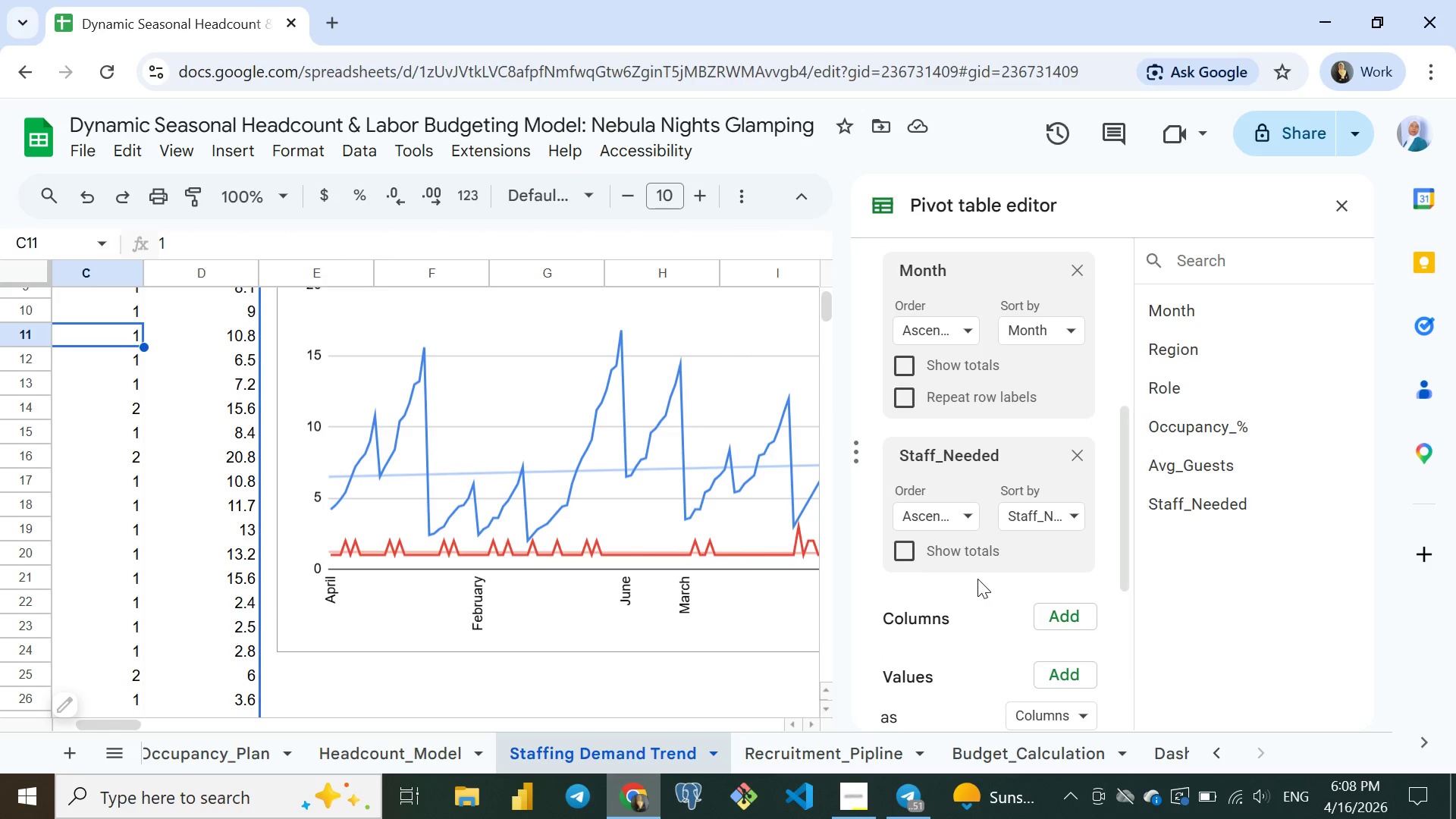 
mouse_move([964, 576])
 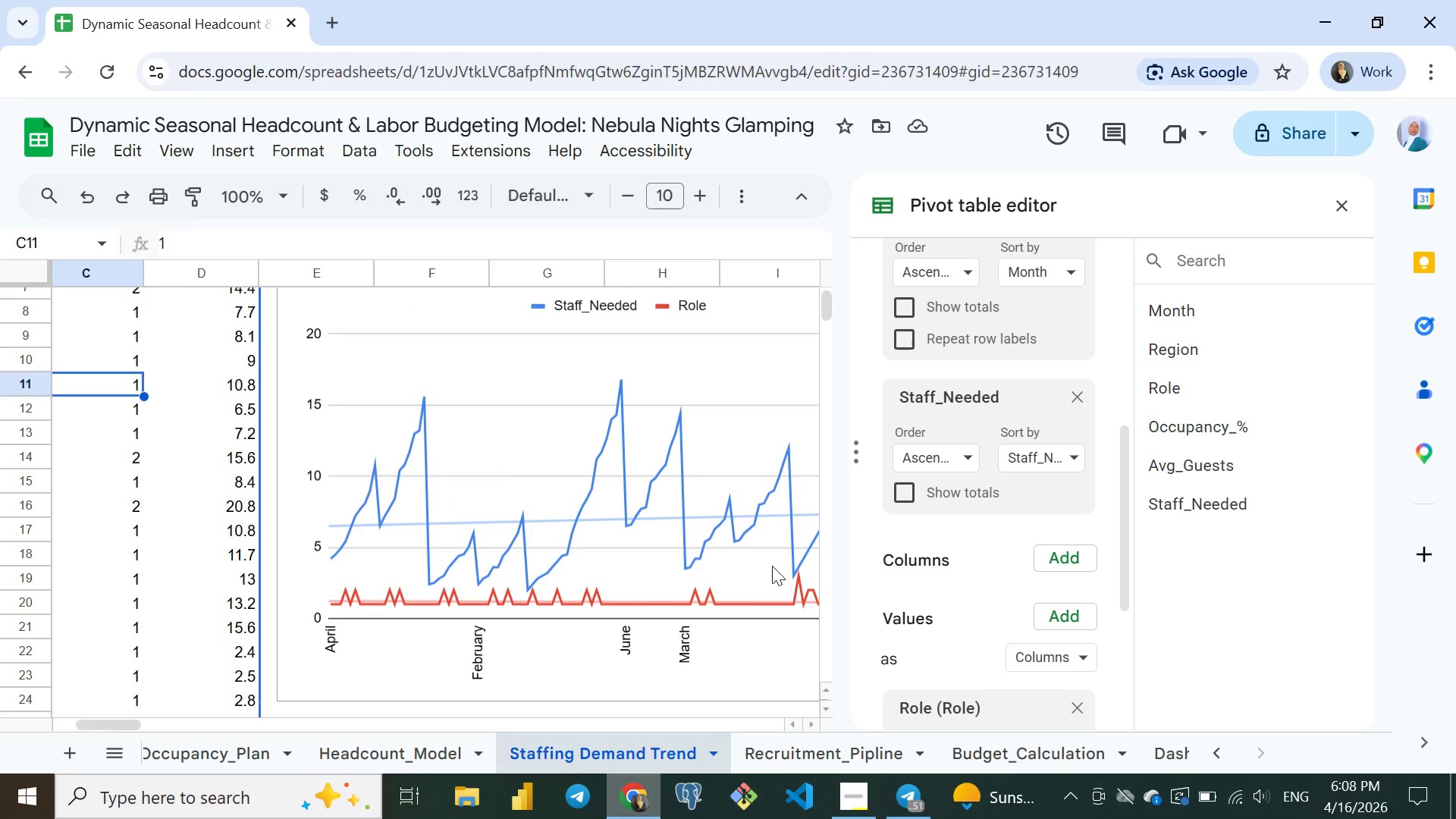 
wait(10.93)
 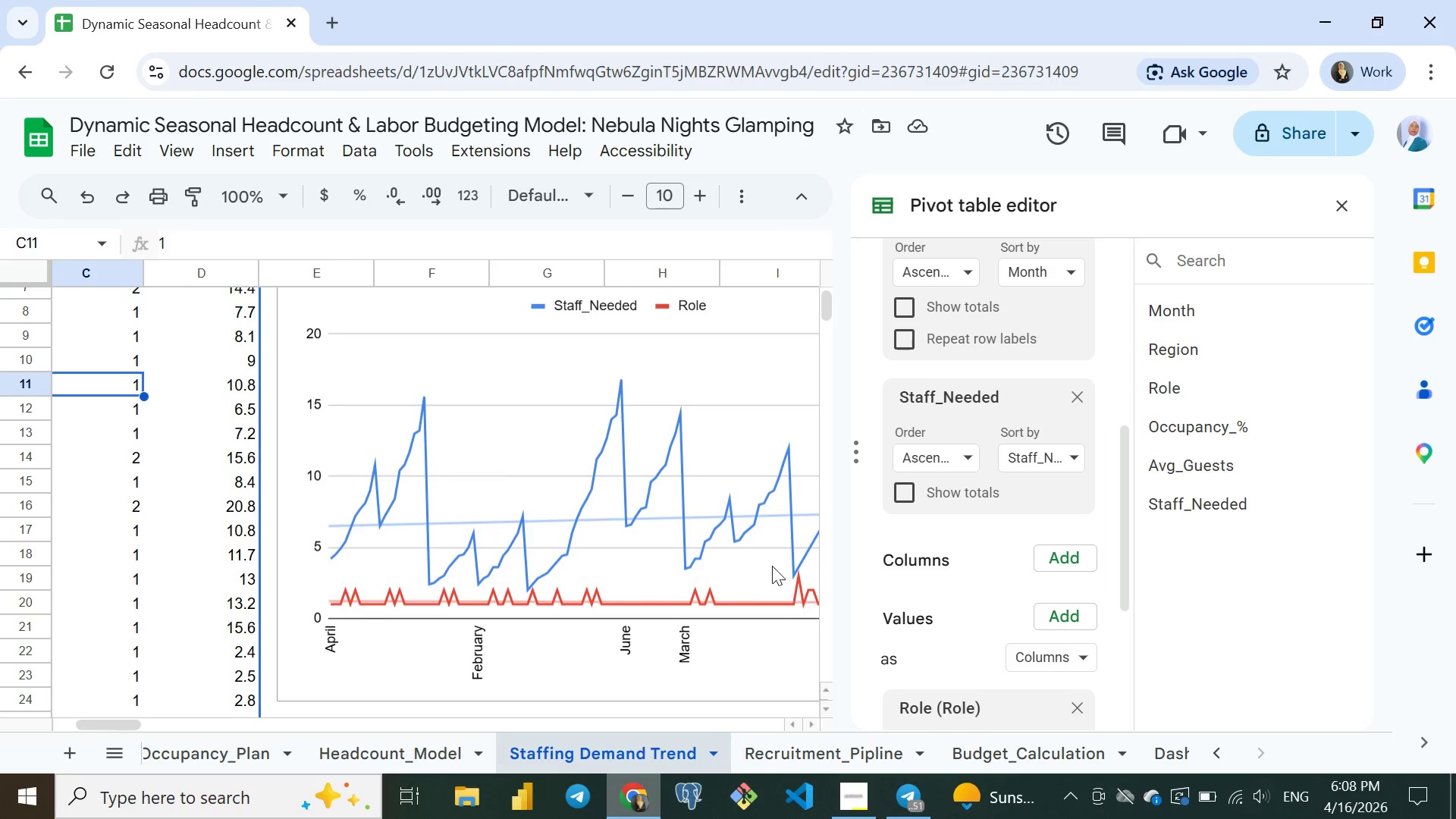 
left_click([1172, 750])
 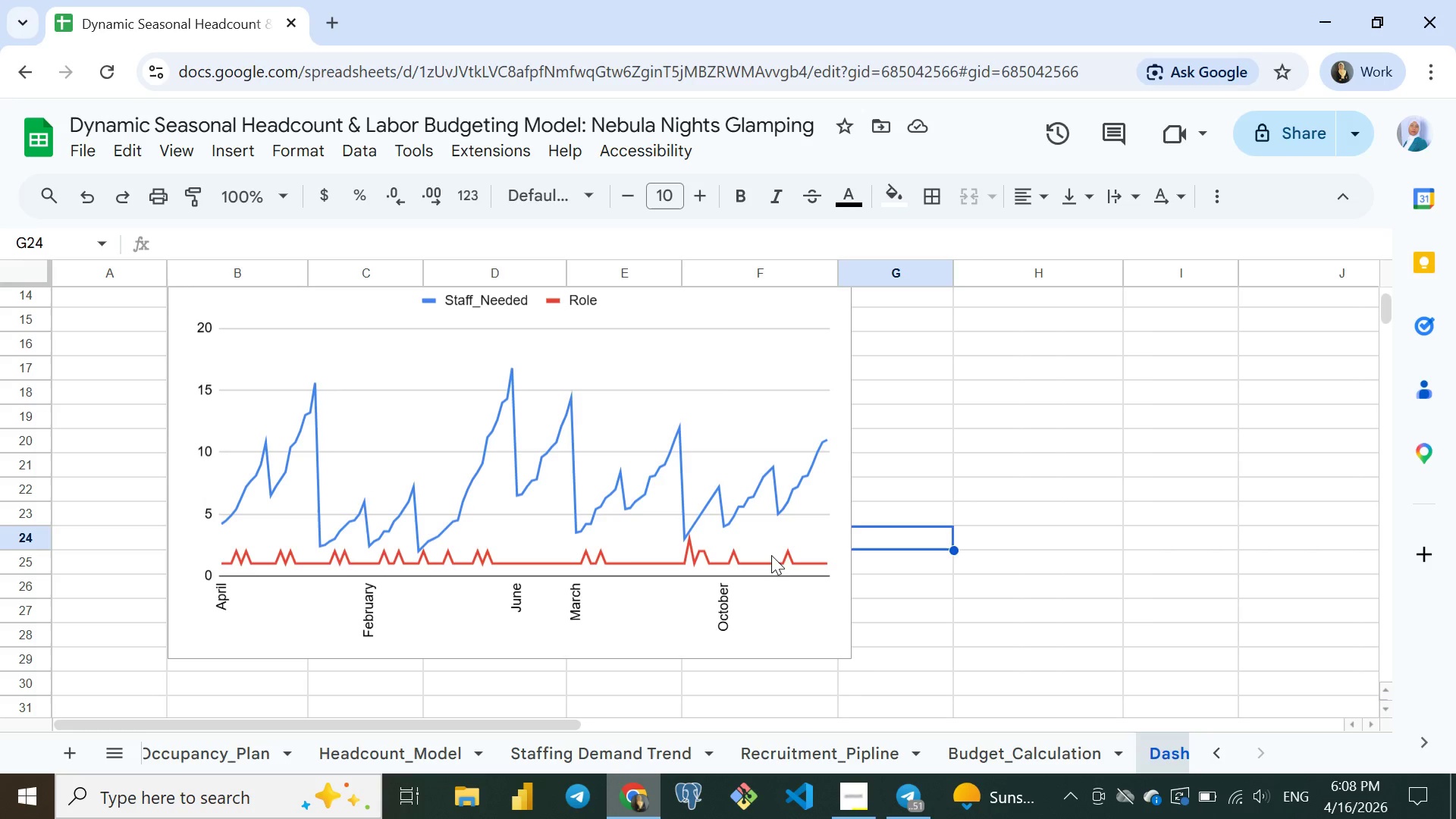 
wait(6.55)
 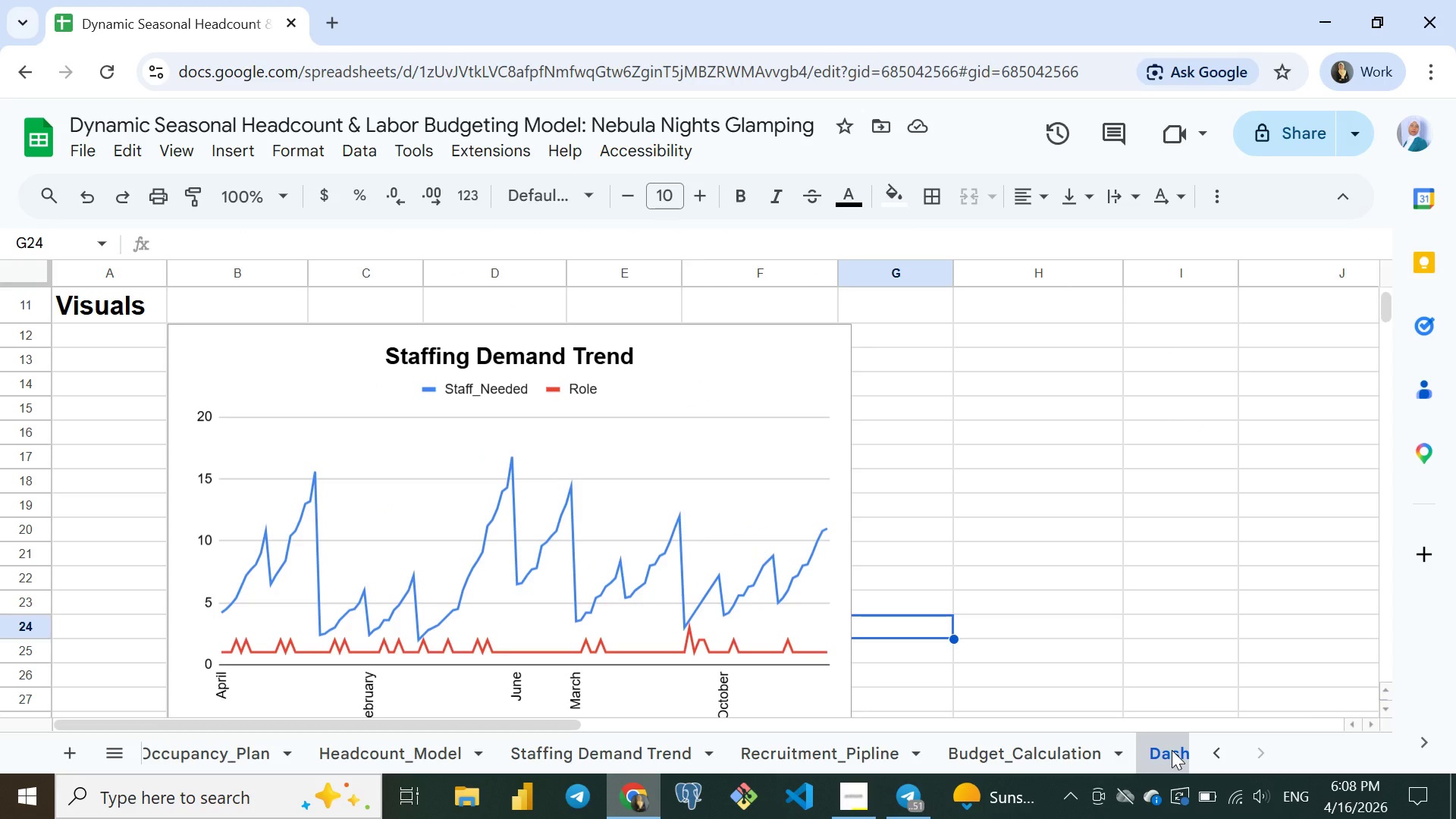 
left_click([783, 603])
 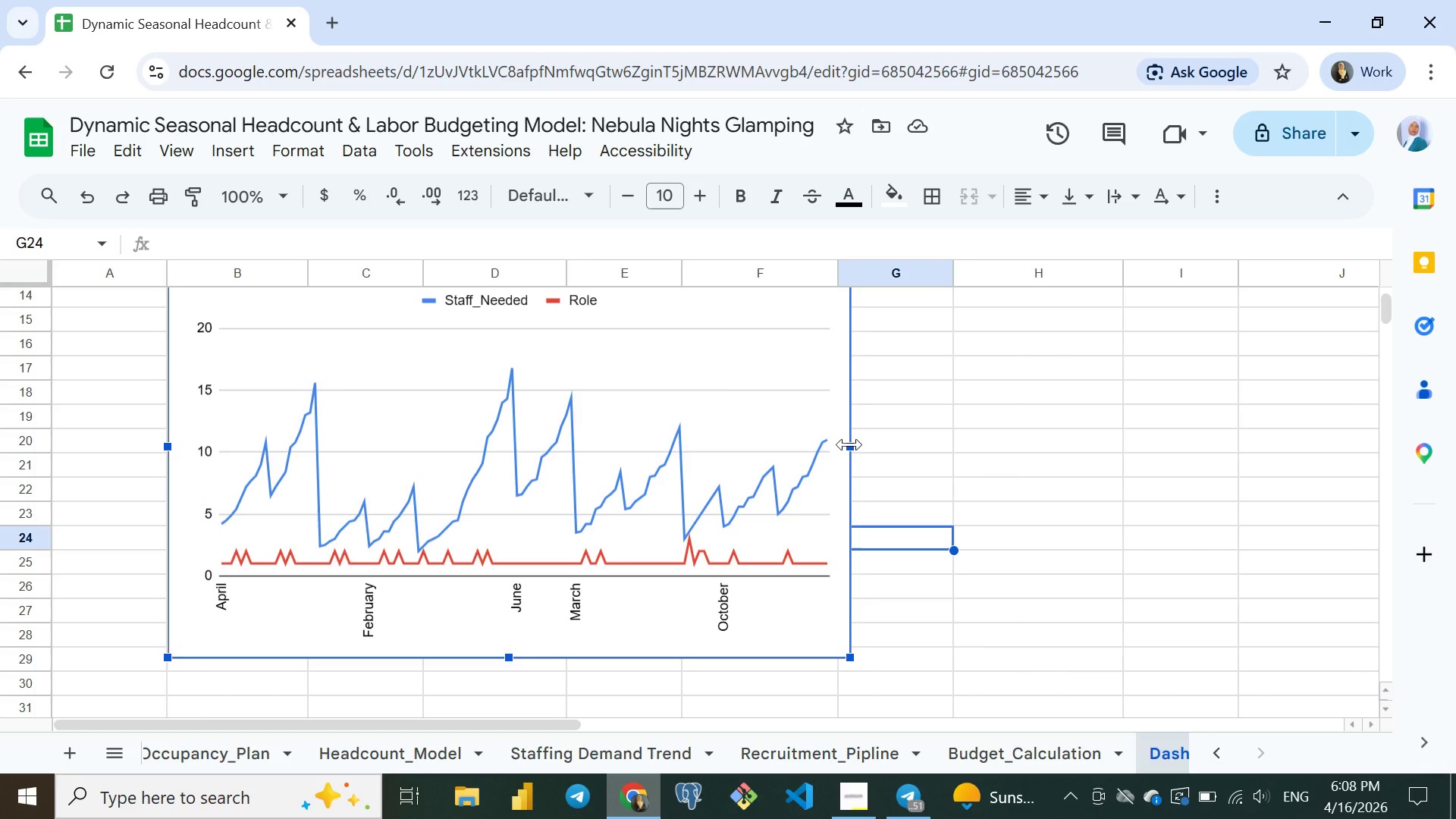 
left_click_drag(start_coordinate=[849, 444], to_coordinate=[1383, 420])
 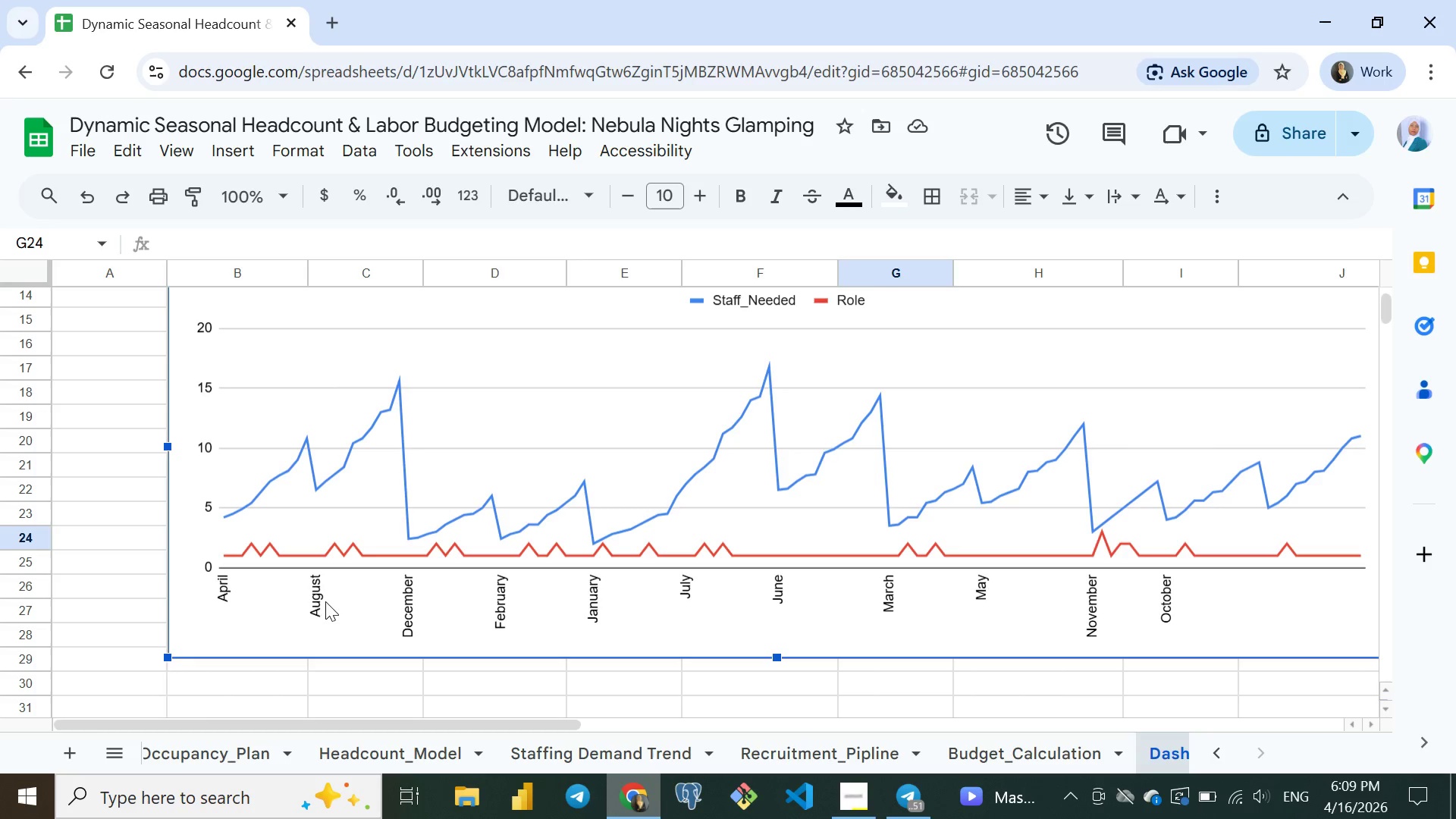 
wait(25.25)
 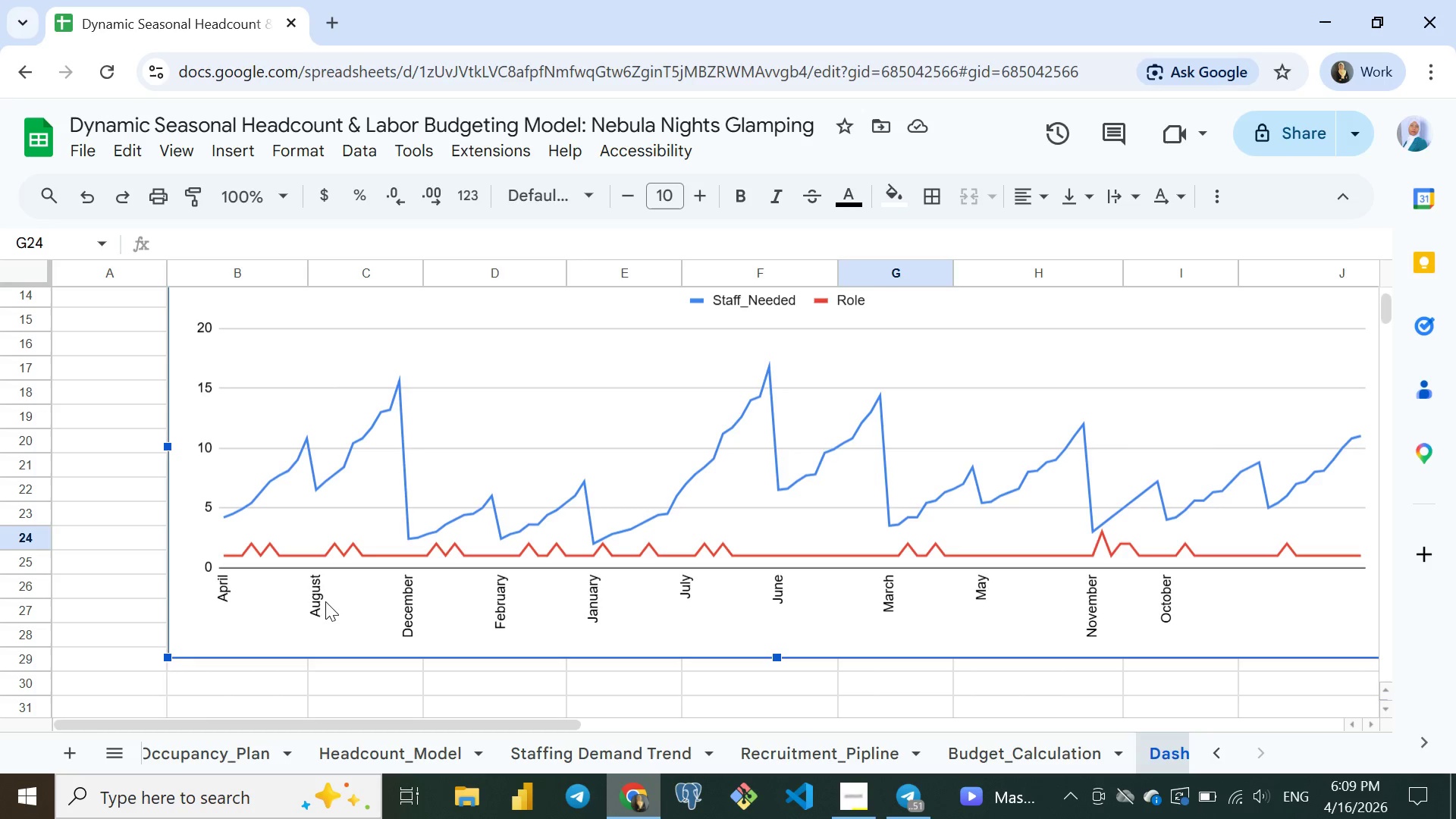 
left_click_drag(start_coordinate=[965, 446], to_coordinate=[1375, 441])
 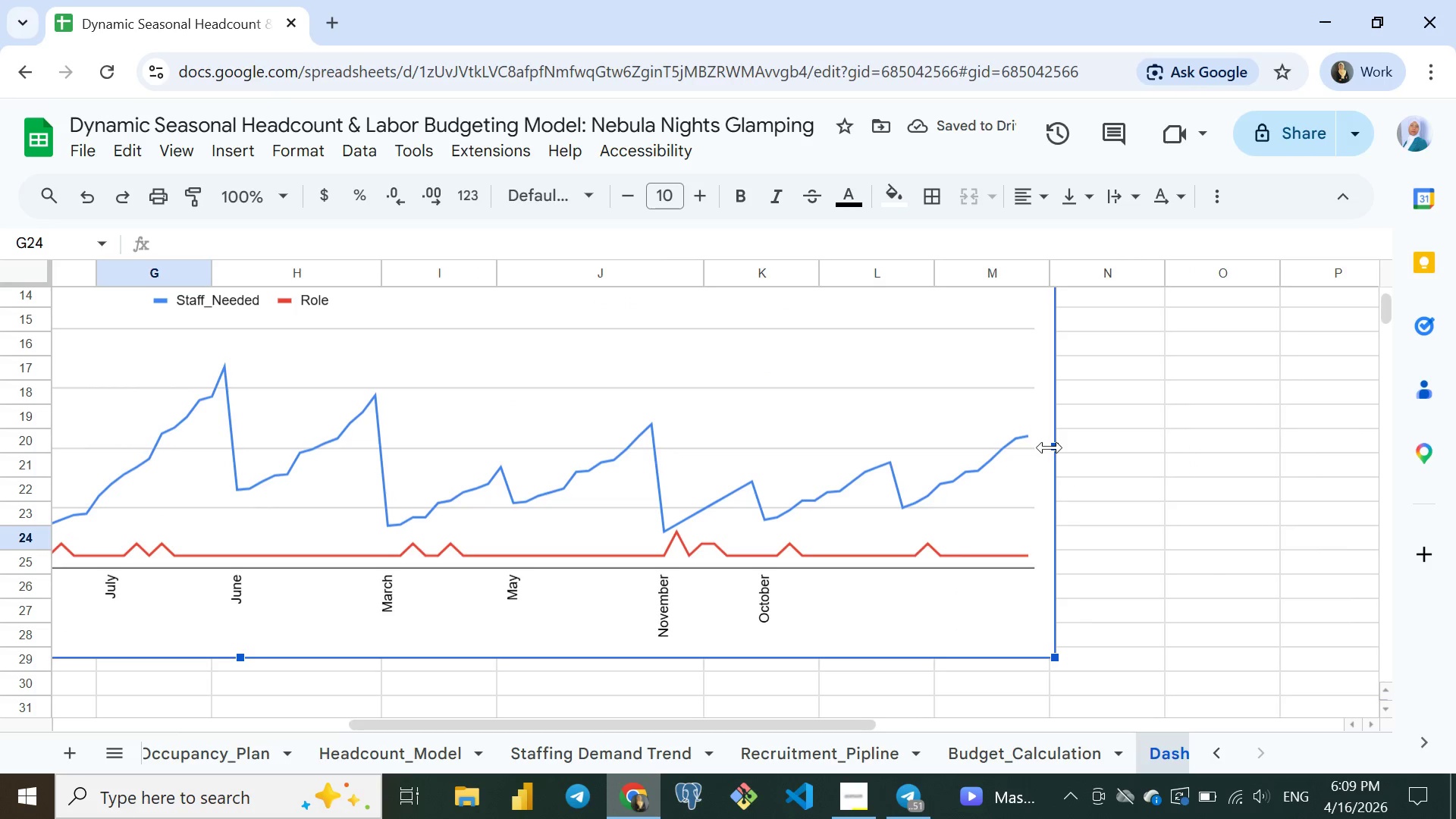 
left_click_drag(start_coordinate=[1050, 447], to_coordinate=[1207, 441])
 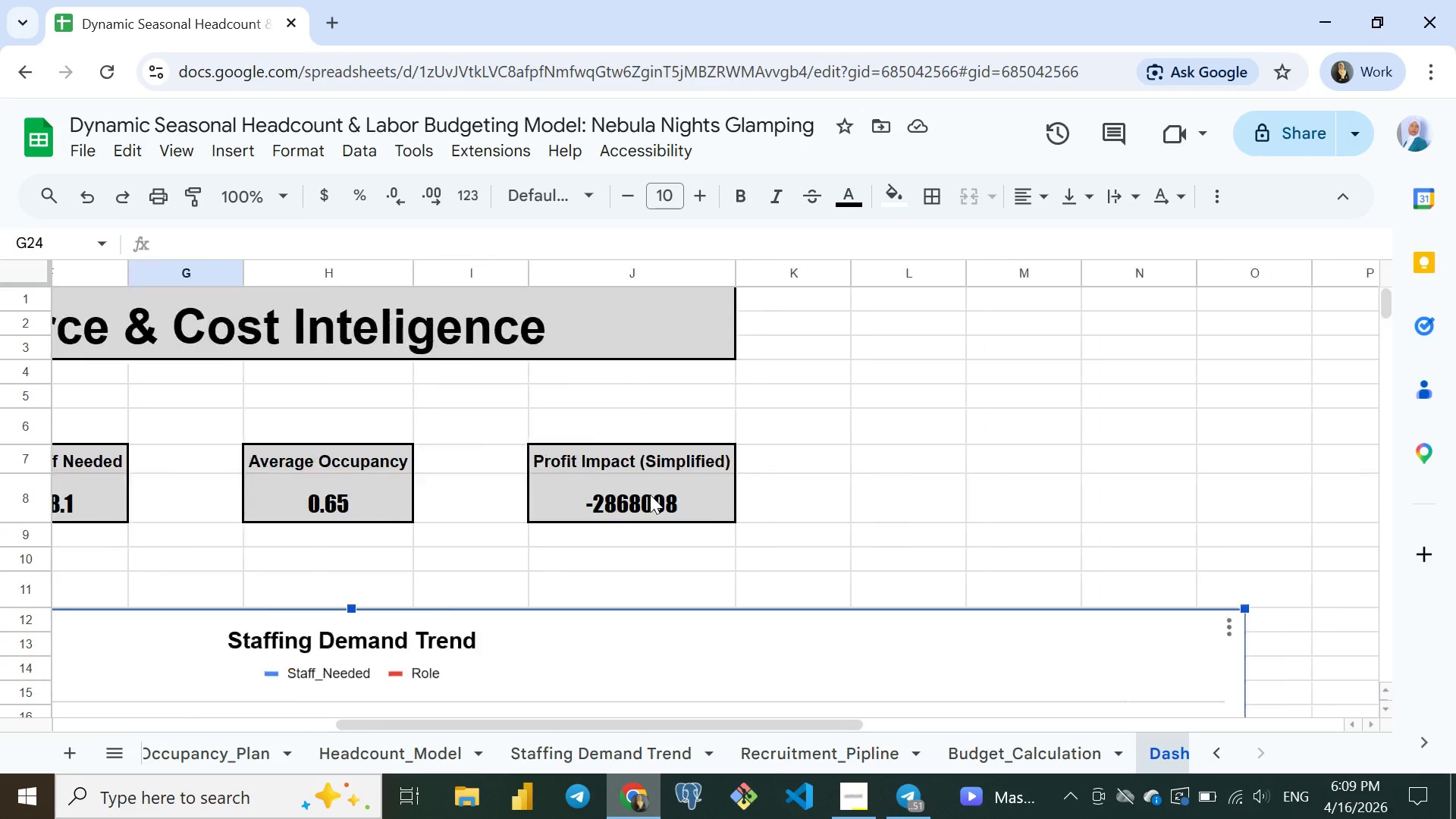 
wait(19.66)
 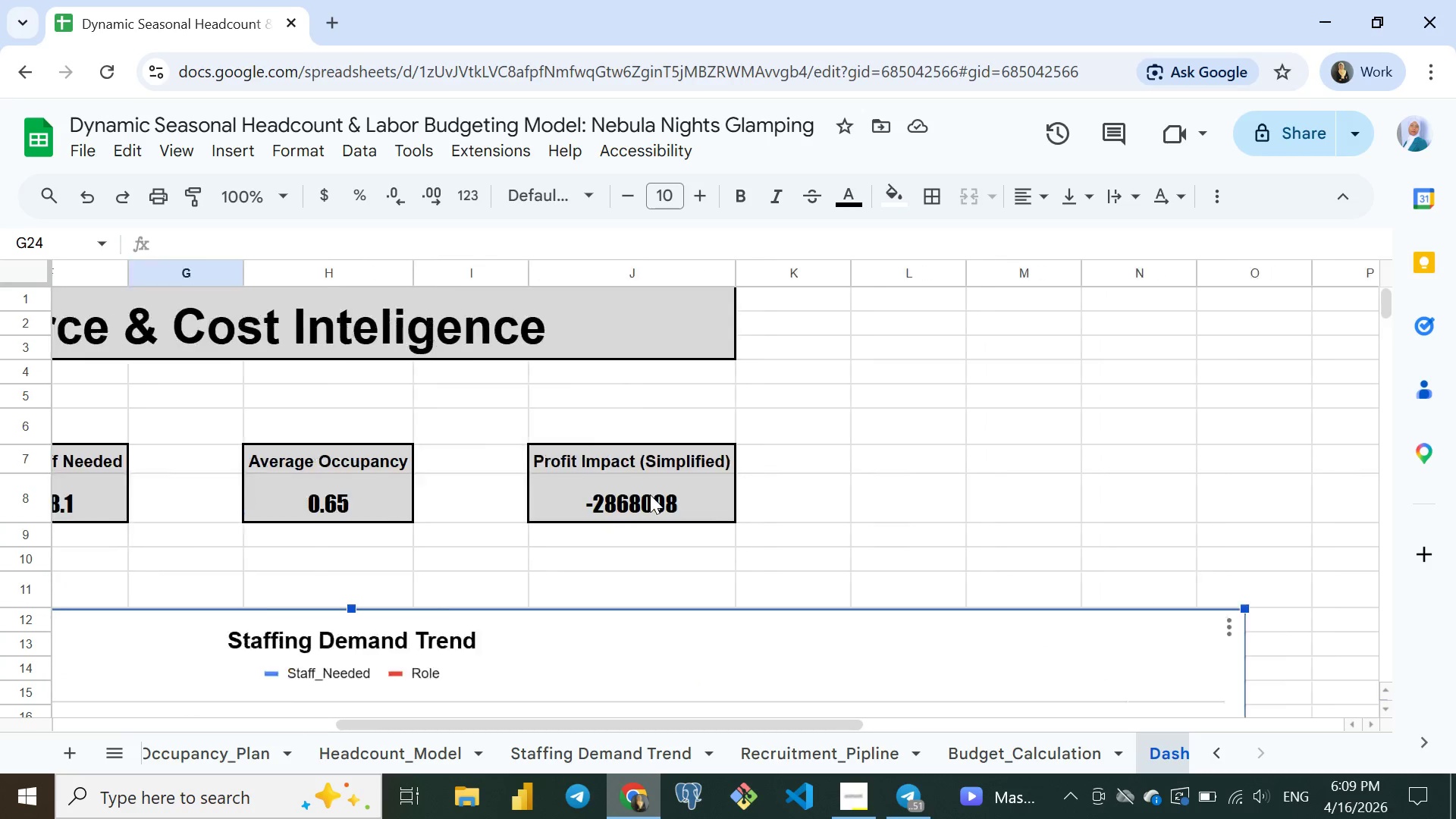 
left_click_drag(start_coordinate=[535, 494], to_coordinate=[411, 496])
 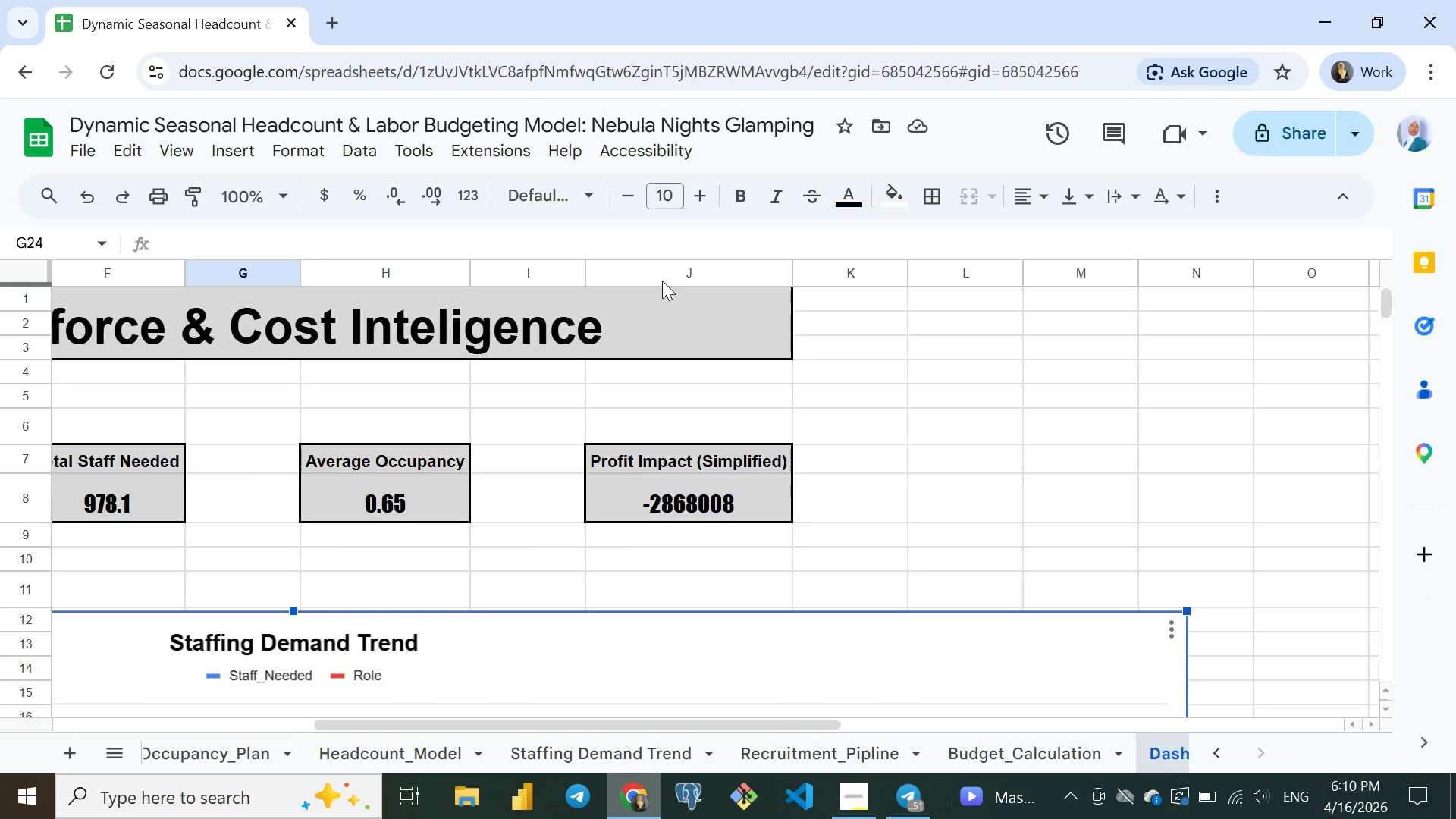 
wait(6.23)
 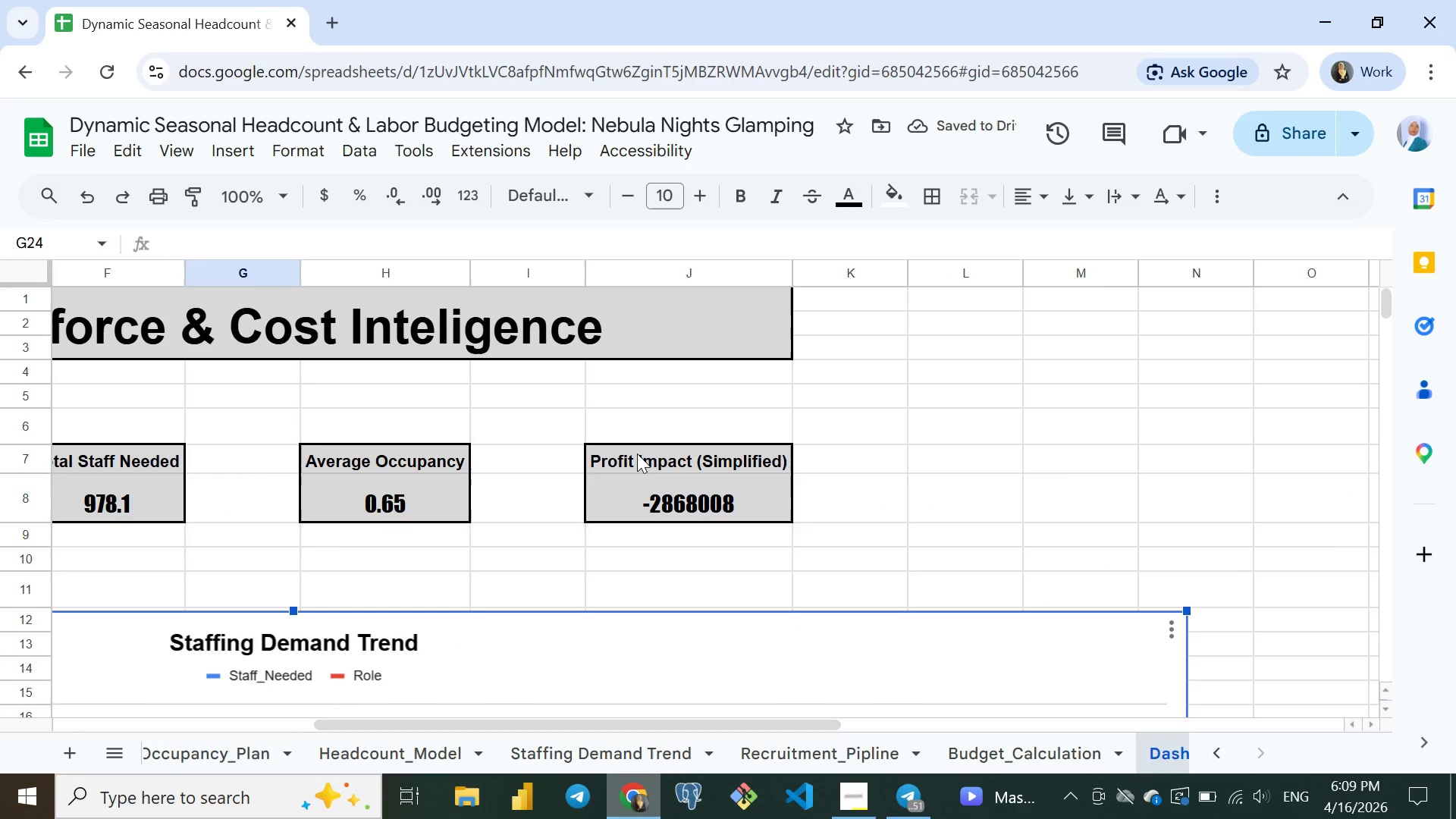 
left_click([670, 309])
 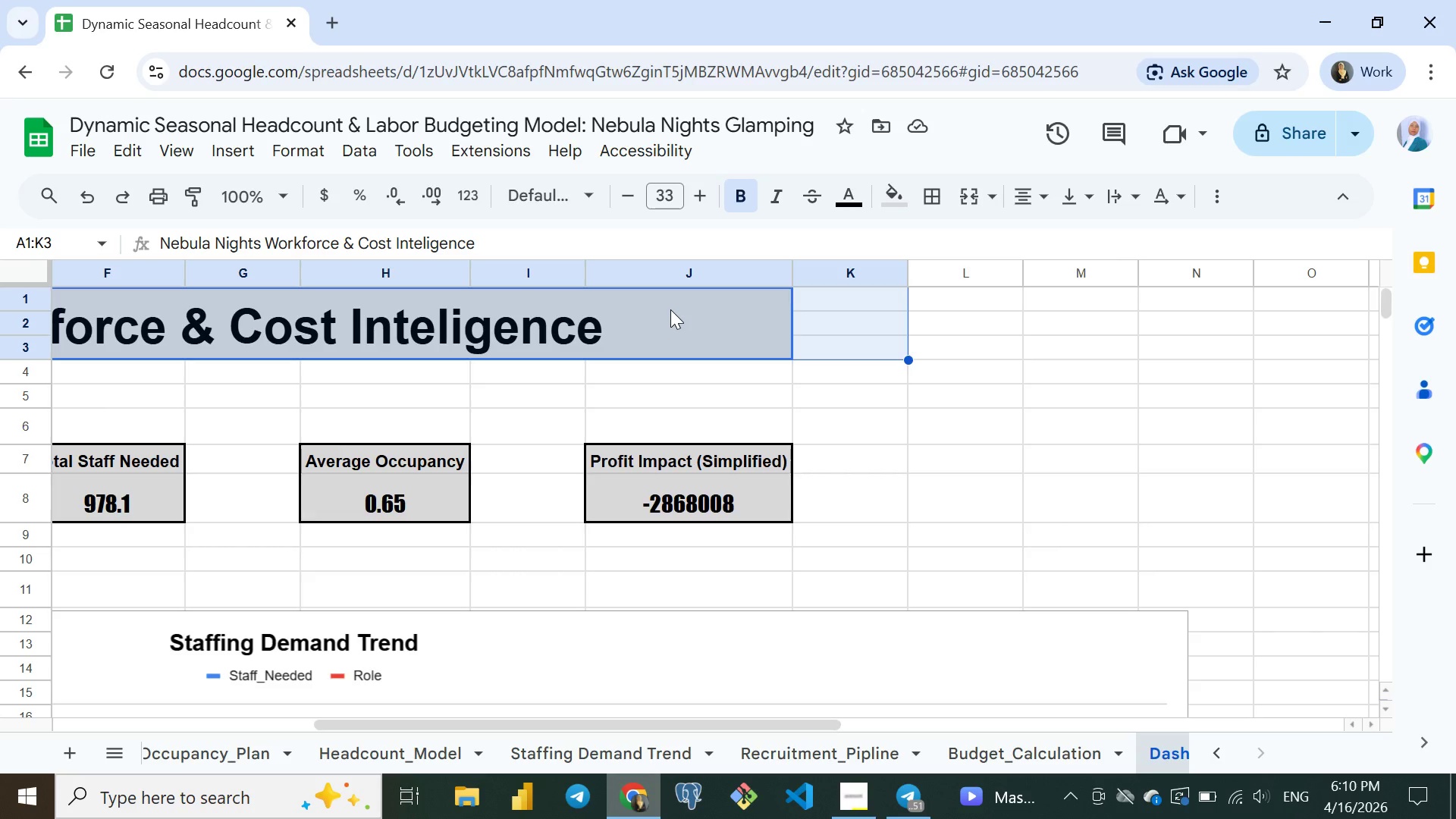 
key(Shift+ArrowRight)
 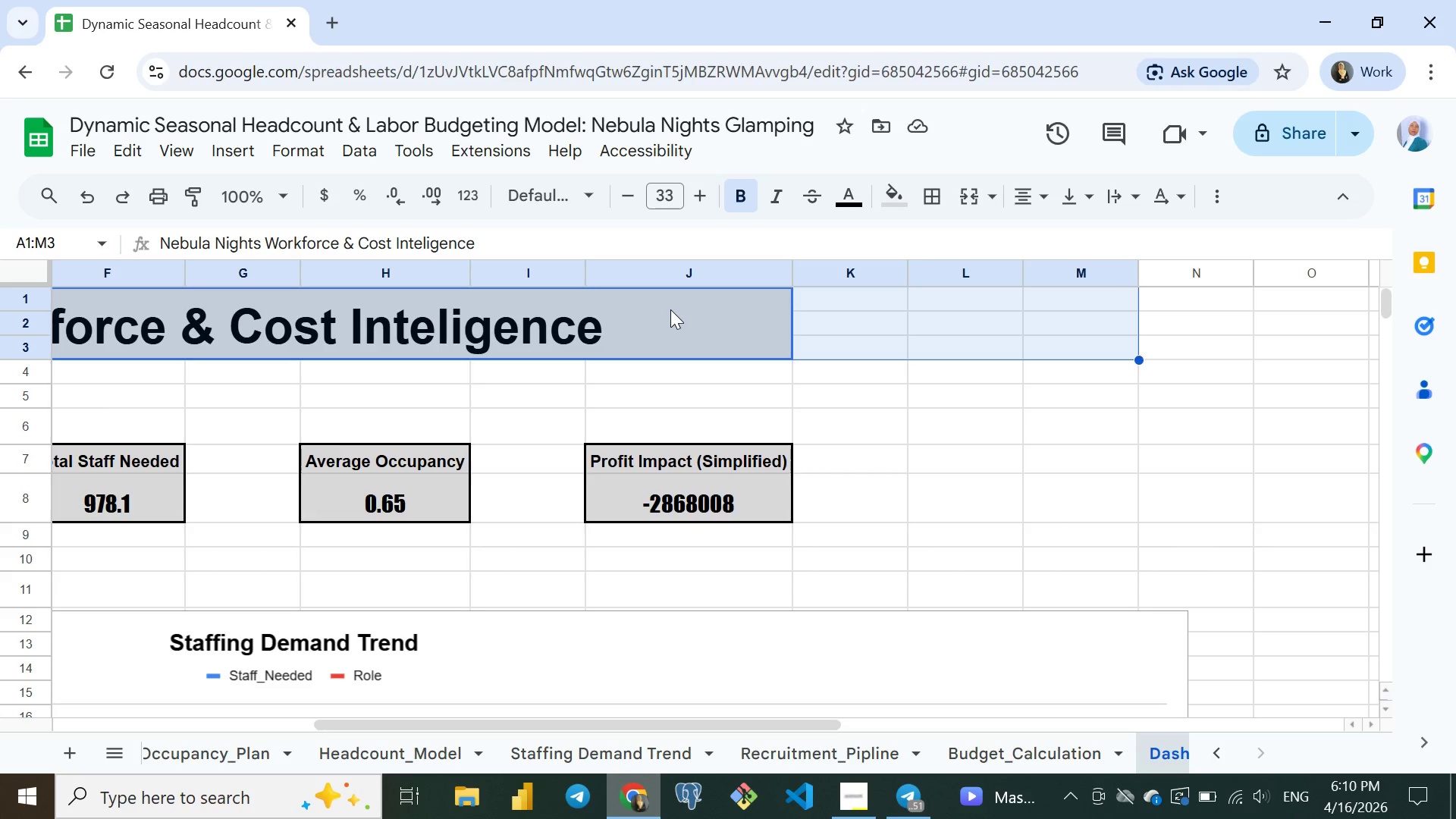 
key(Shift+ArrowRight)
 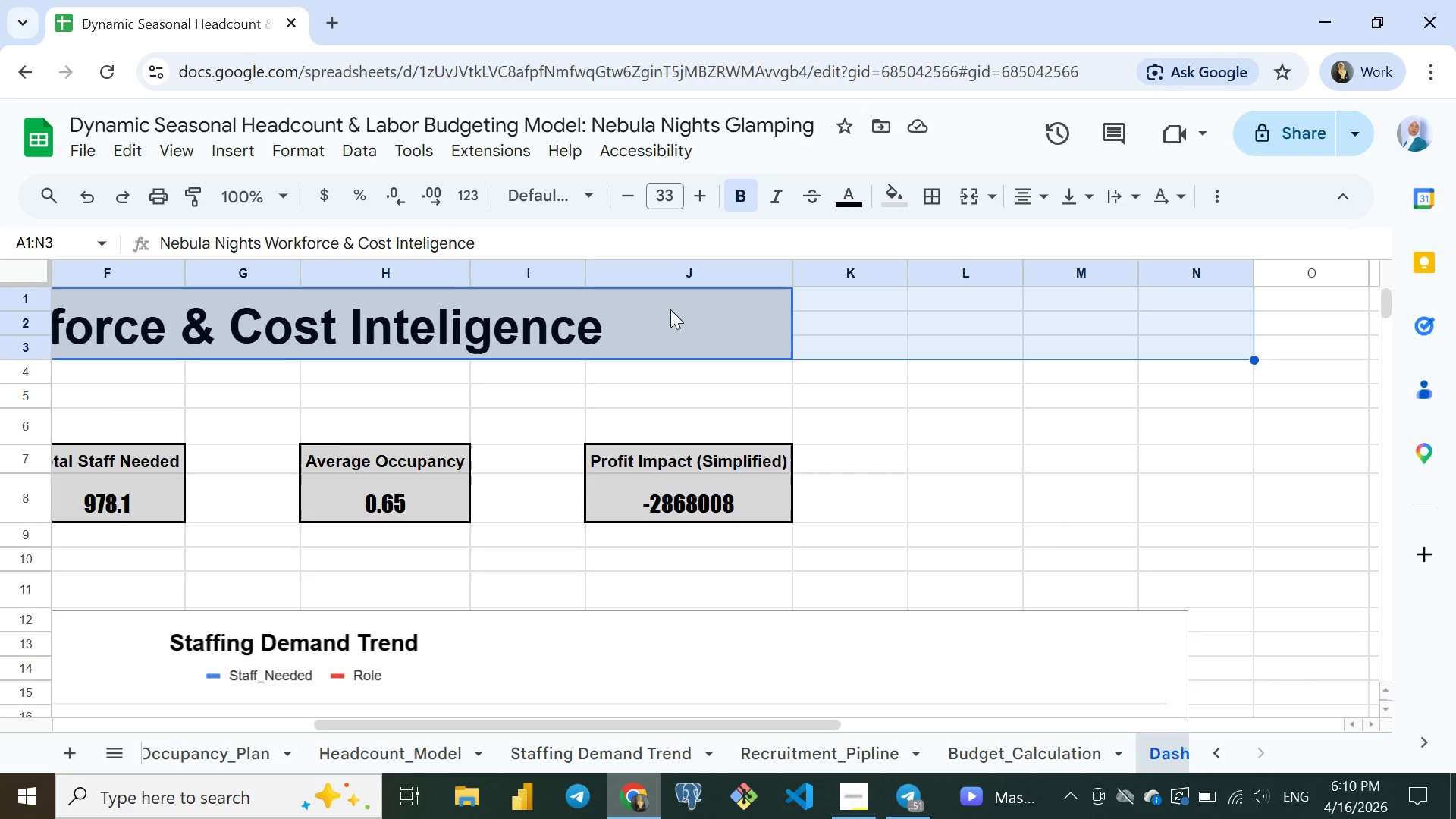 
key(Shift+ArrowRight)
 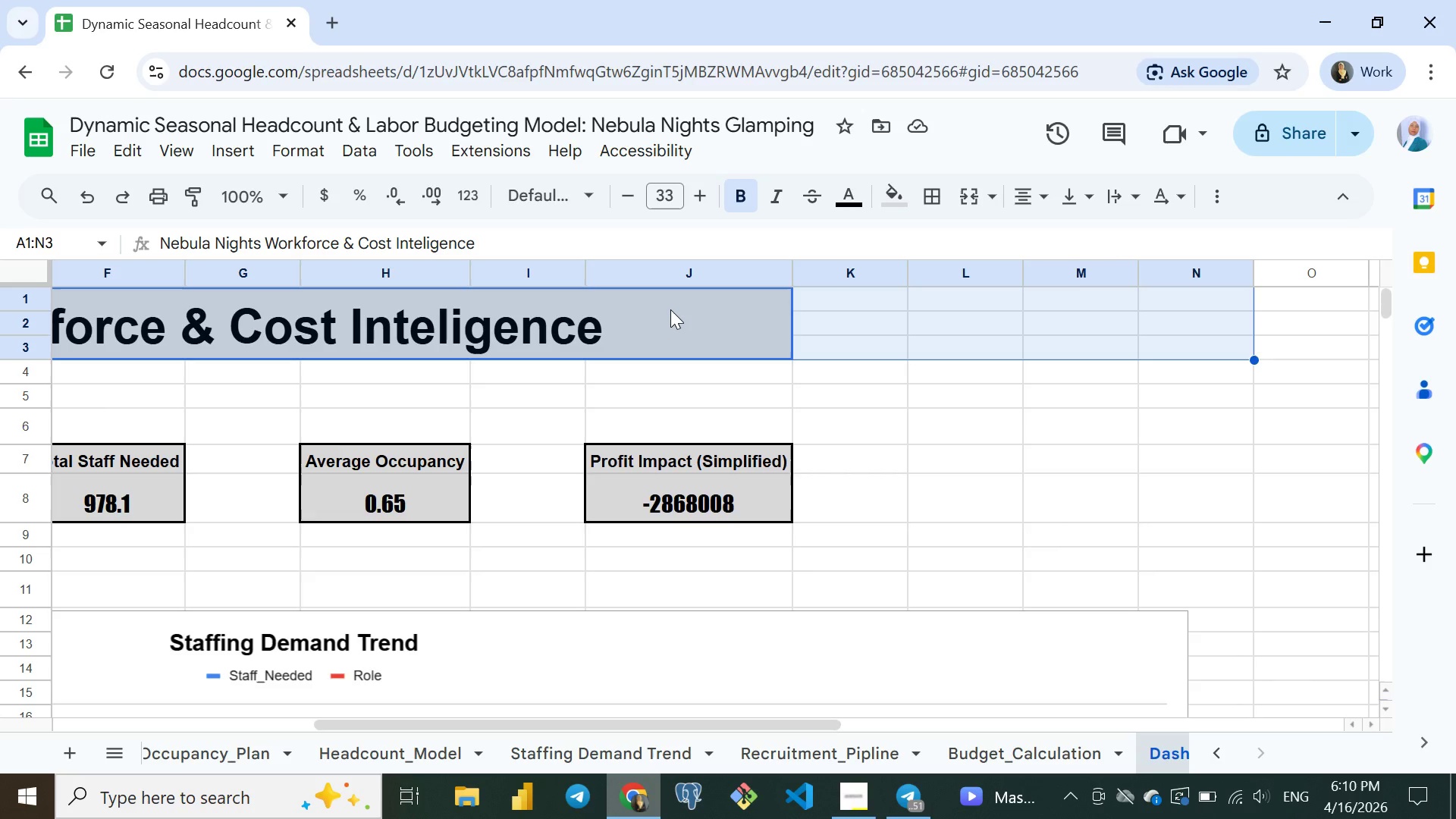 
key(Shift+ArrowRight)
 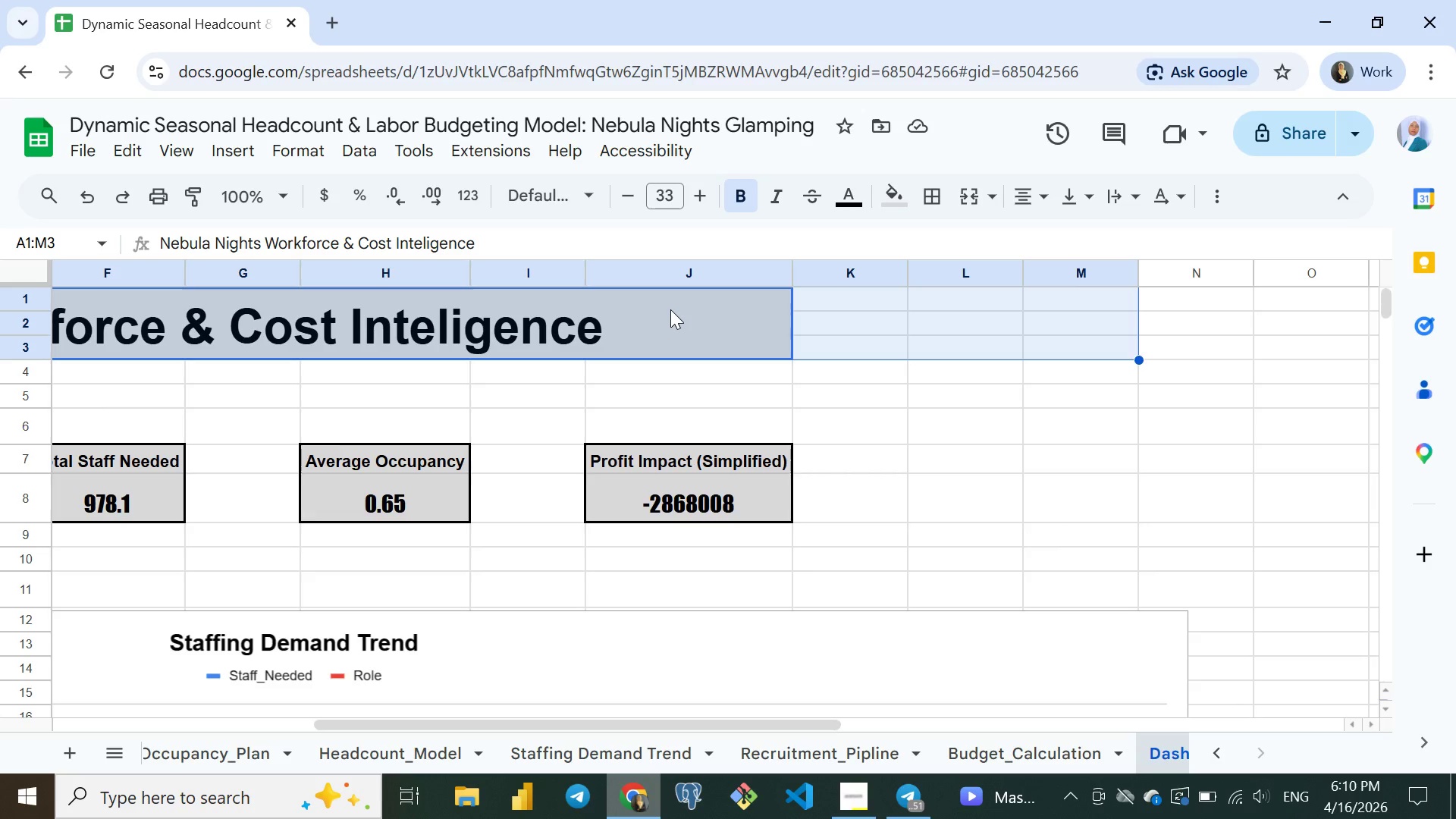 
key(Shift+ArrowLeft)
 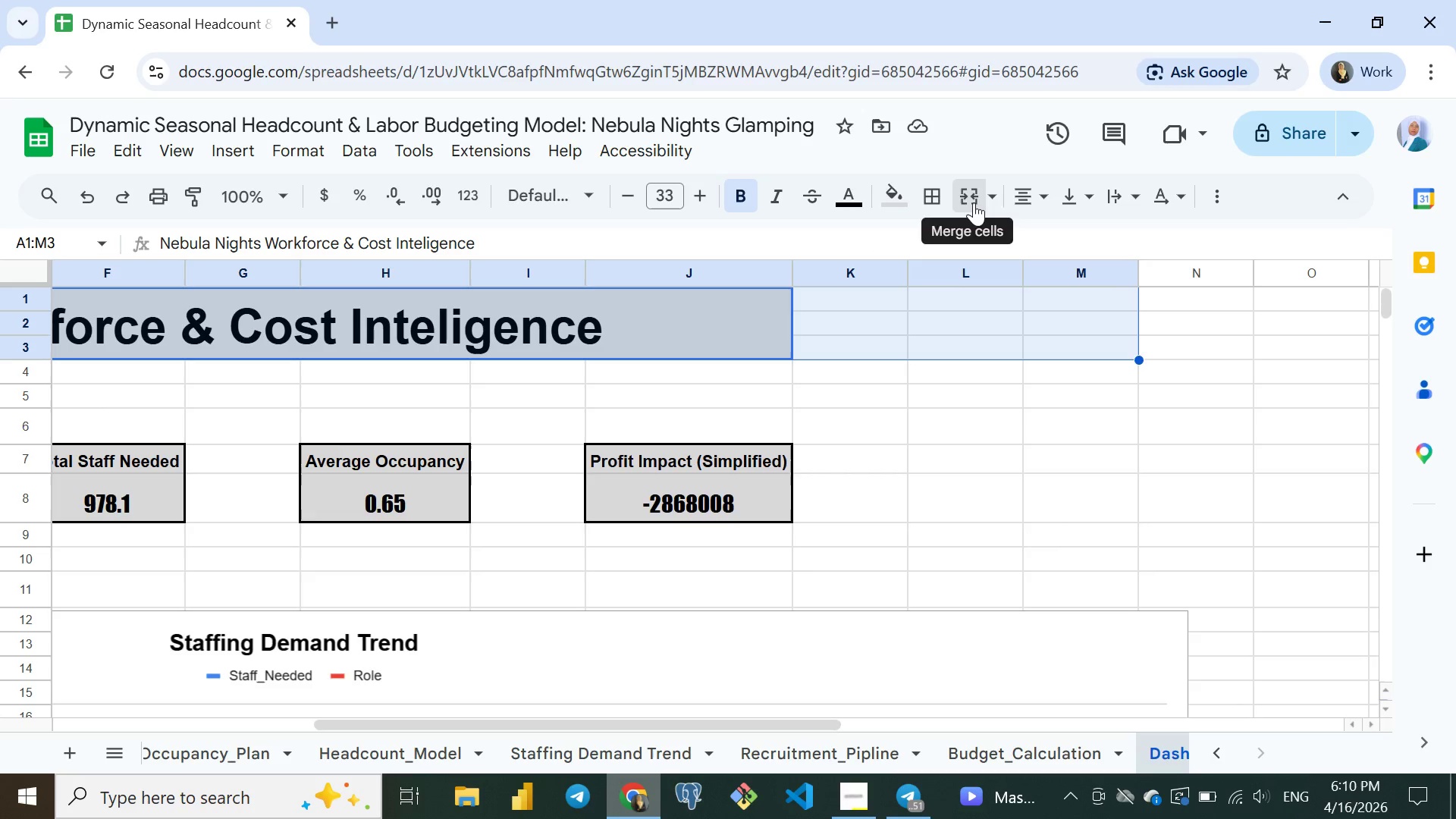 
left_click([974, 202])
 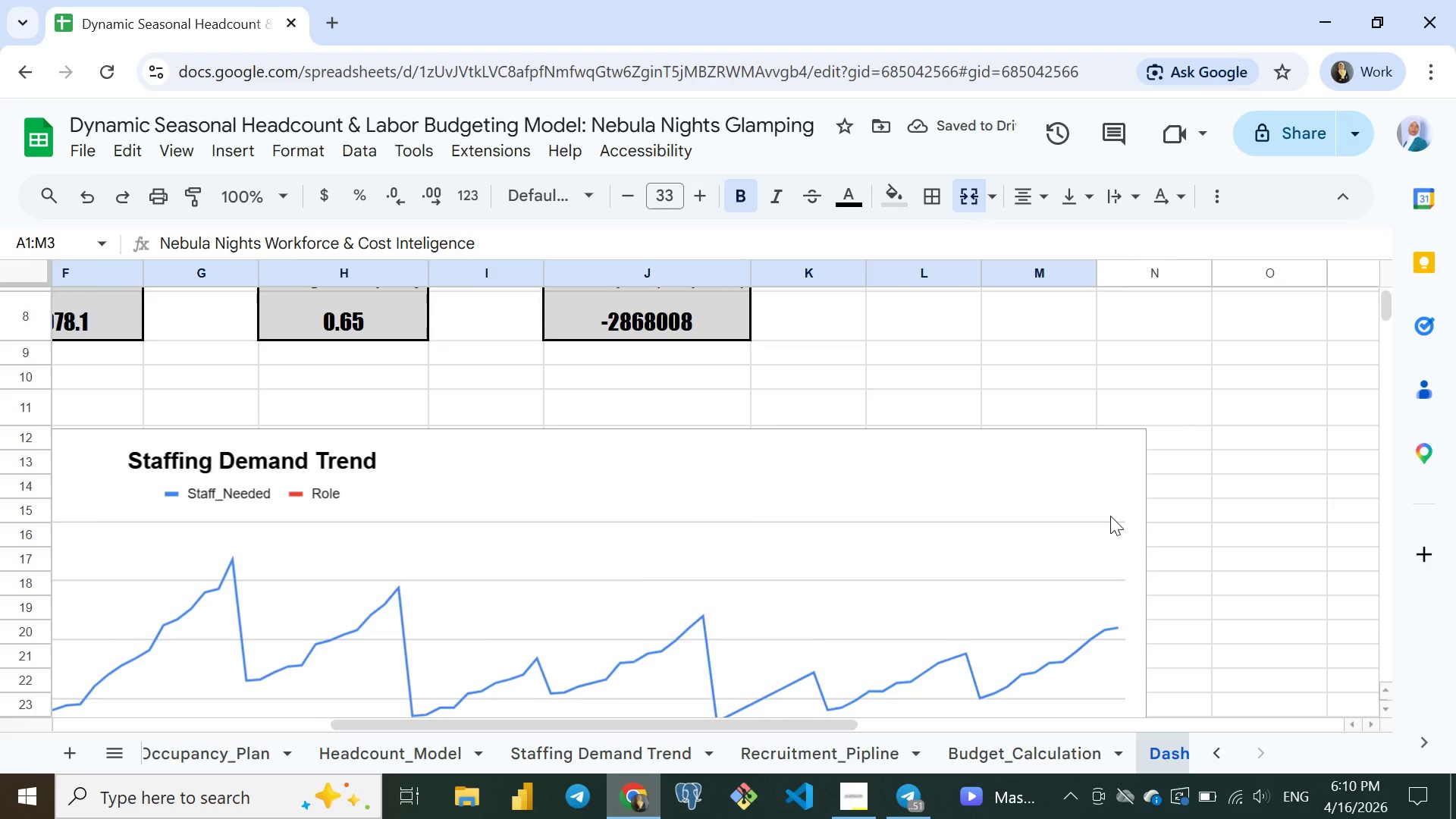 
left_click([1110, 516])
 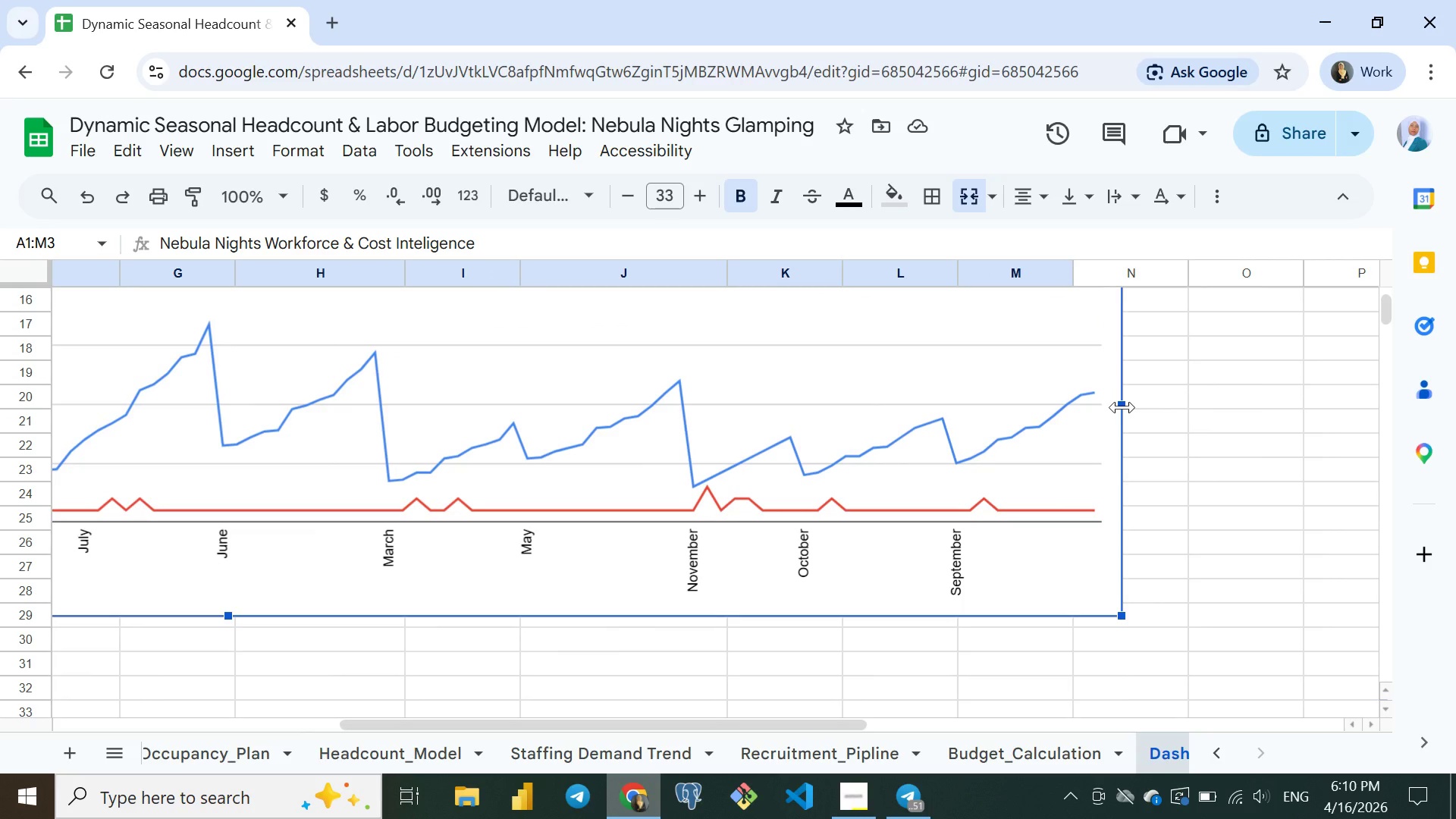 
left_click_drag(start_coordinate=[1122, 407], to_coordinate=[1109, 409])
 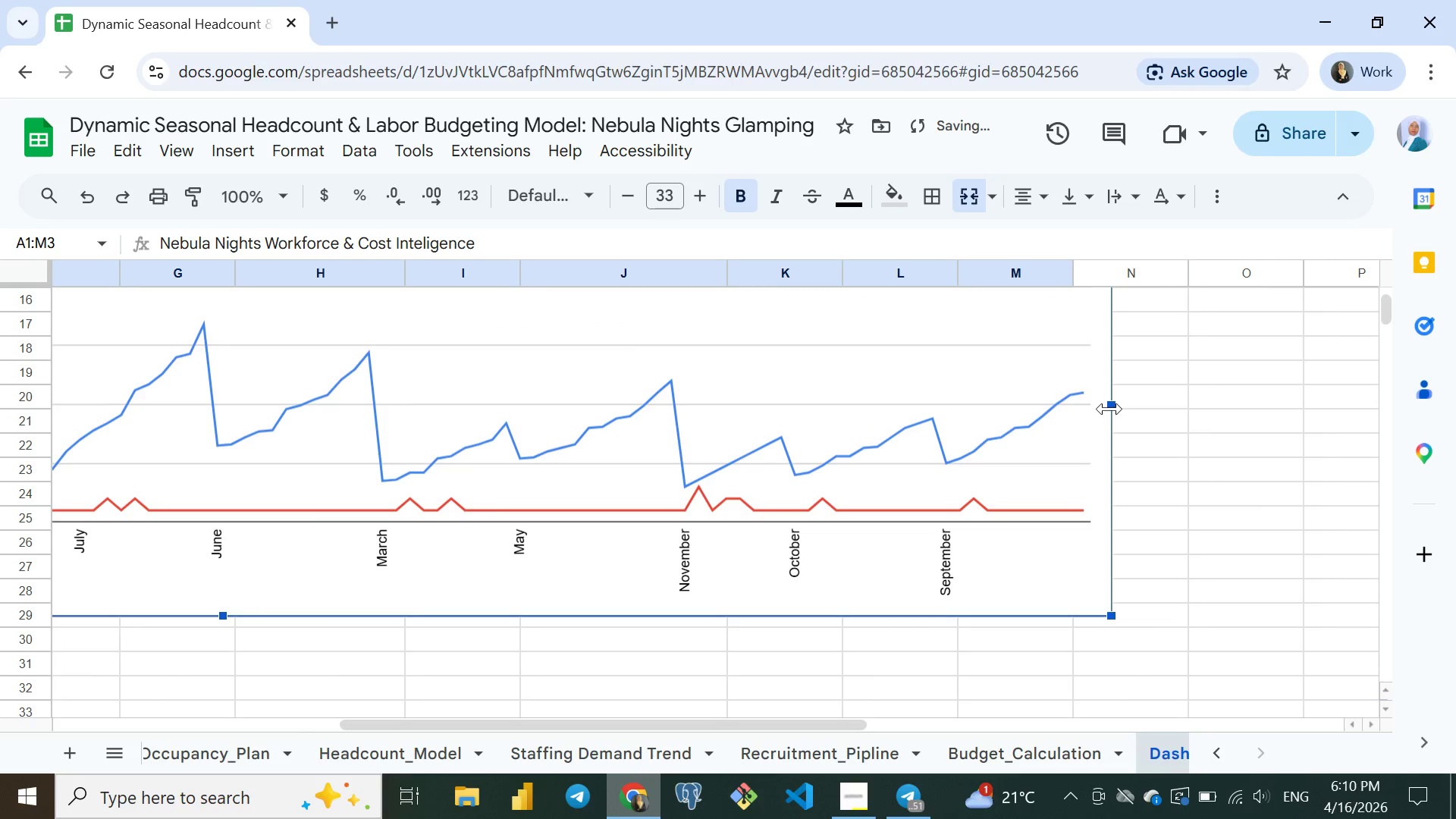 
left_click([1109, 409])
 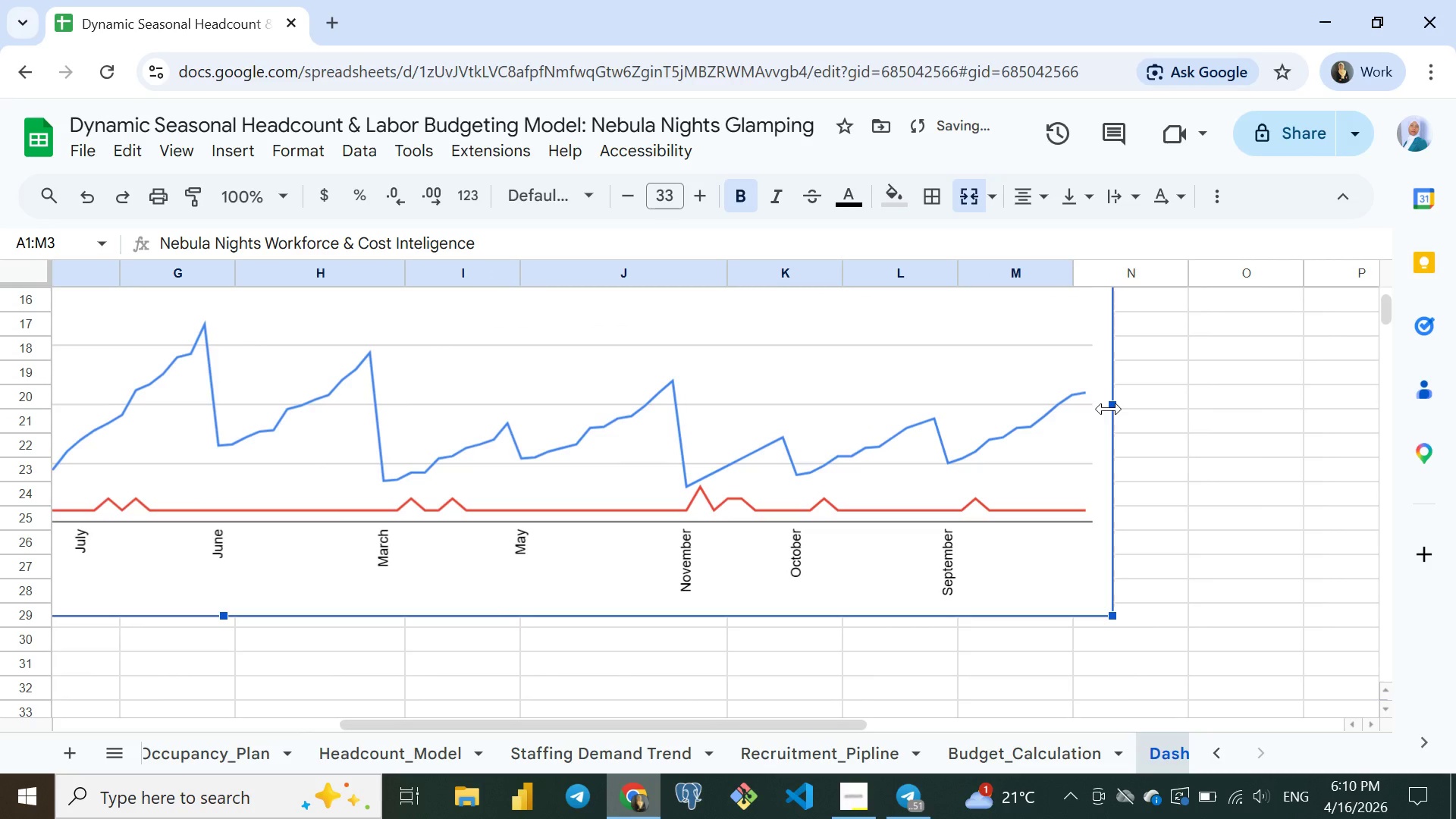 
left_click([1109, 409])
 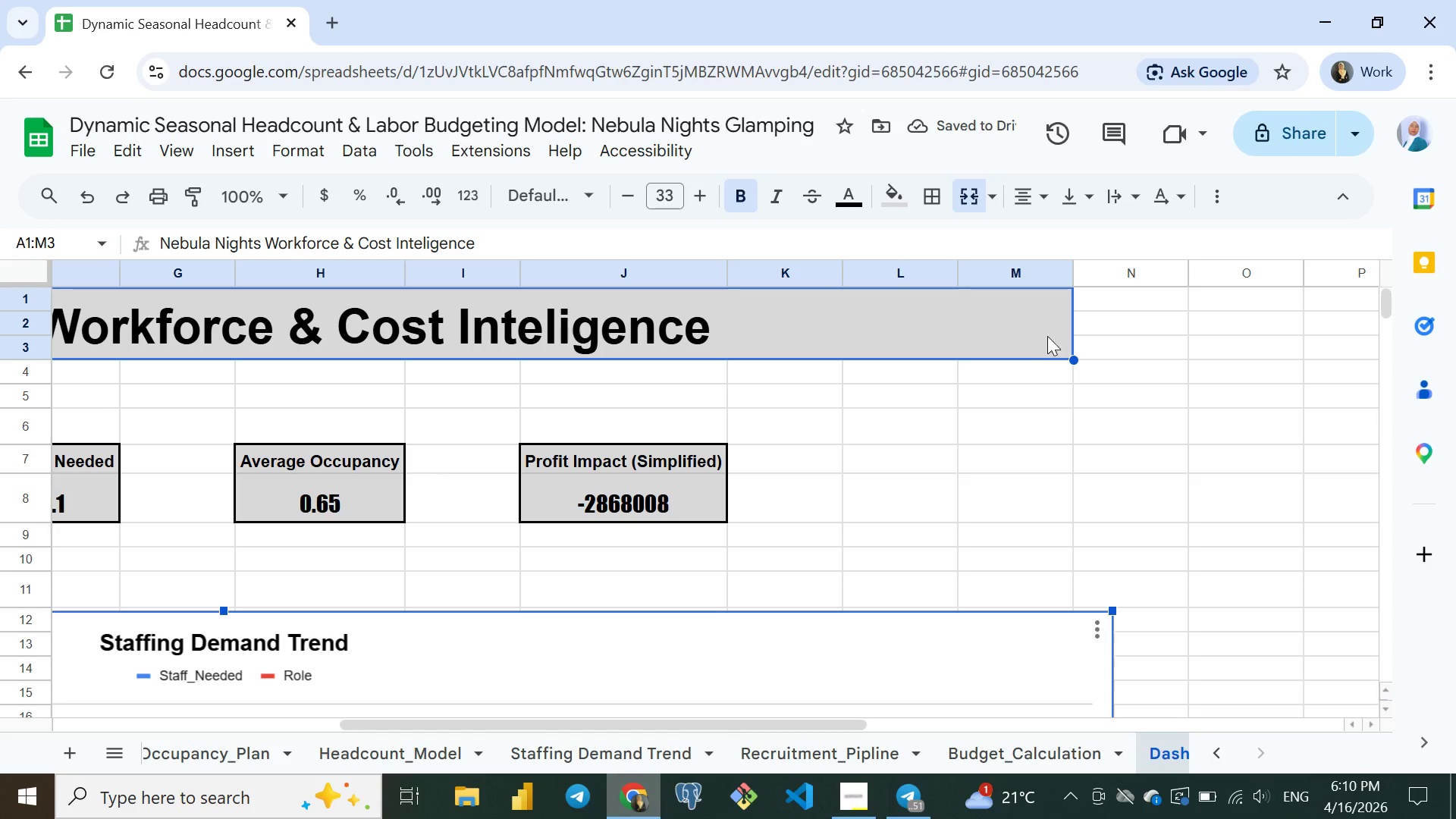 
left_click([1033, 325])
 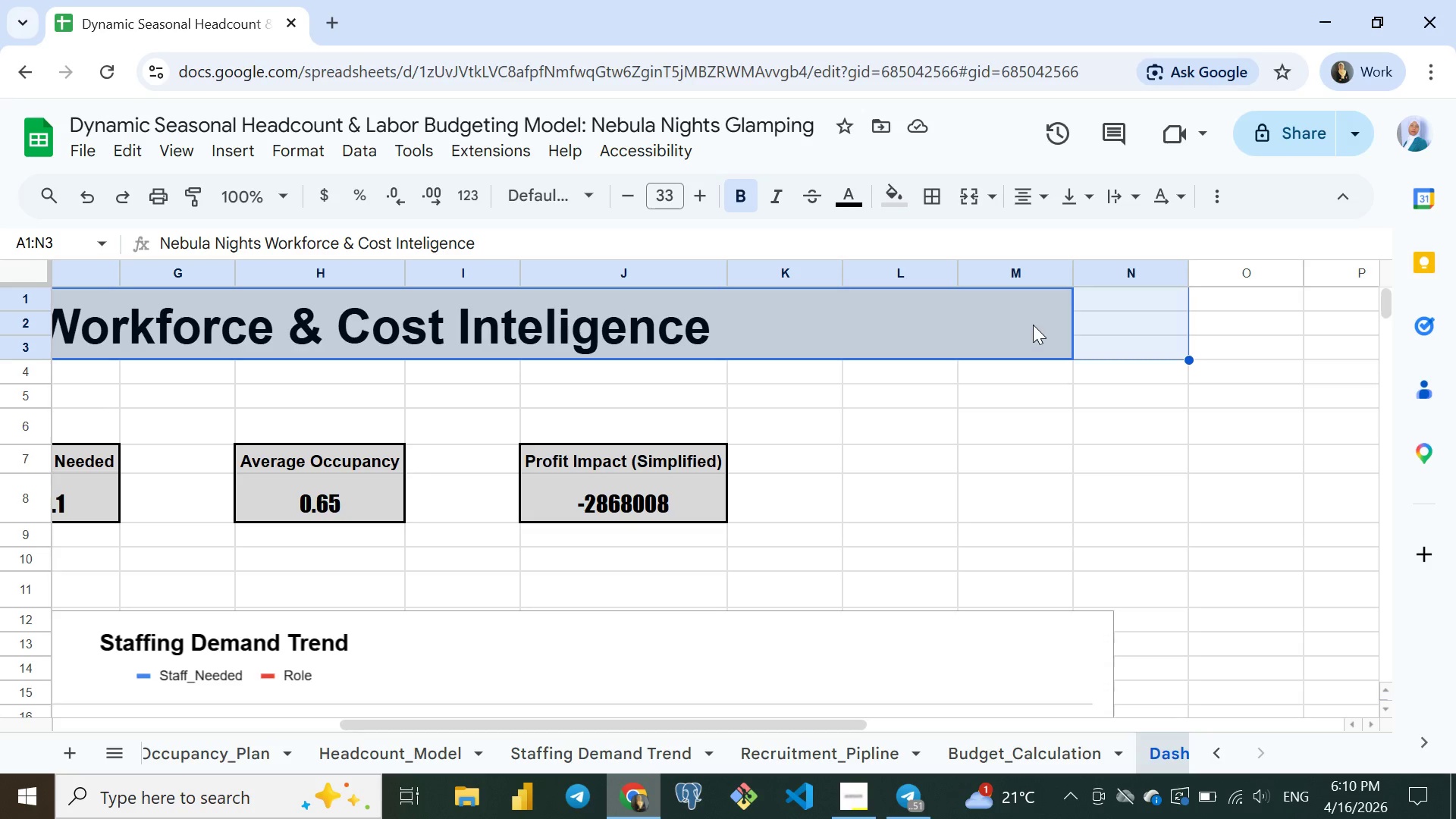 
key(Shift+ArrowRight)
 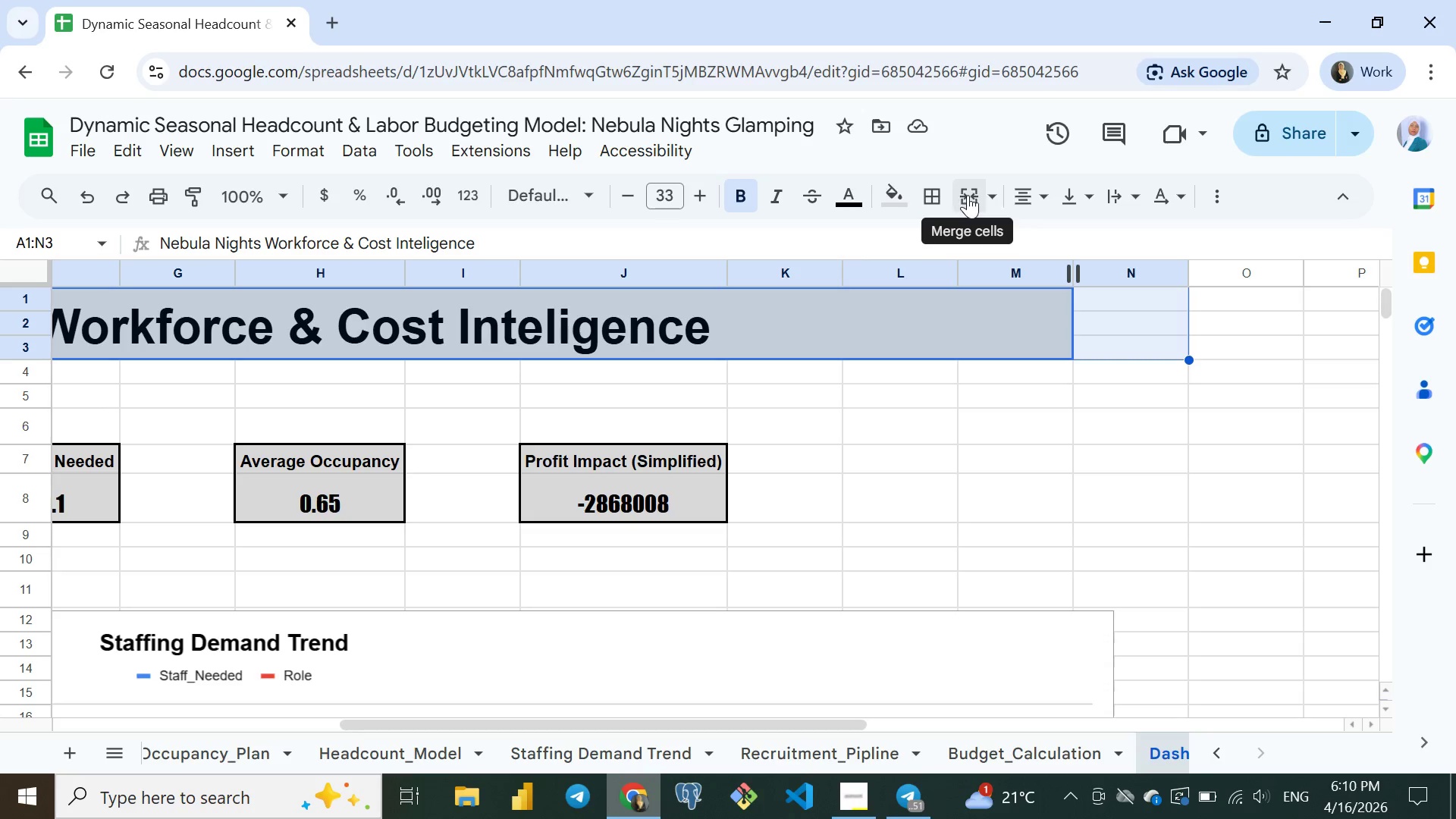 
left_click([968, 196])
 